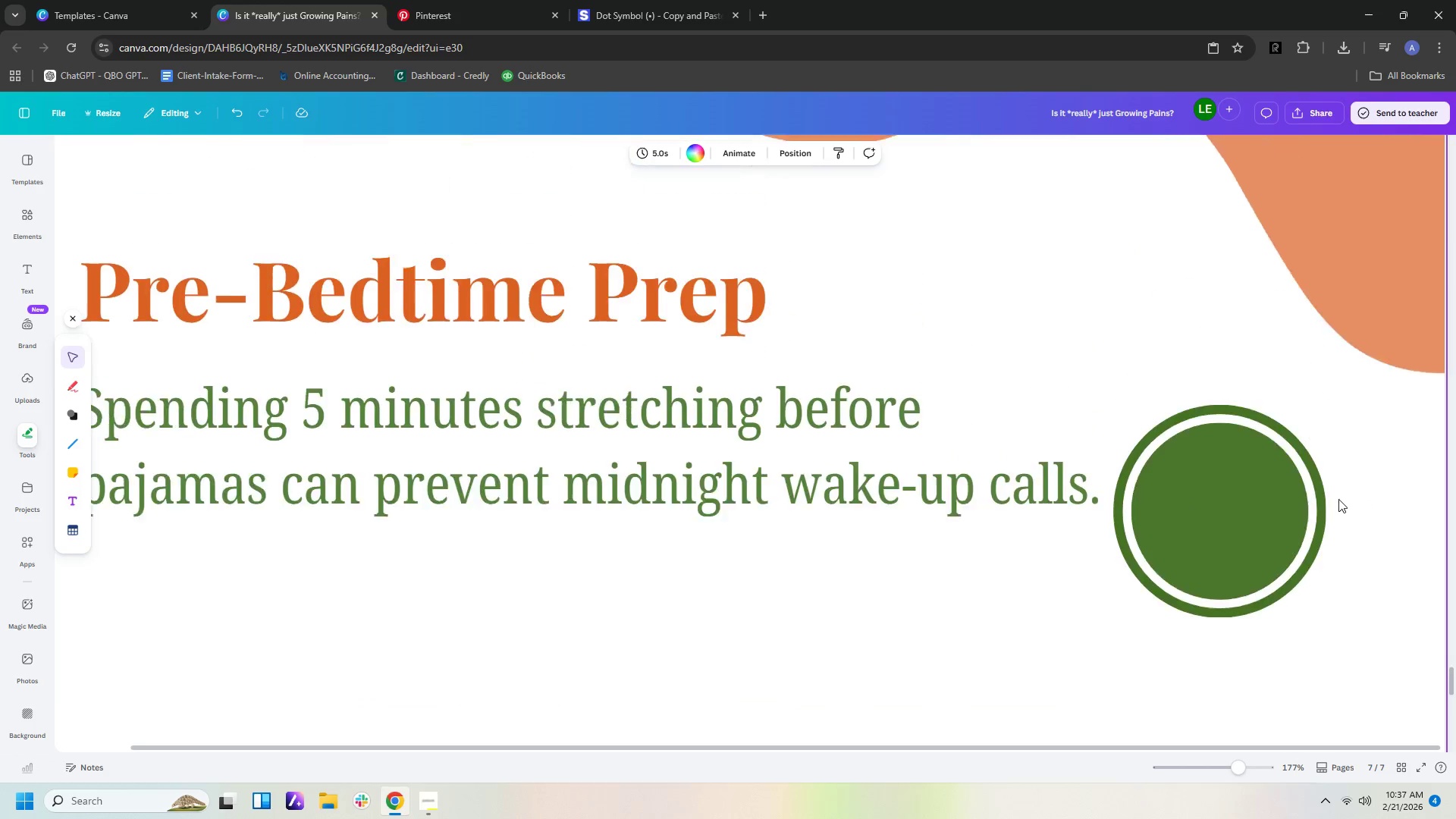 
scroll: coordinate [1338, 498], scroll_direction: up, amount: 12.0
 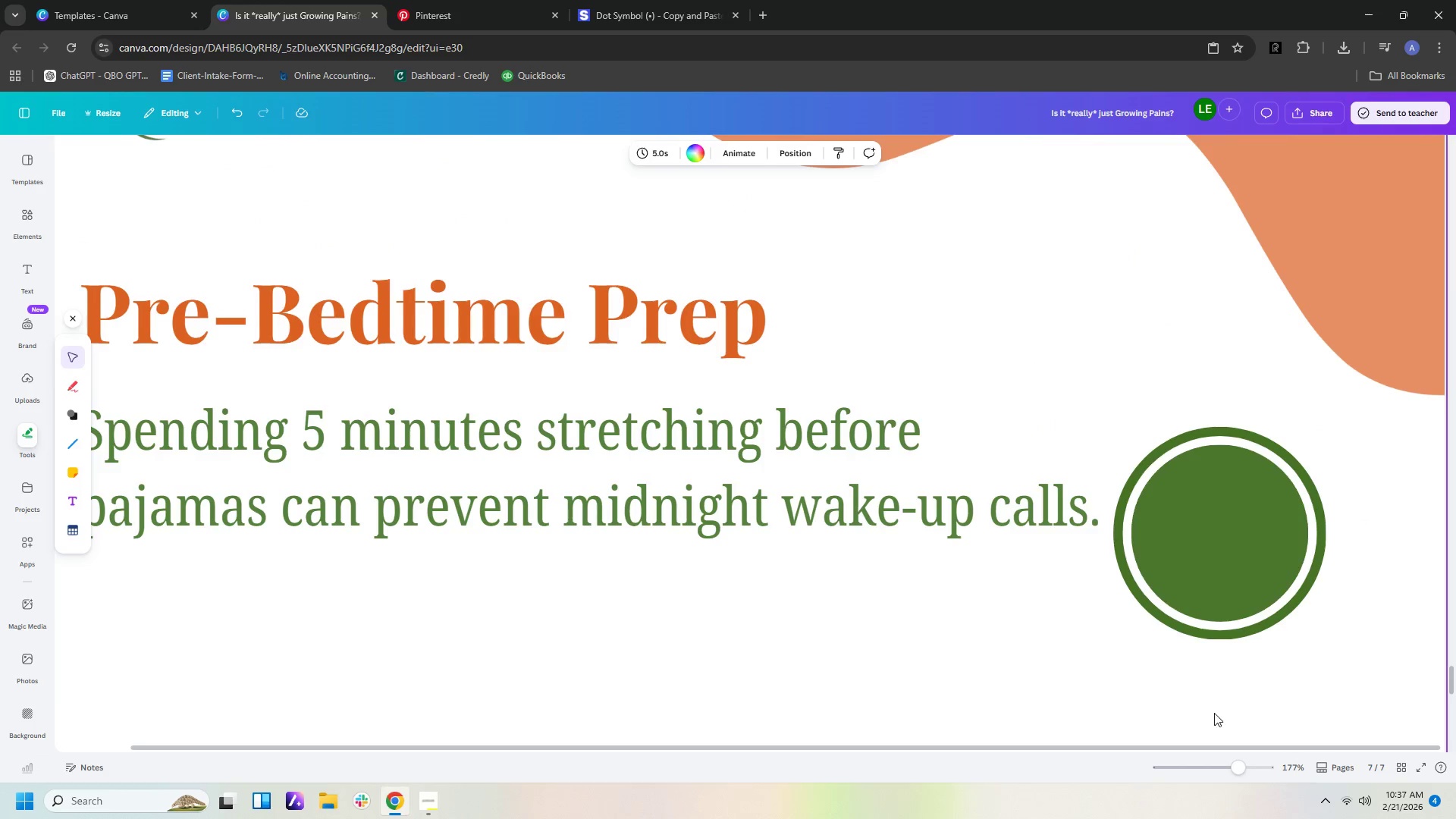 
left_click([1214, 713])
 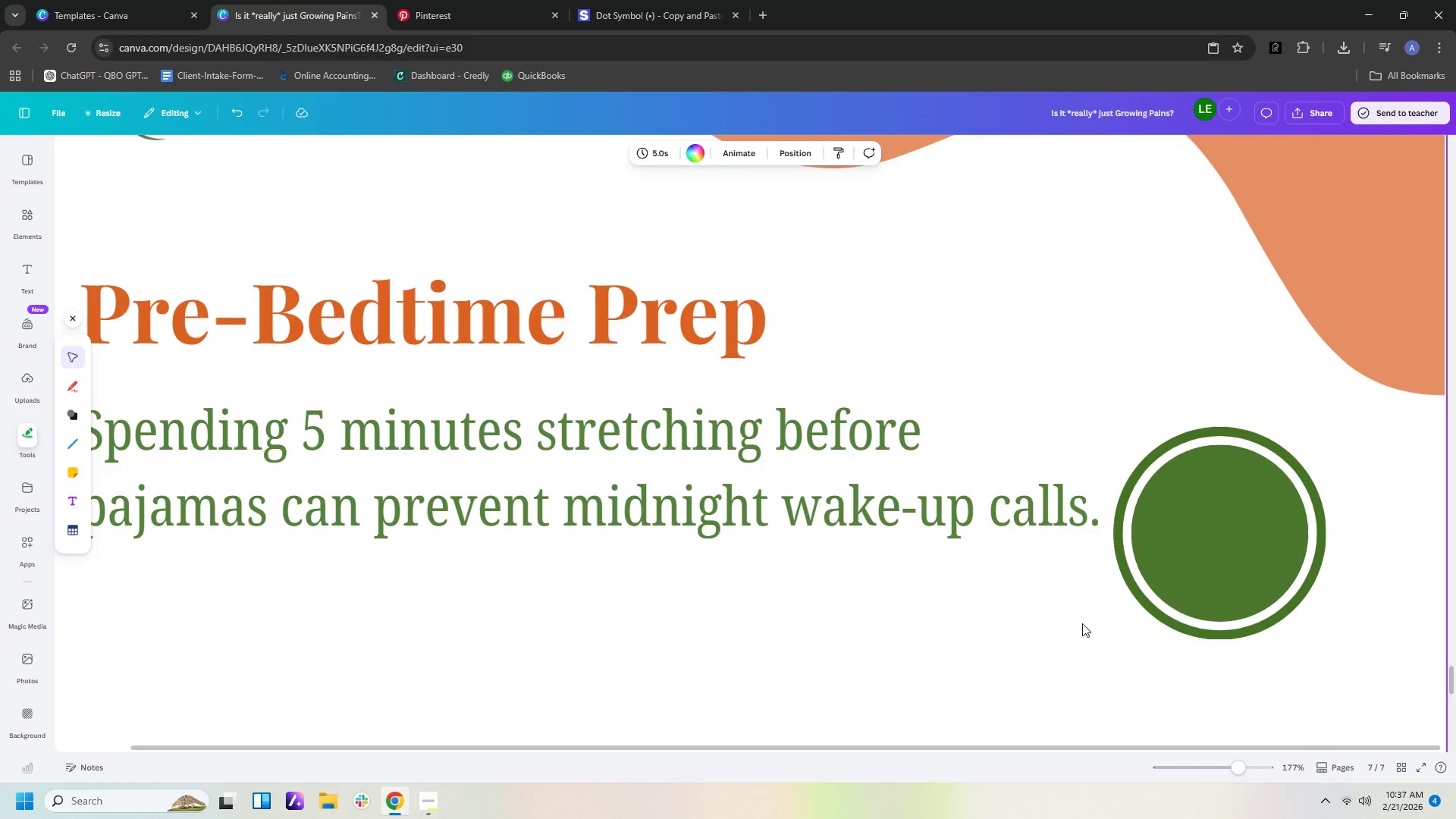 
left_click_drag(start_coordinate=[1053, 623], to_coordinate=[1049, 623])
 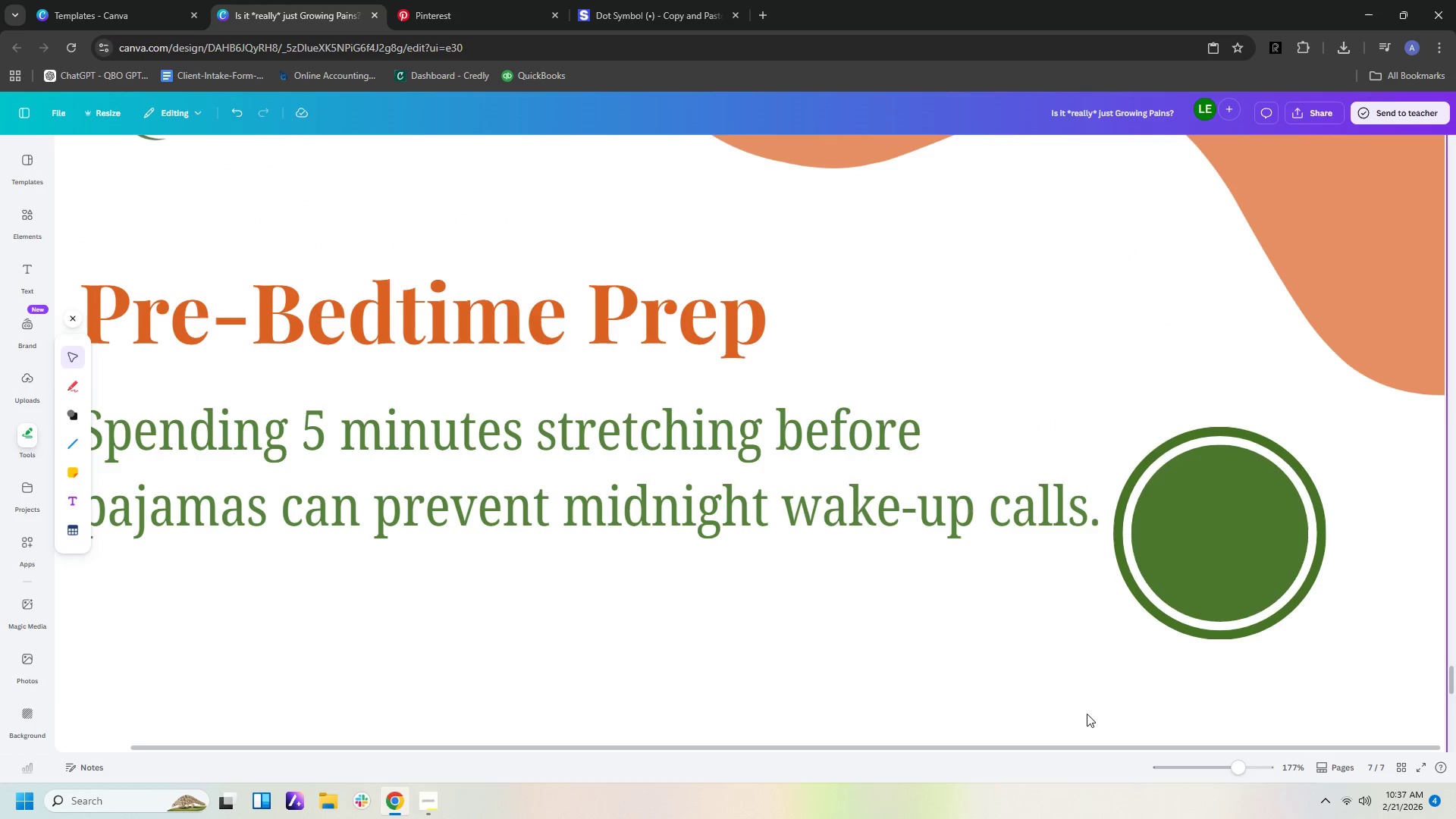 
double_click([1087, 719])
 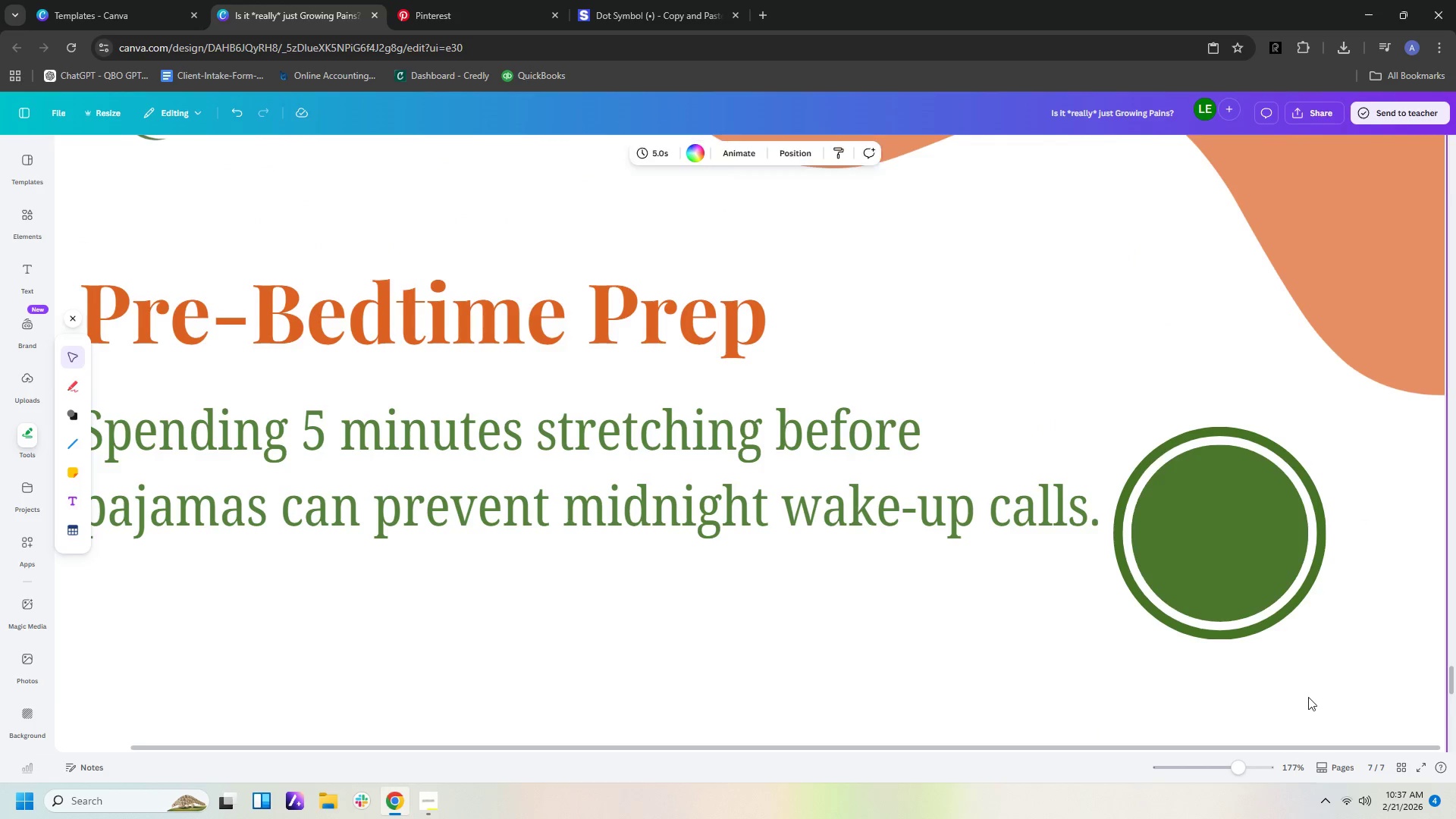 
triple_click([1308, 697])
 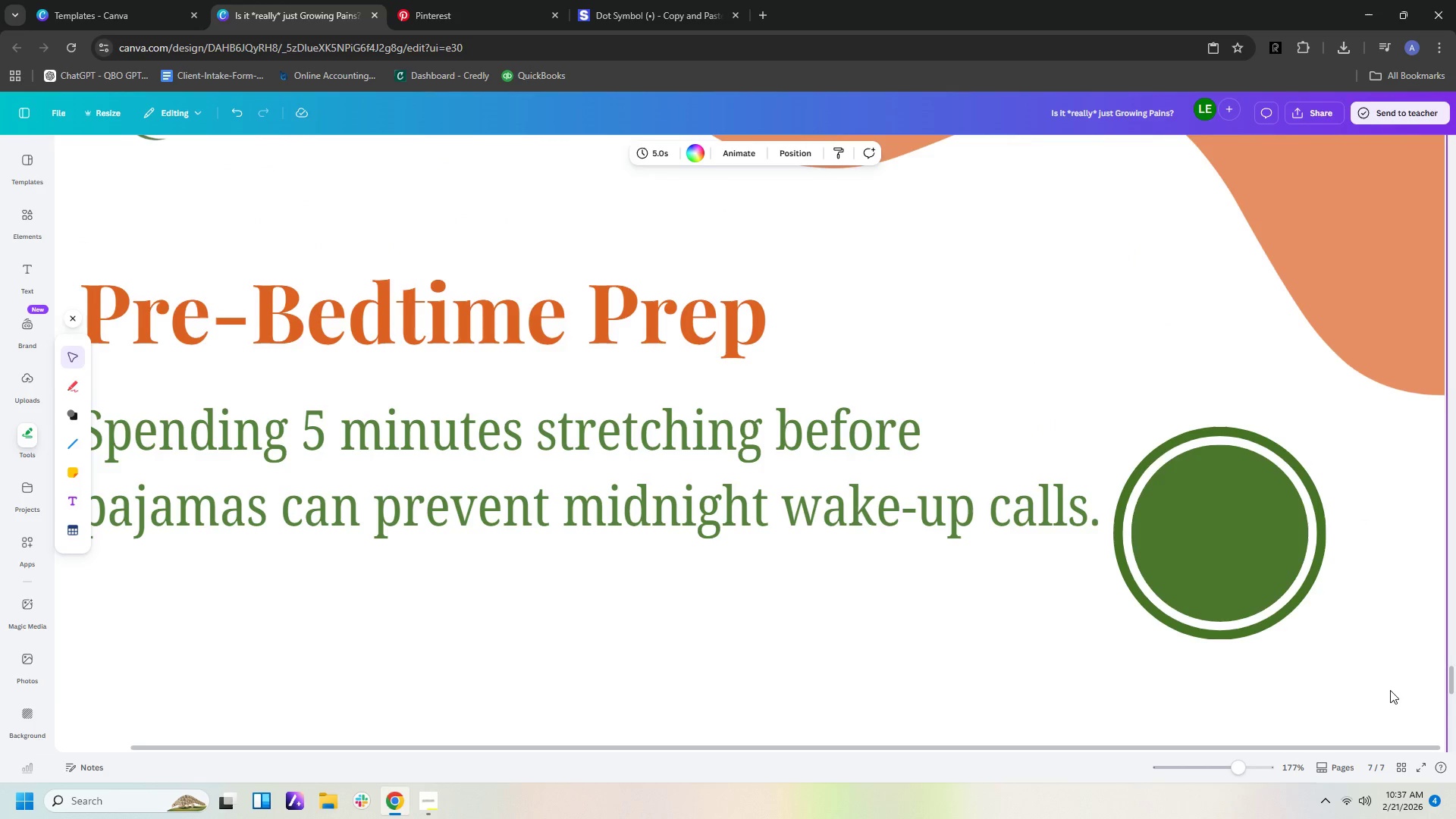 
hold_key(key=ControlLeft, duration=0.41)
scroll: coordinate [1392, 690], scroll_direction: down, amount: 1.0
 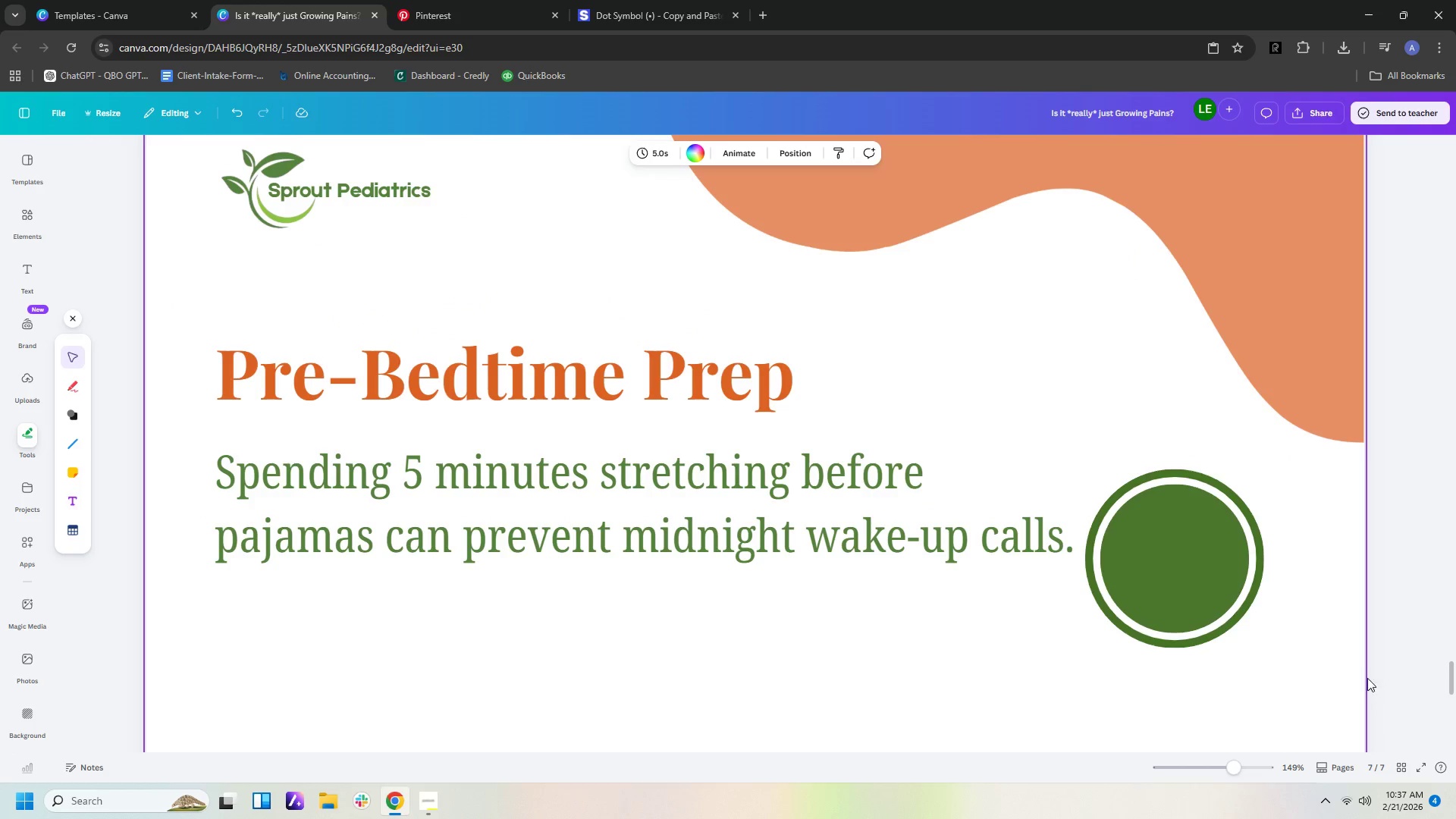 
left_click([1263, 604])
 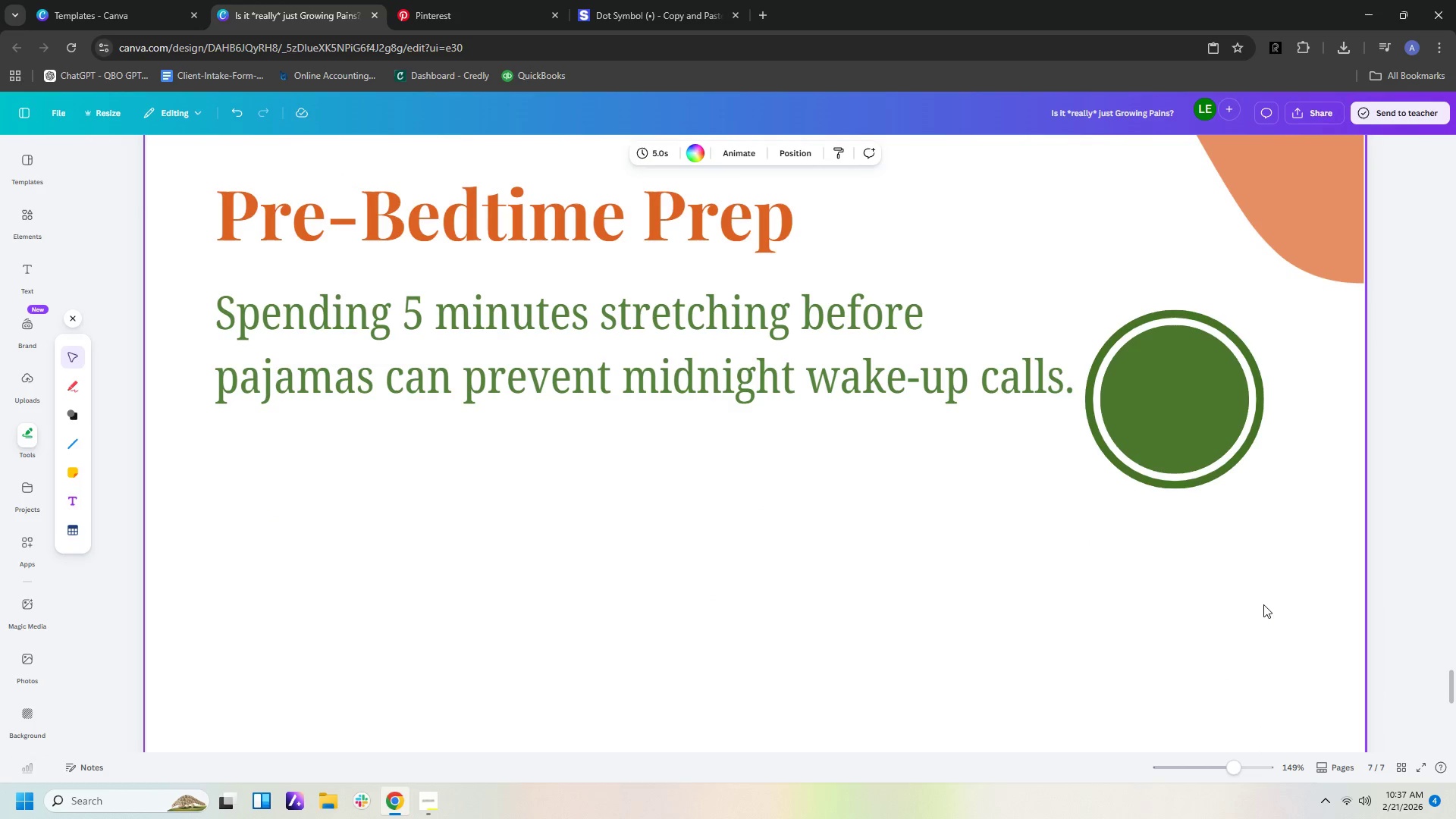 
scroll: coordinate [1455, 620], scroll_direction: down, amount: 3.0
 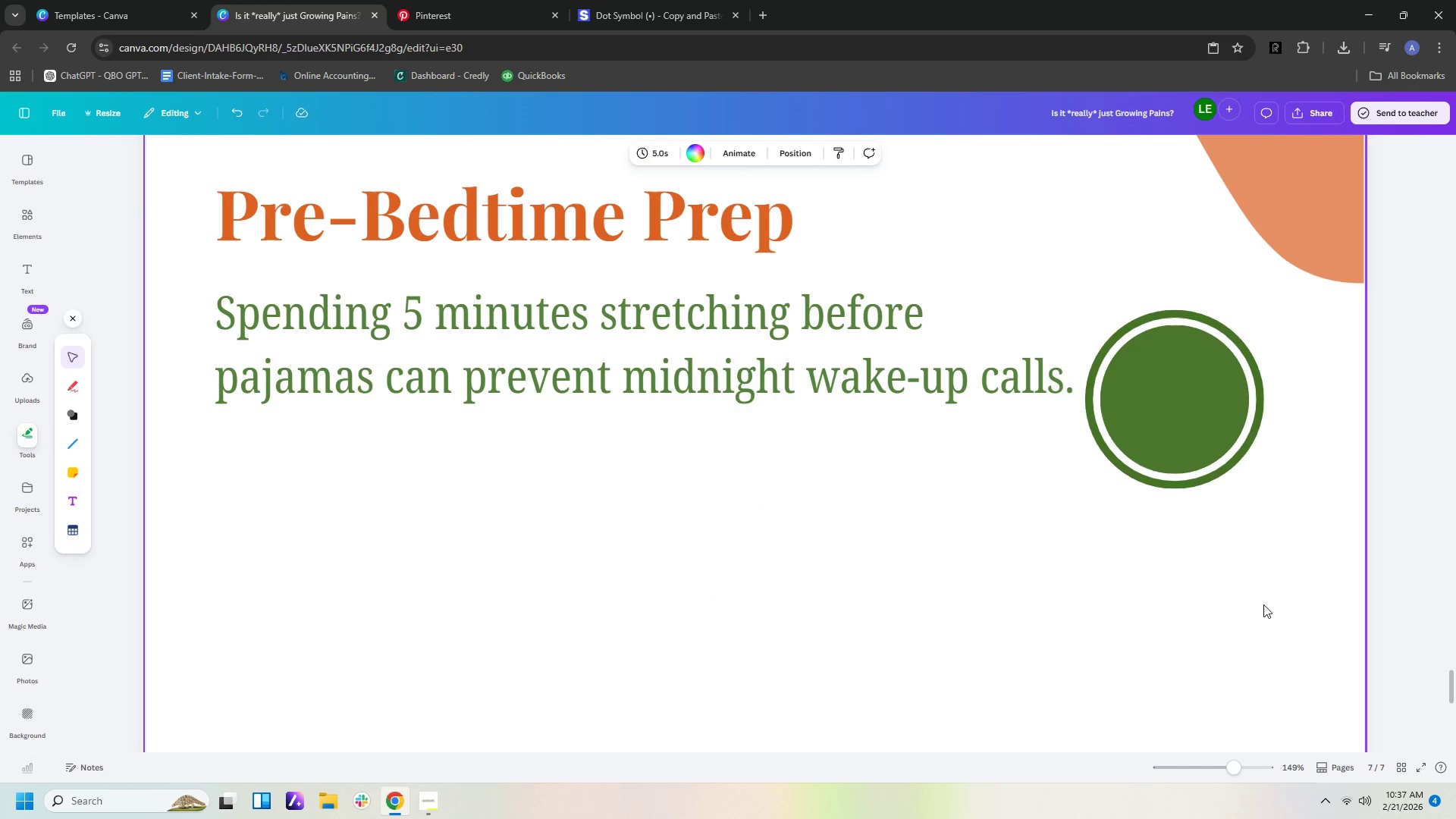 
key(Control+Z)
 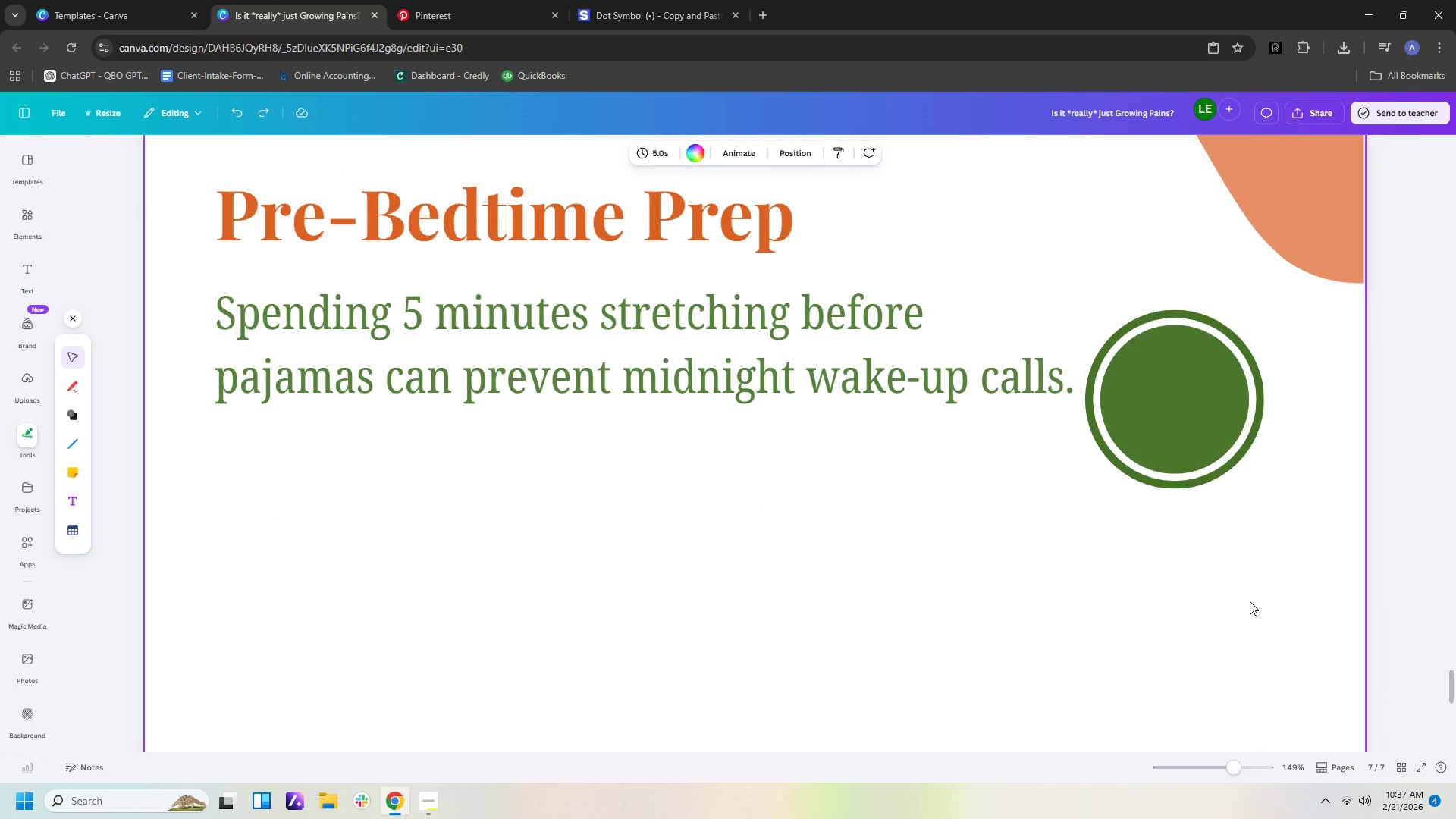 
key(Control+A)
 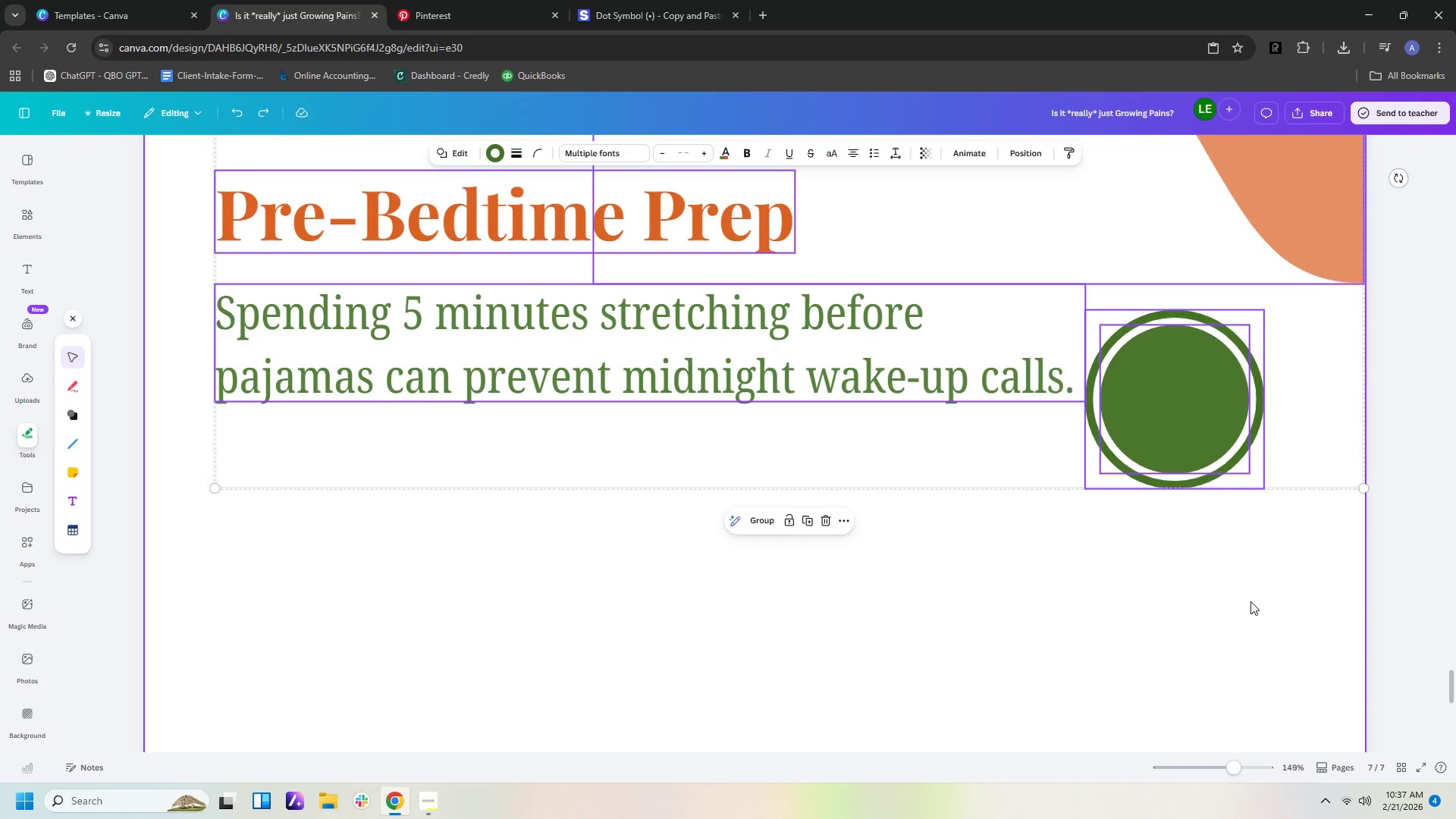 
scroll: coordinate [1335, 612], scroll_direction: down, amount: 4.0
 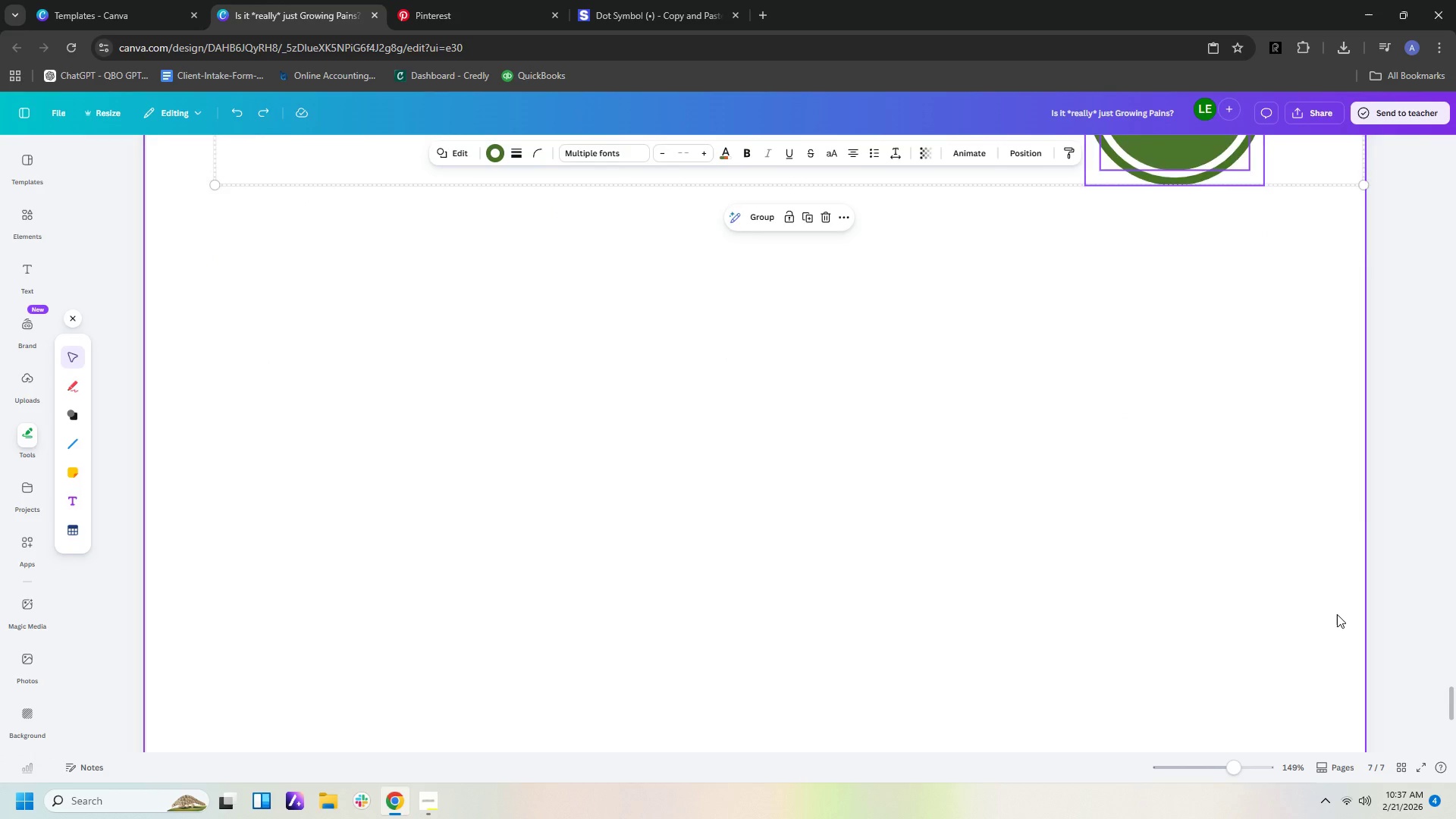 
hold_key(key=ControlLeft, duration=1.22)
scroll: coordinate [1337, 614], scroll_direction: down, amount: 4.0
 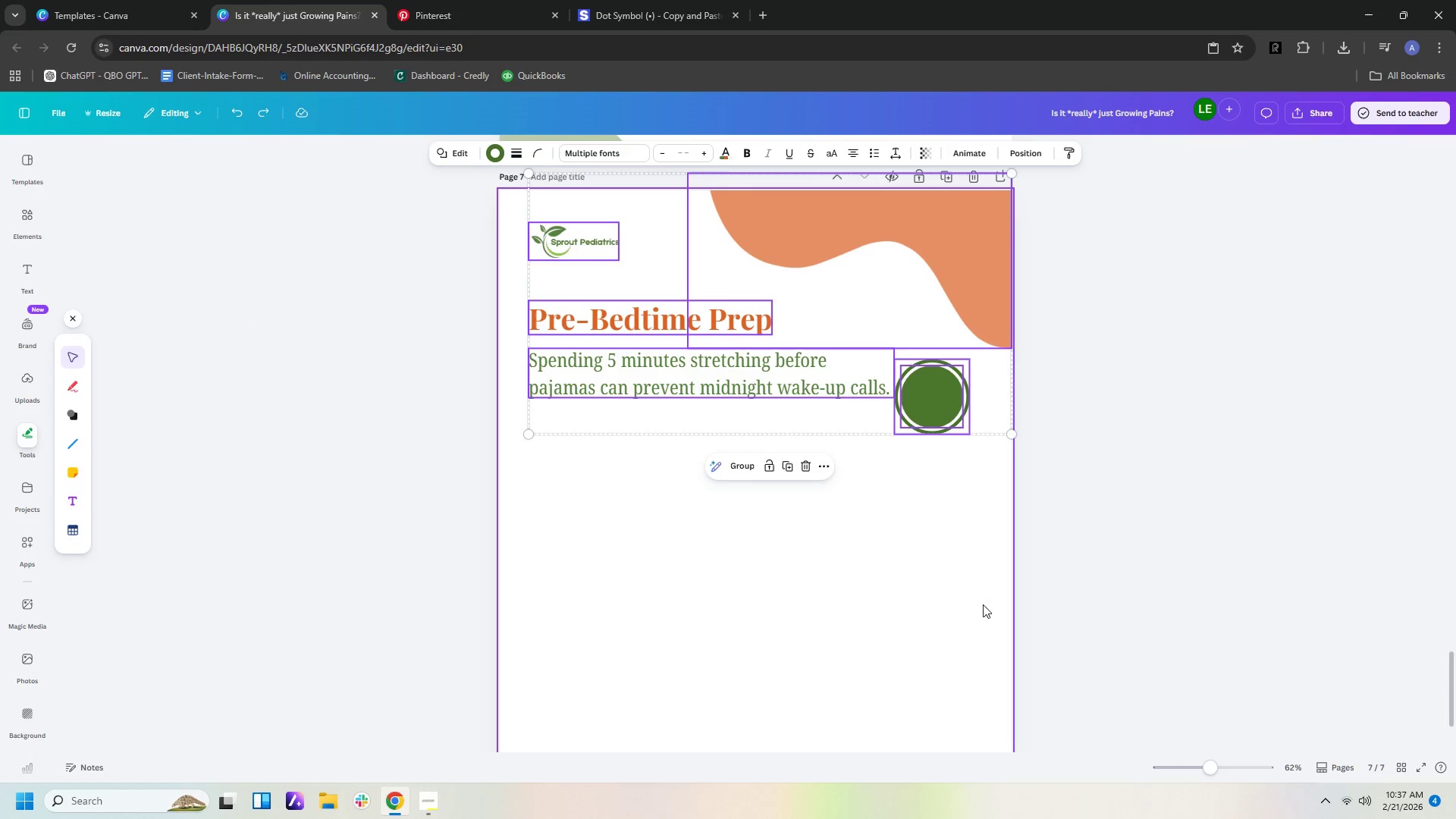 
left_click([935, 598])
 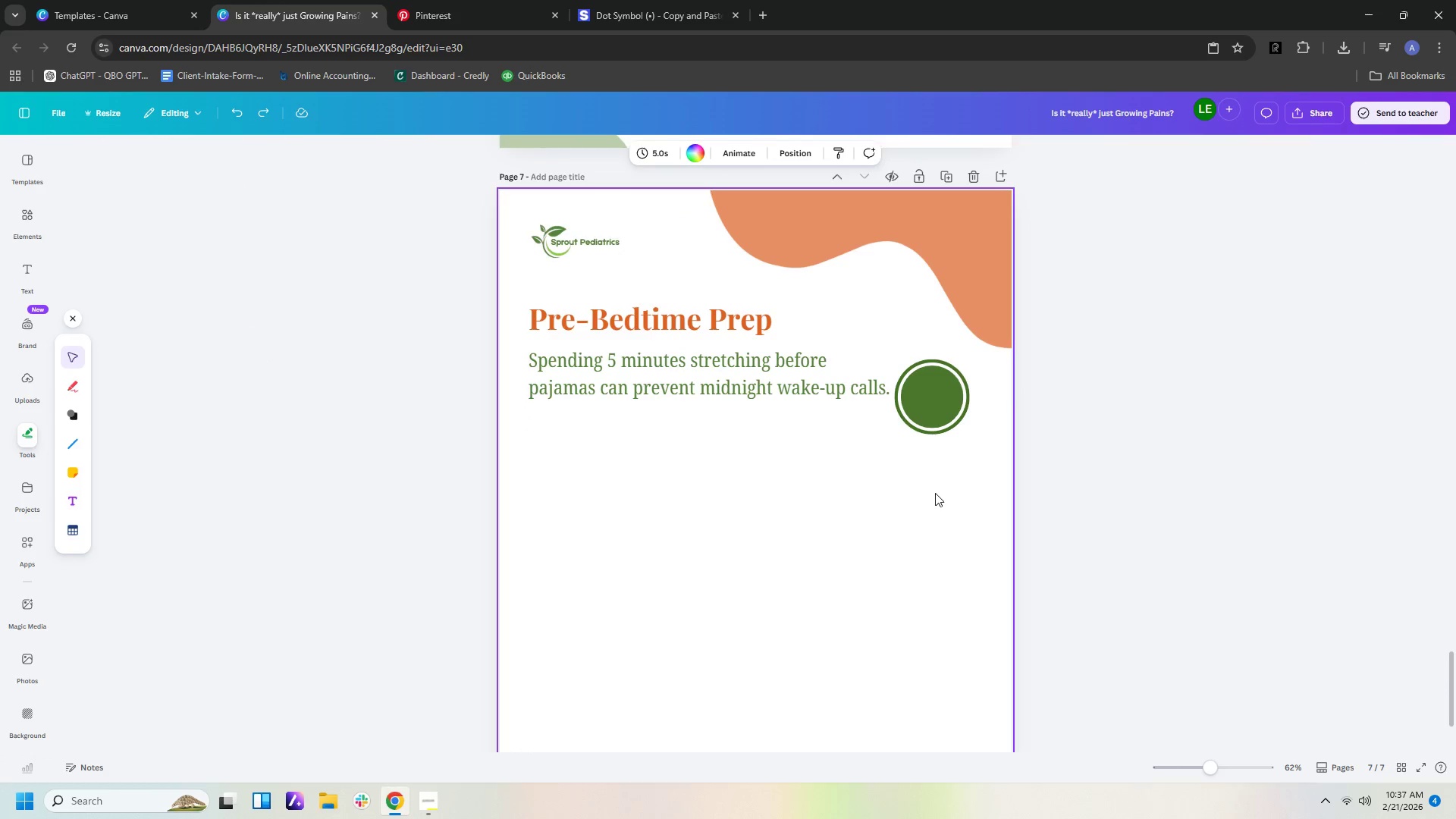 
double_click([934, 471])
 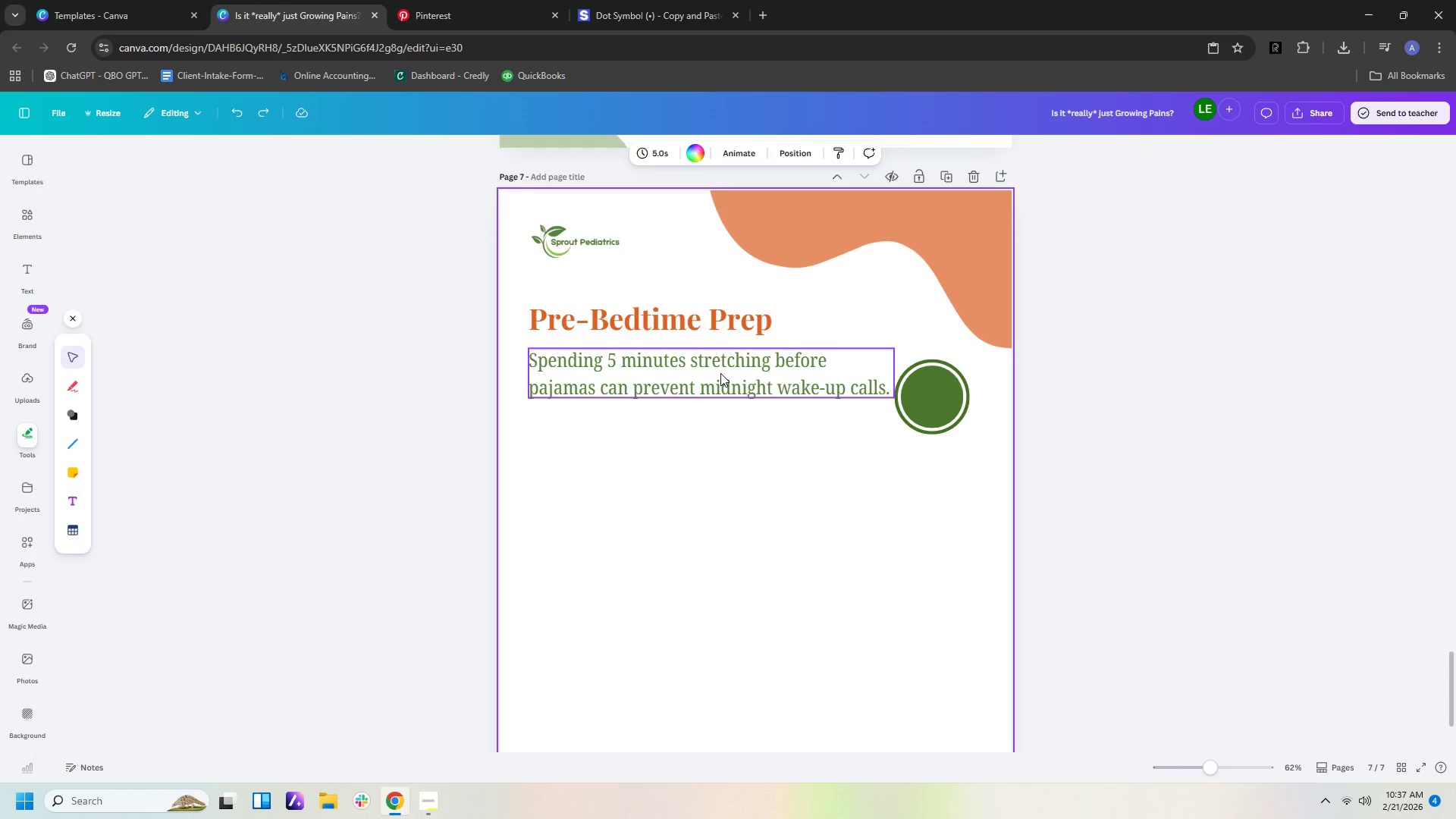 
left_click([720, 374])
 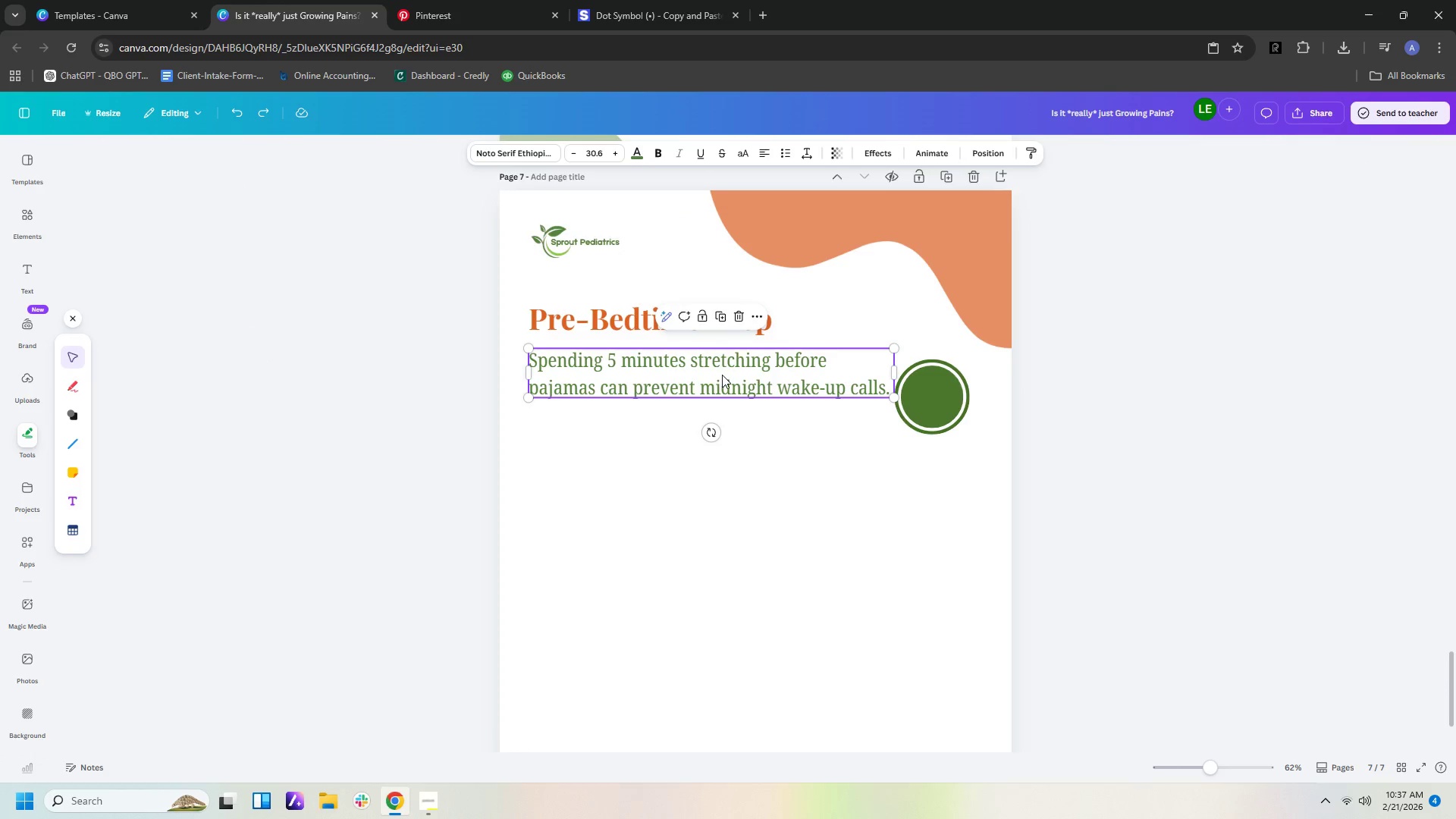 
key(Control+C)
 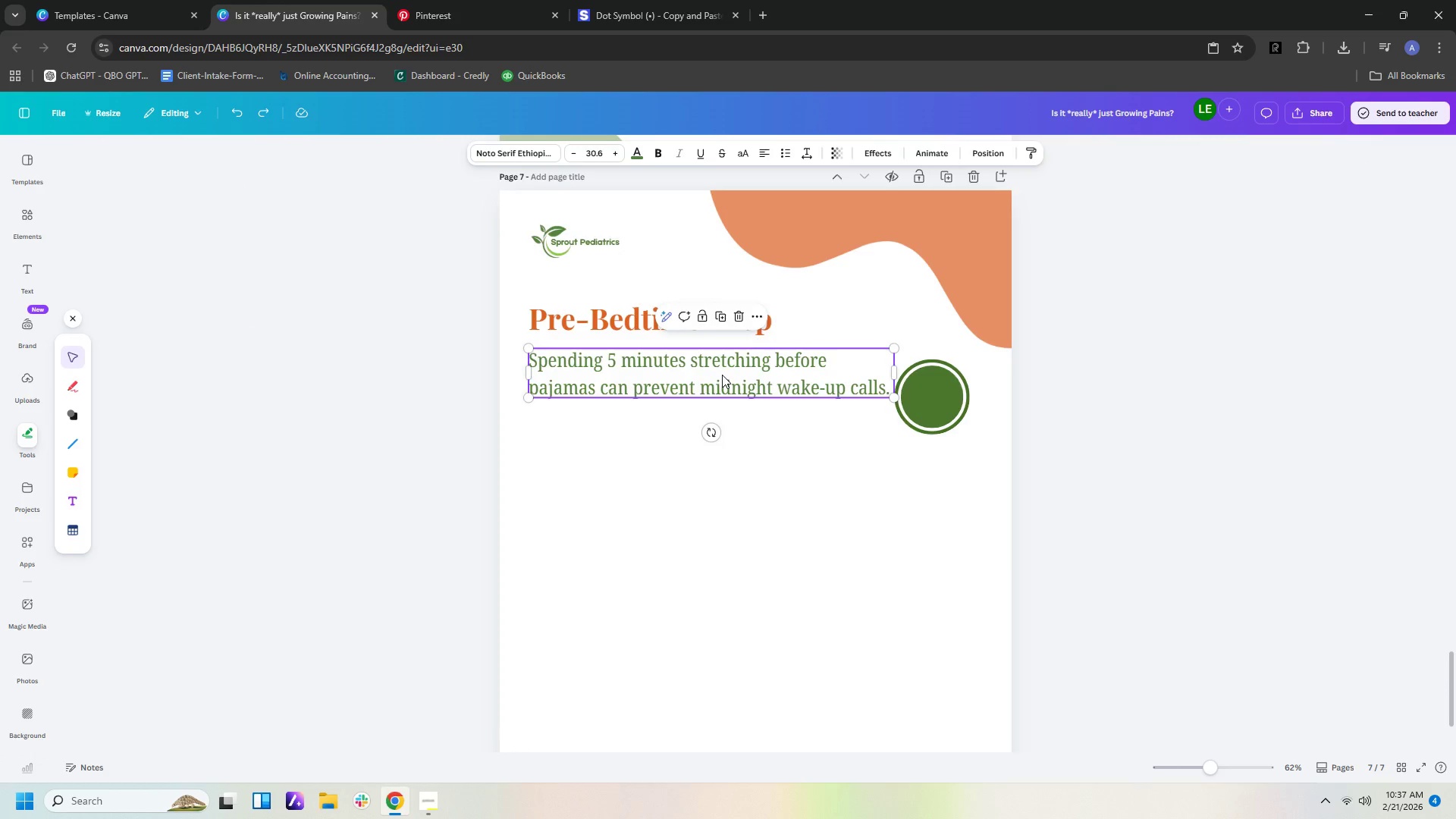 
key(Control+V)
 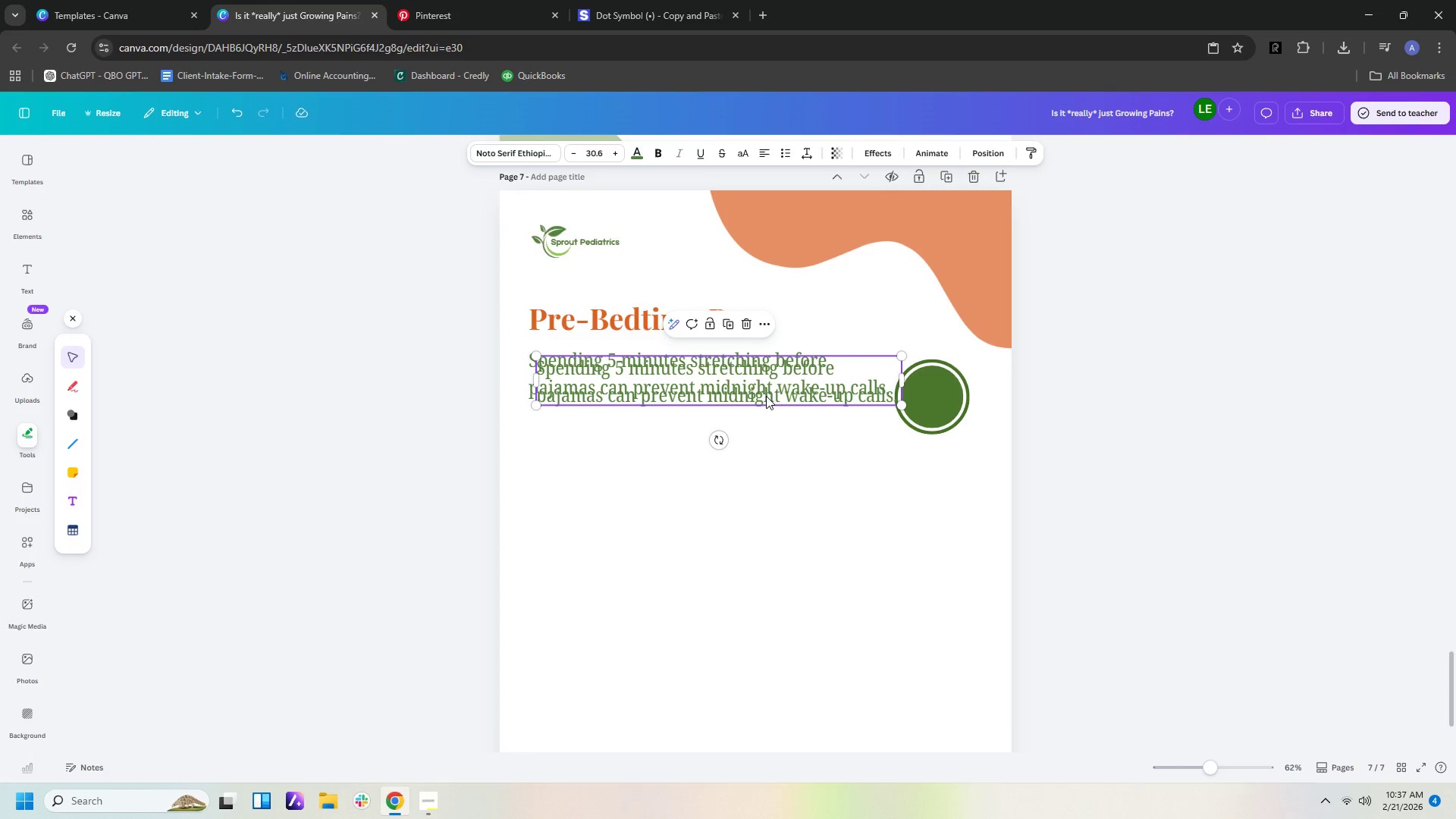 
left_click_drag(start_coordinate=[766, 396], to_coordinate=[776, 558])
 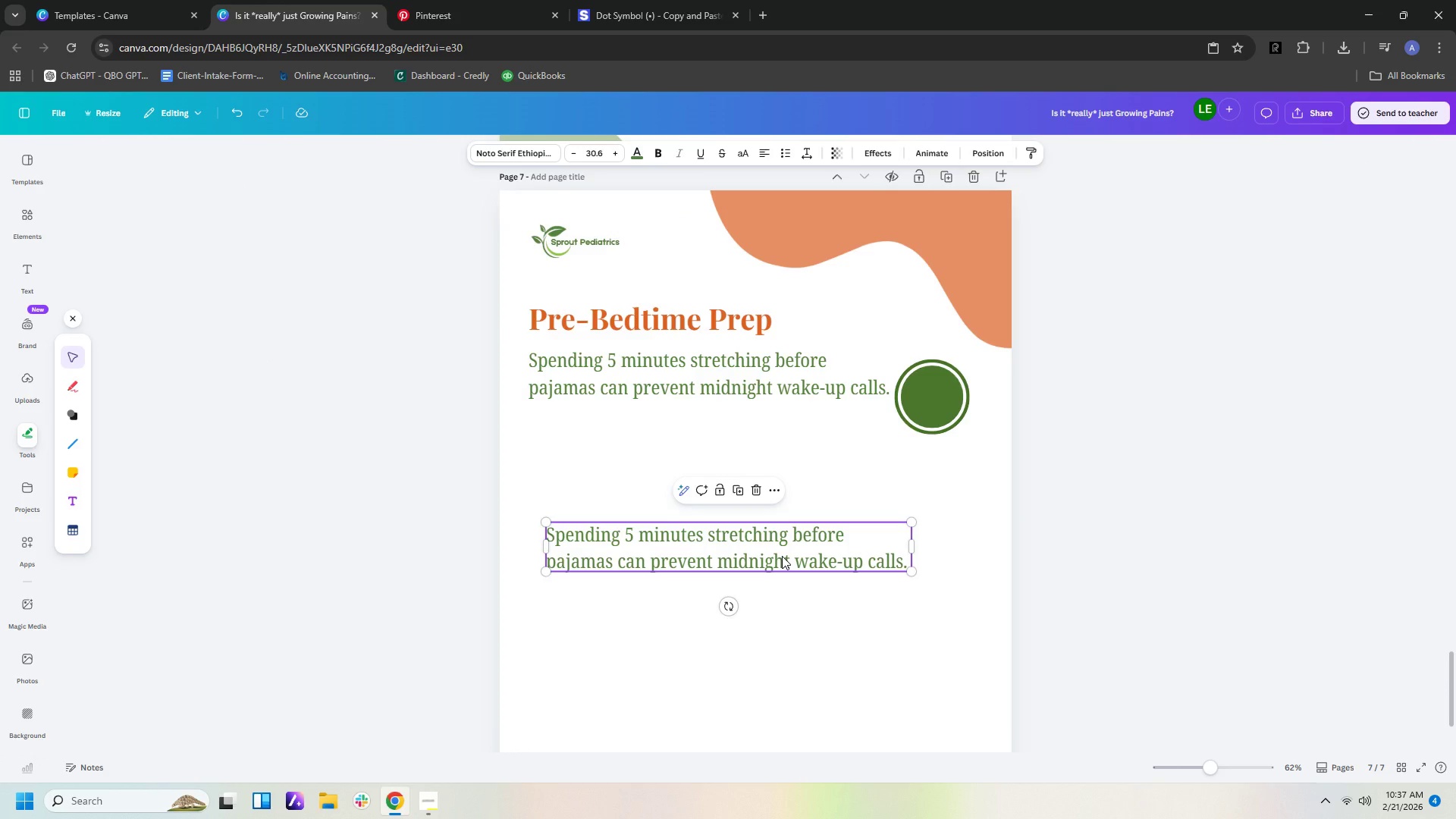 
key(5)
 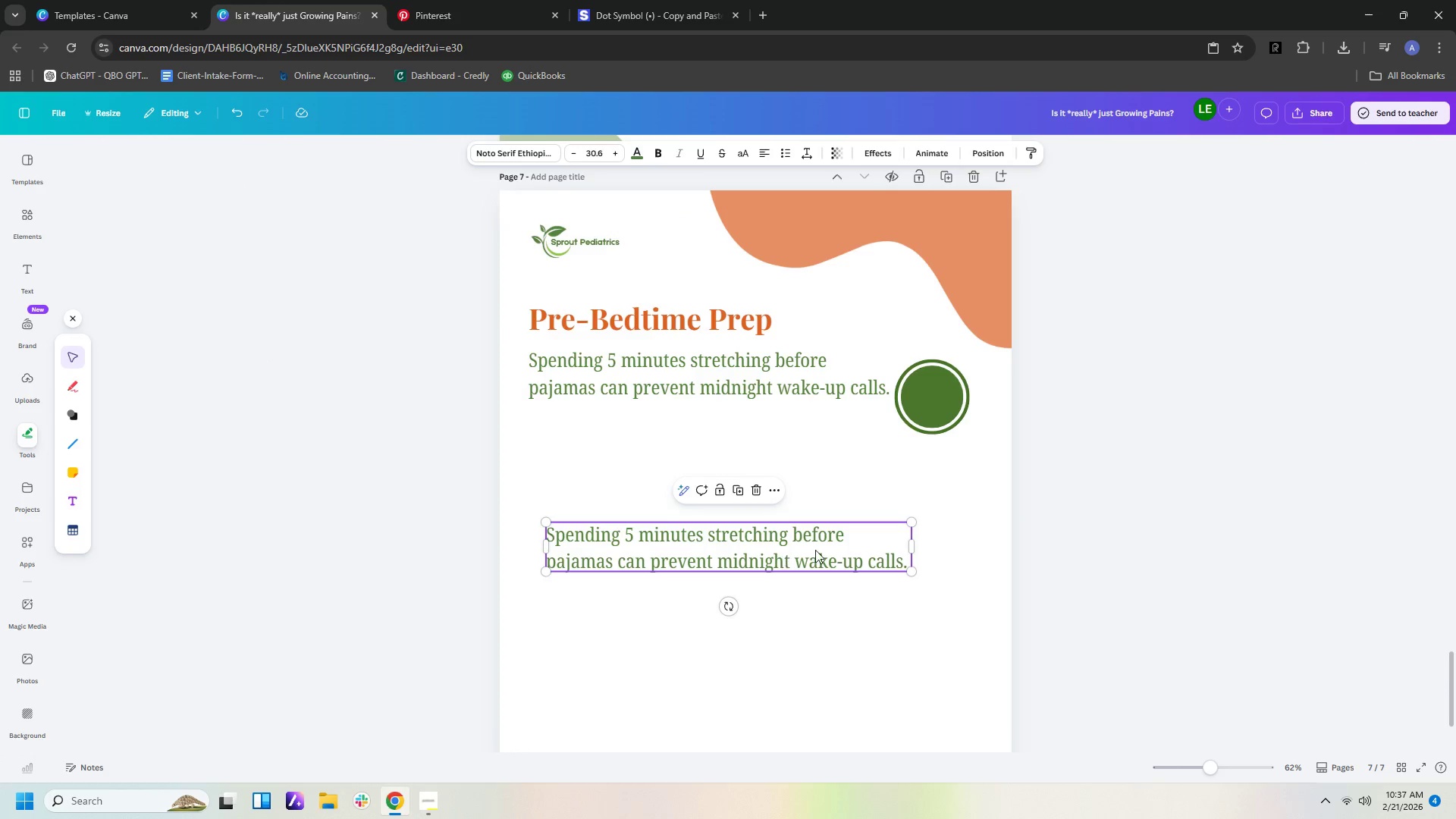 
double_click([817, 550])
 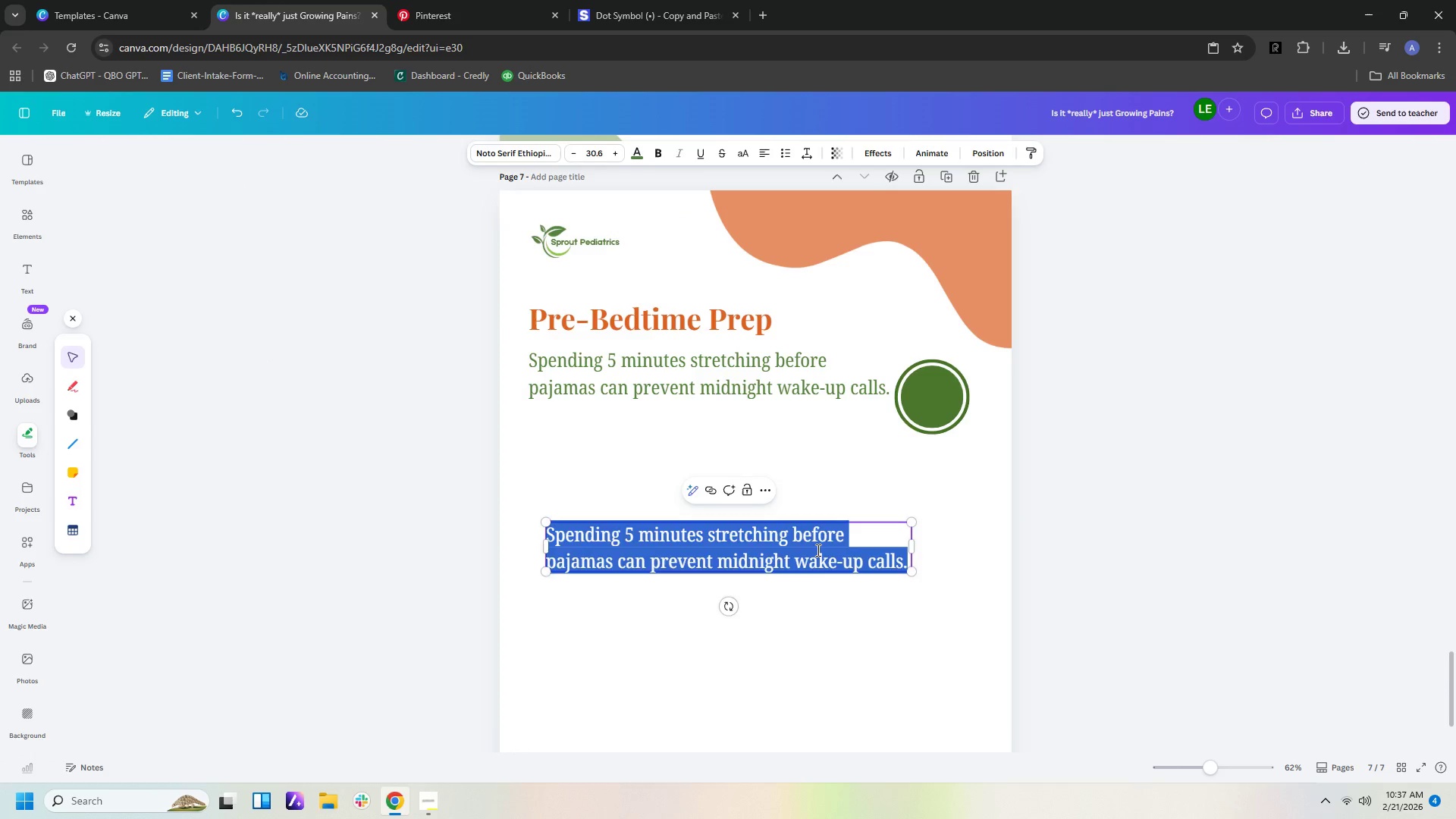 
type(5 Min)
 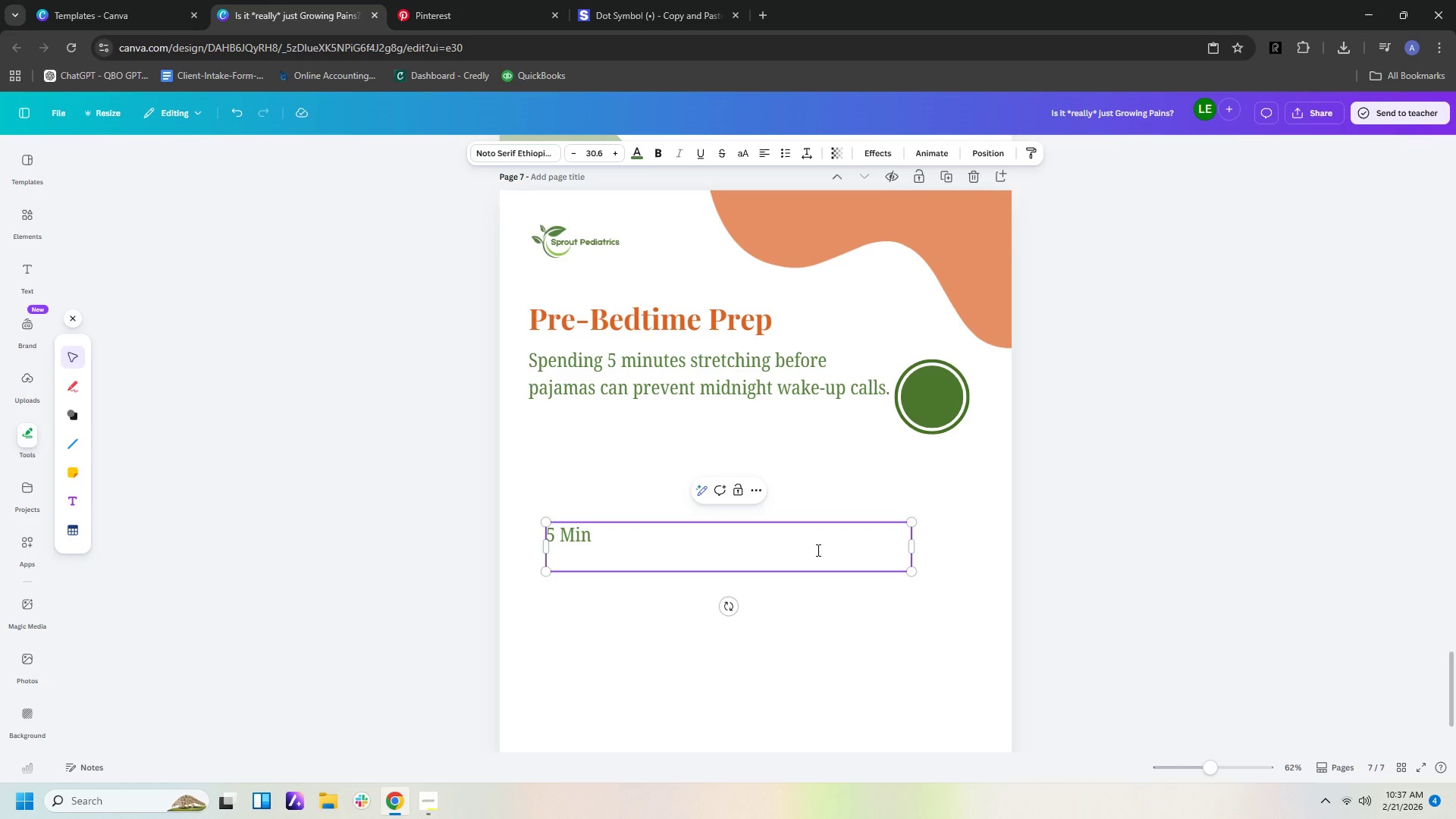 
key(Enter)
 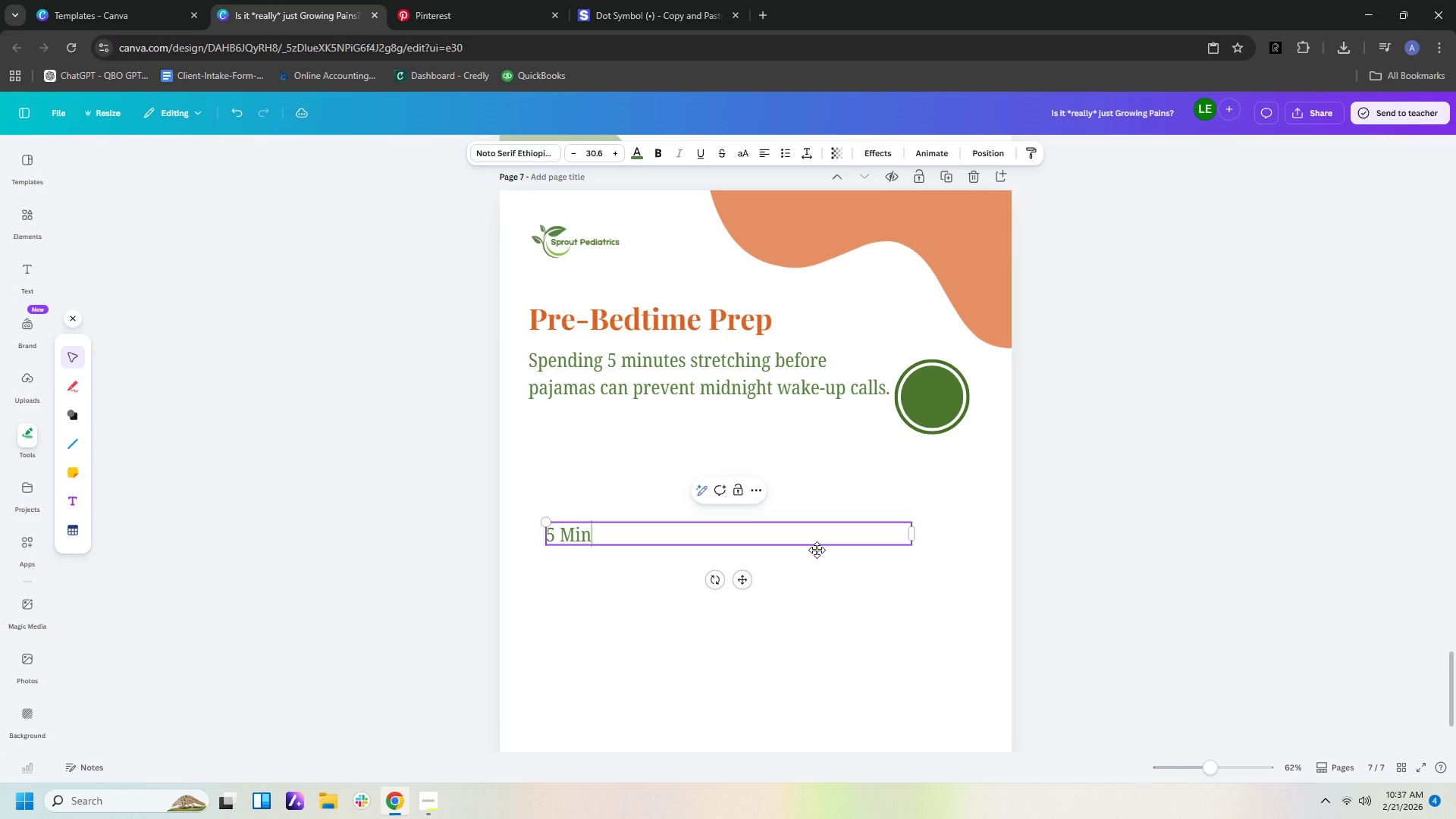 
key(Backspace)
type( Routine)
 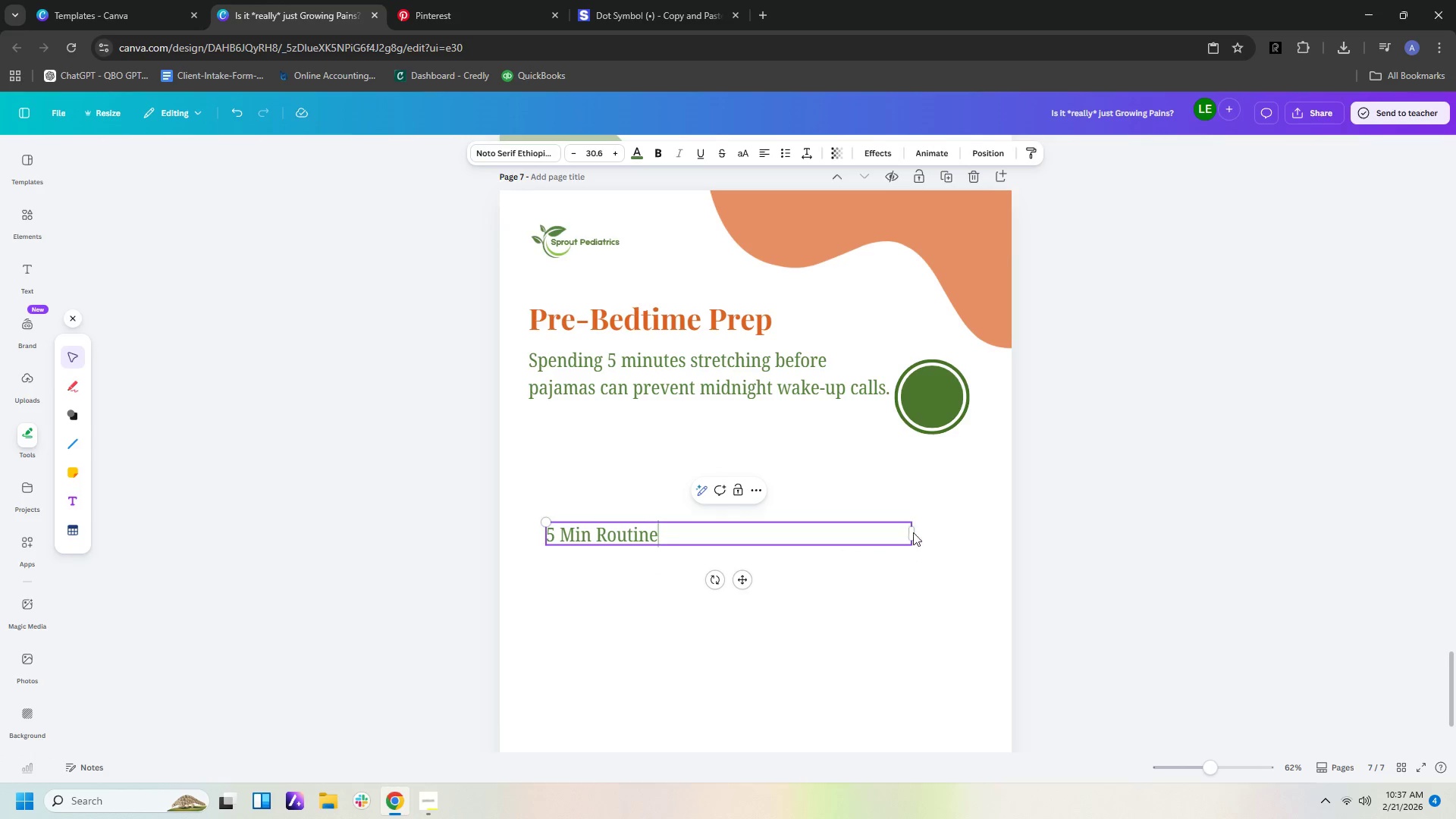 
left_click_drag(start_coordinate=[914, 532], to_coordinate=[608, 536])
 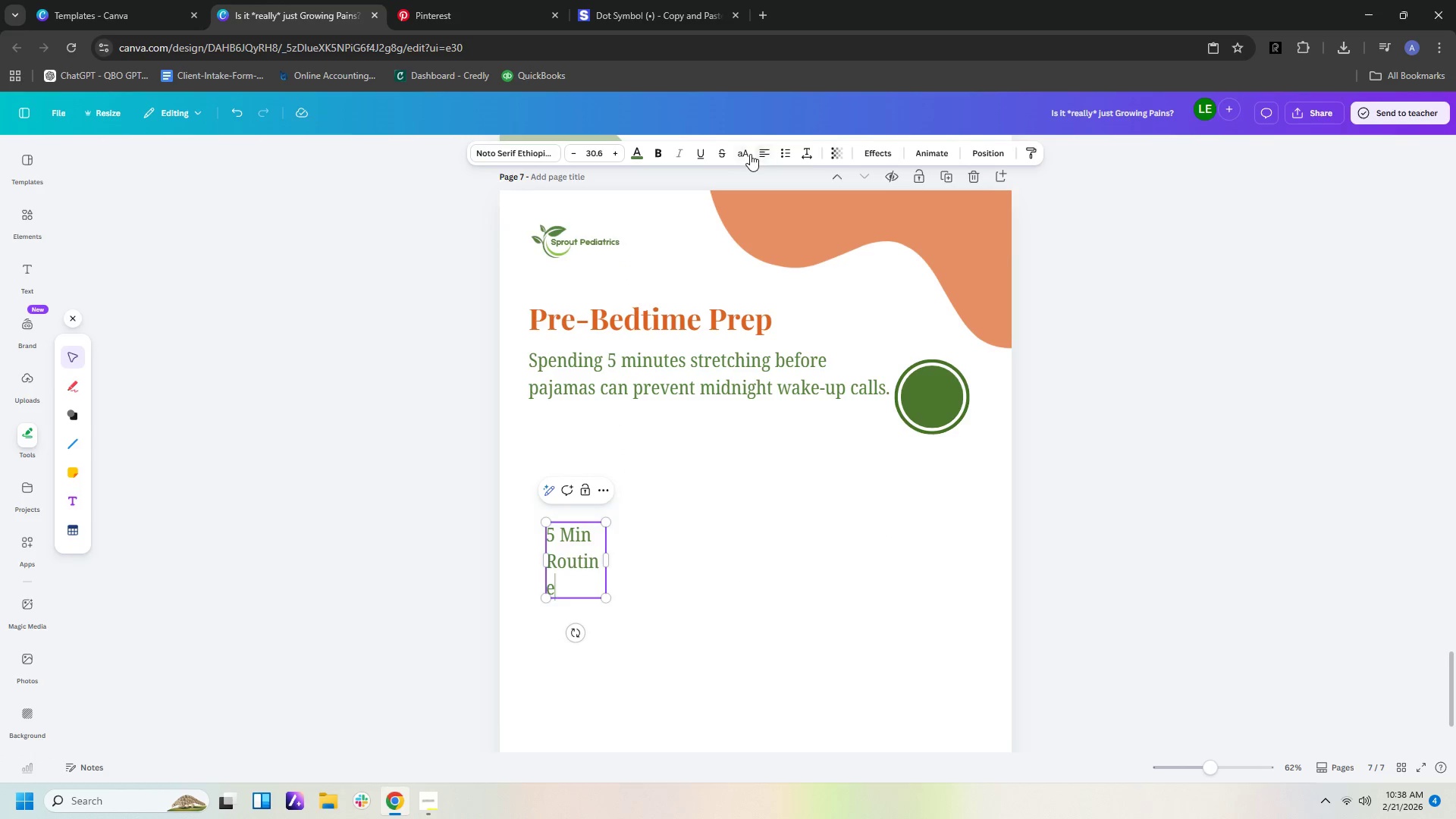 
left_click([761, 149])
 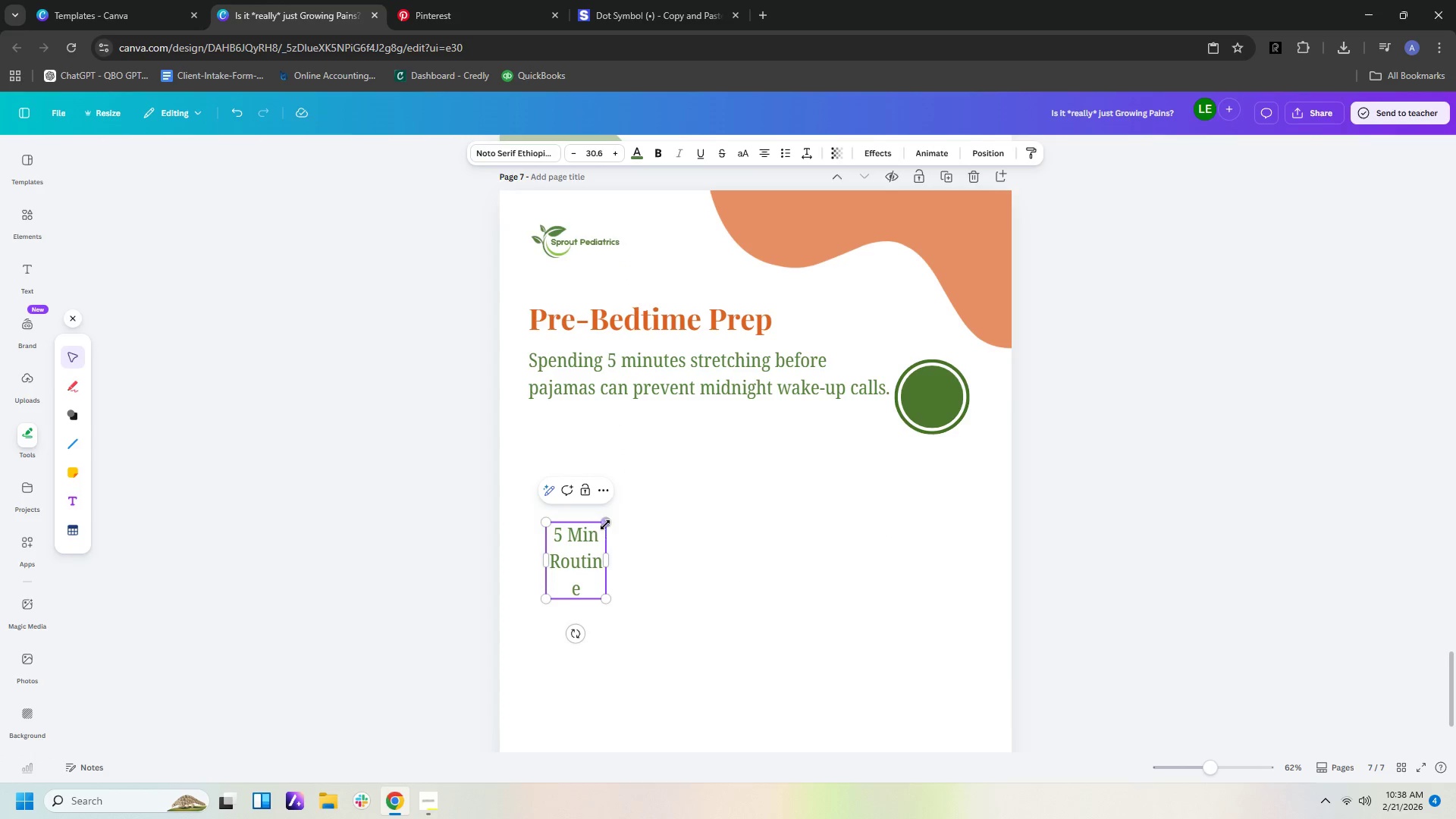 
left_click_drag(start_coordinate=[605, 524], to_coordinate=[565, 548])
 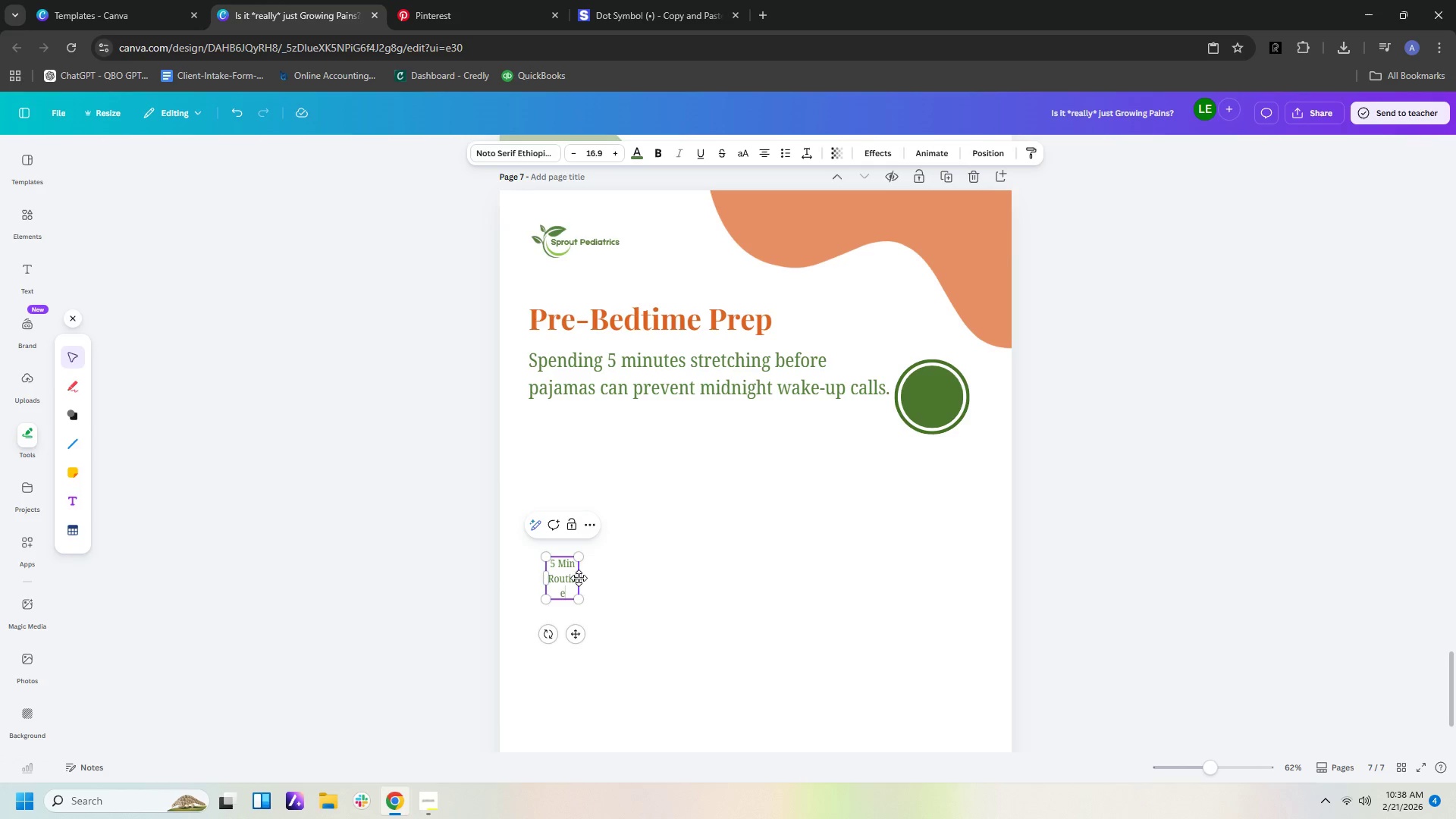 
left_click_drag(start_coordinate=[579, 578], to_coordinate=[587, 575])
 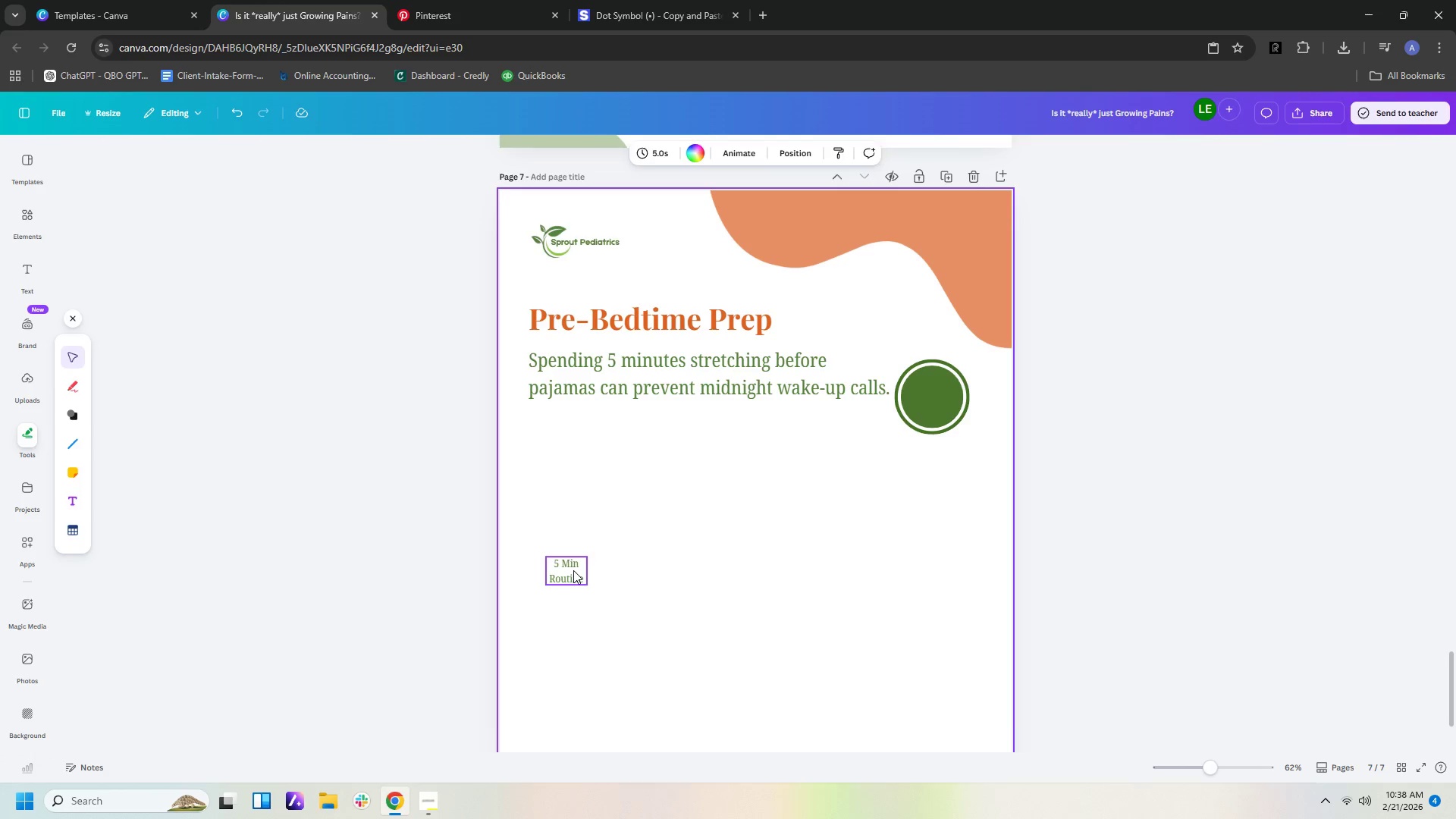 
double_click([573, 570])
 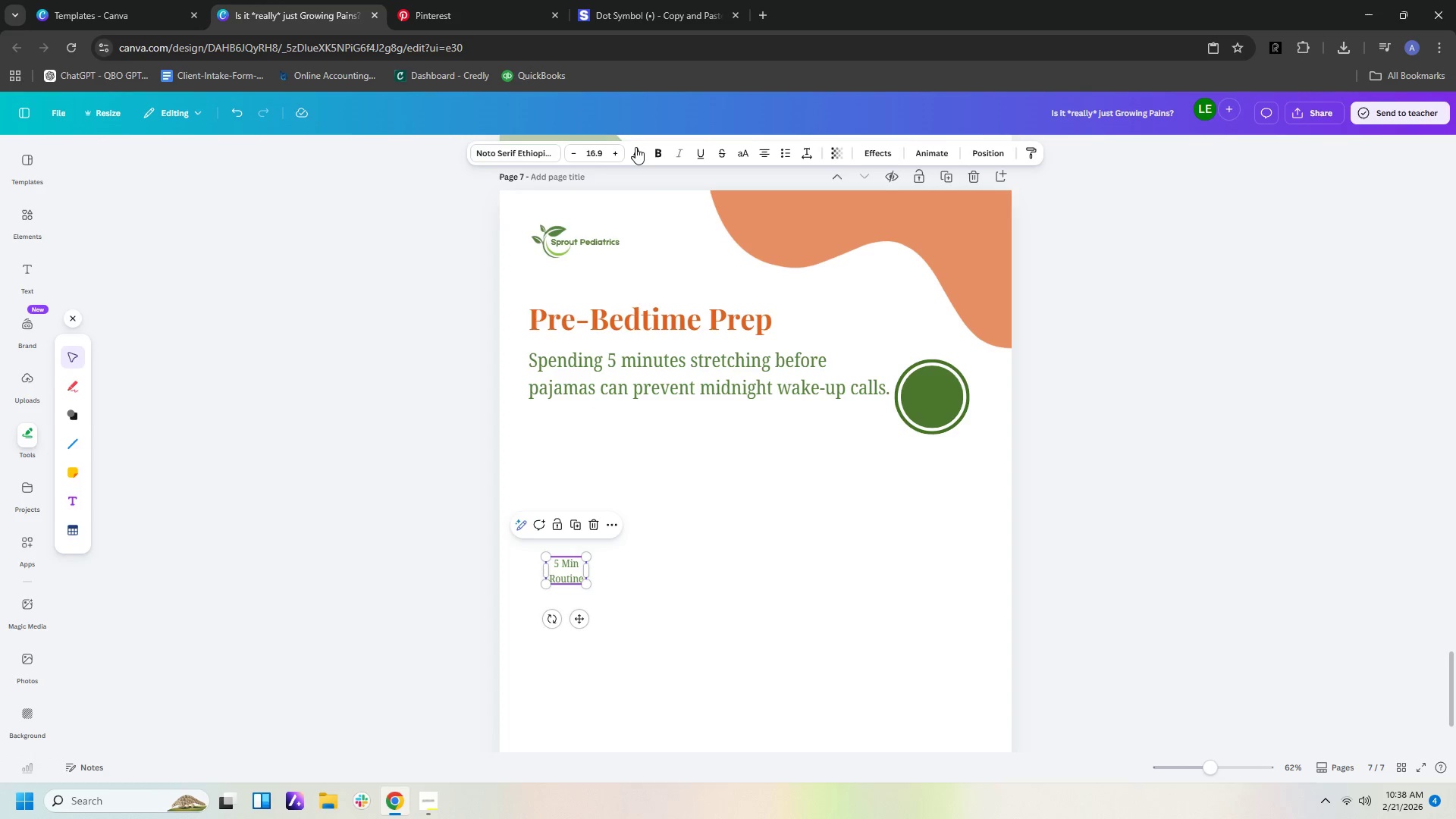 
left_click([635, 151])
 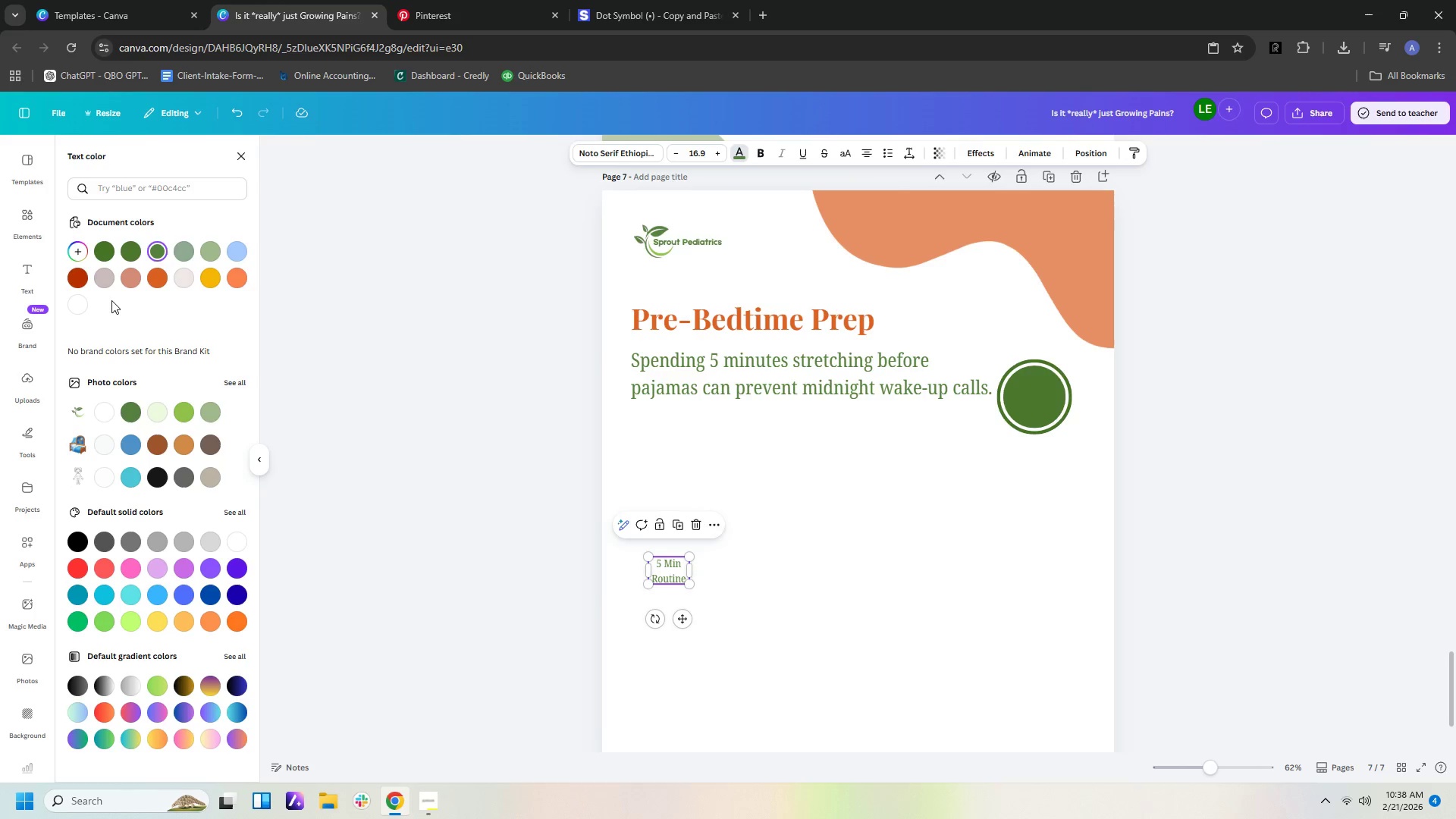 
left_click([71, 299])
 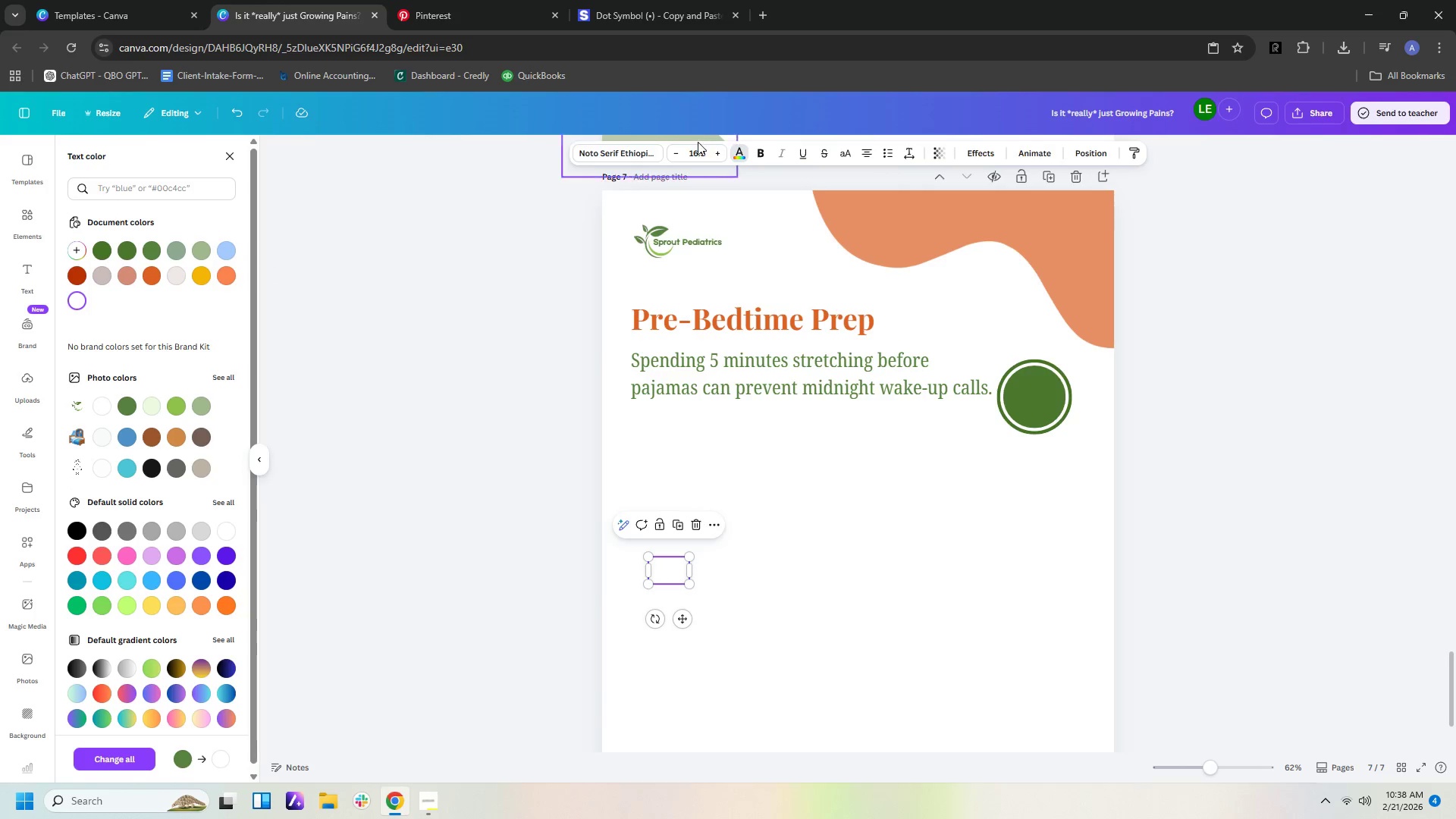 
left_click([698, 149])
 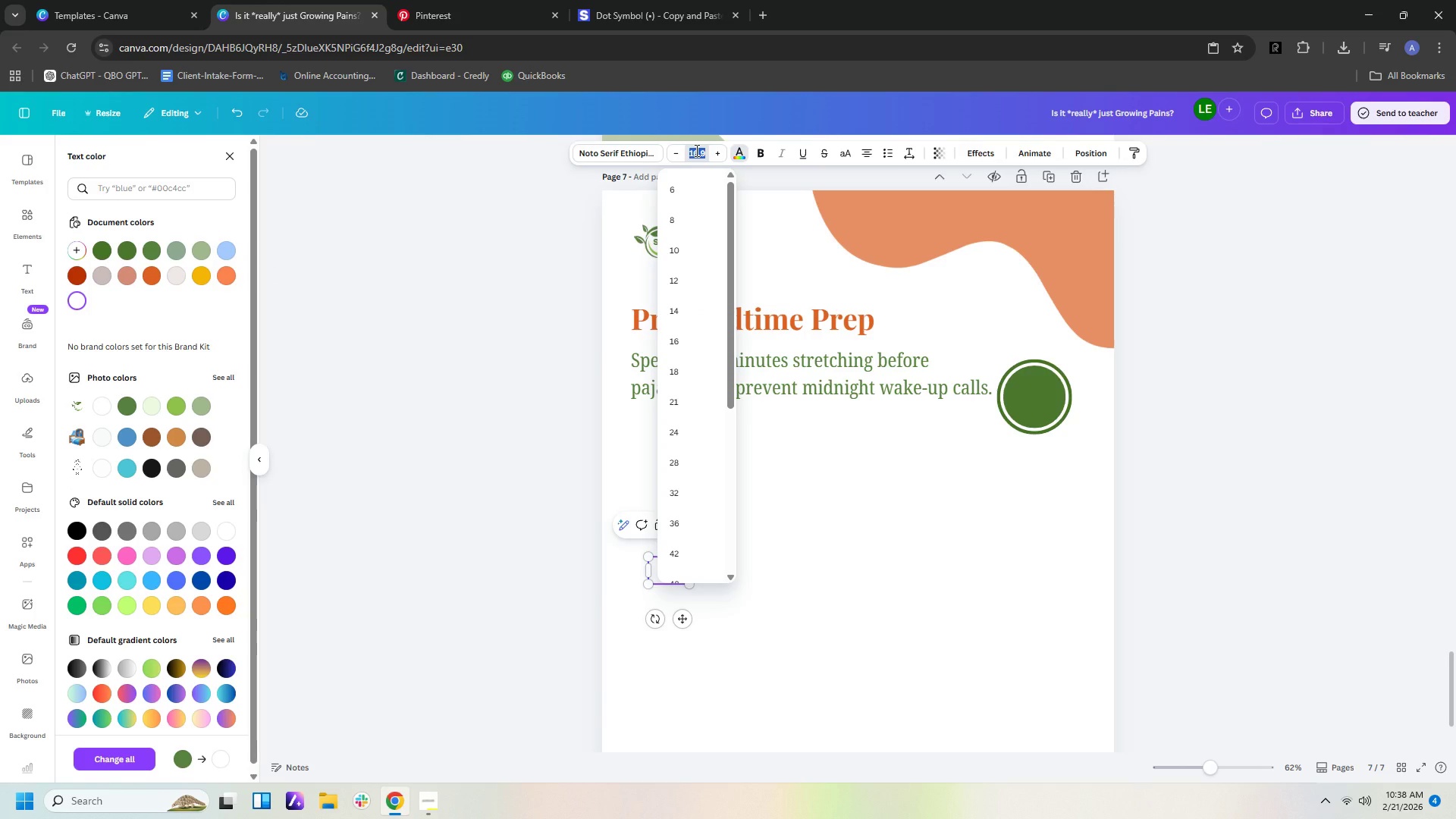 
type(16)
 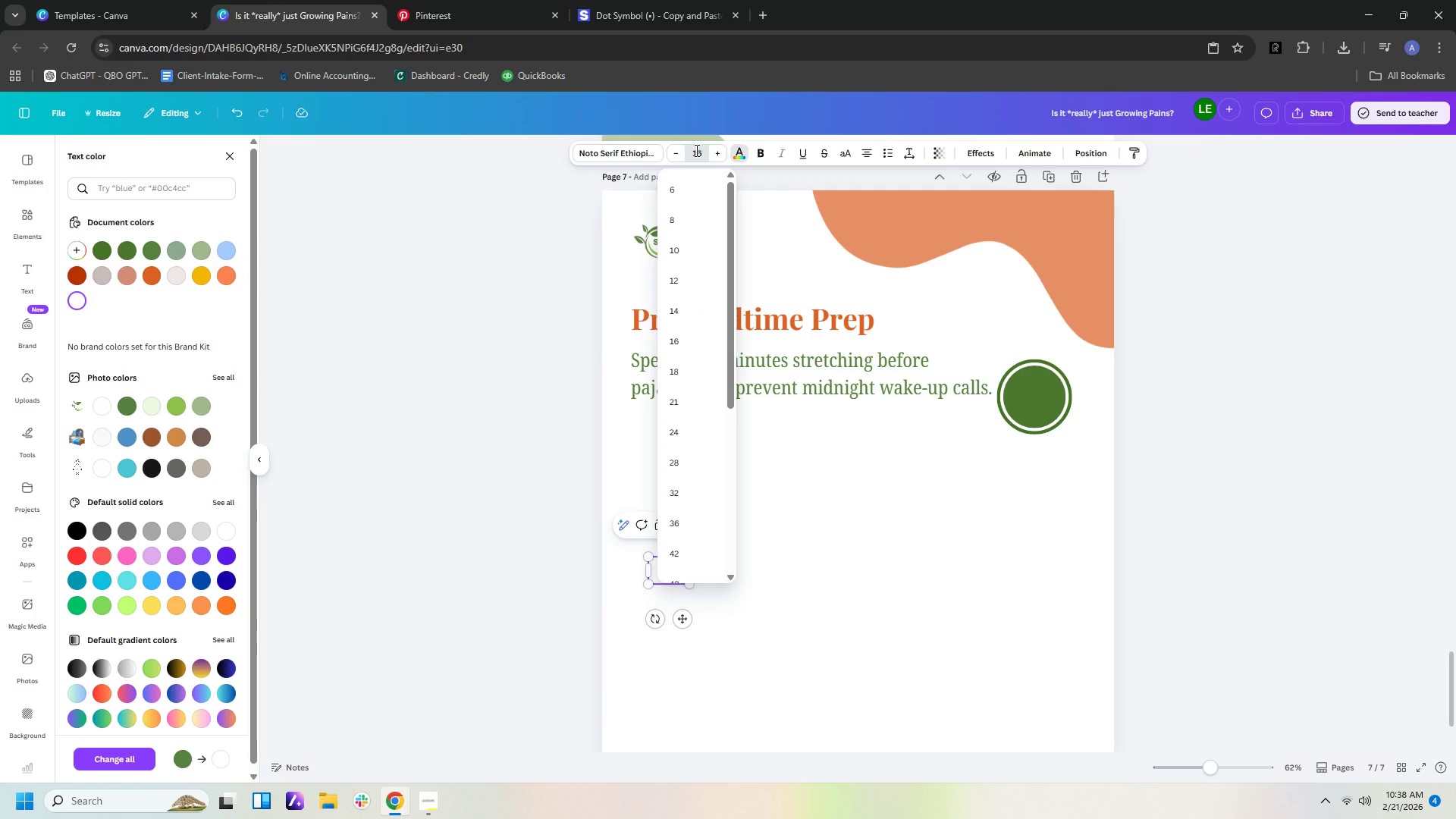 
key(Enter)
 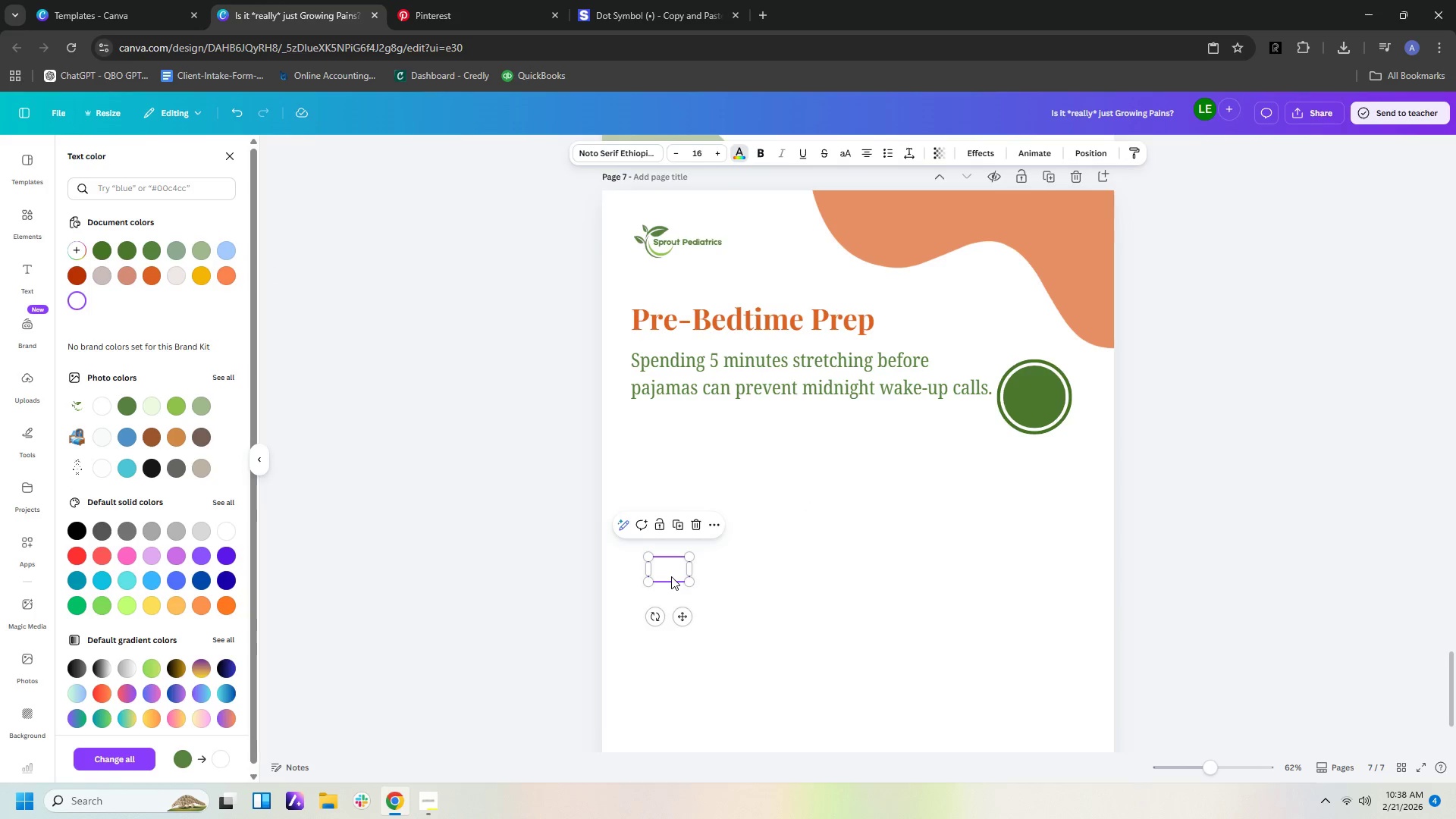 
left_click_drag(start_coordinate=[670, 571], to_coordinate=[1034, 395])
 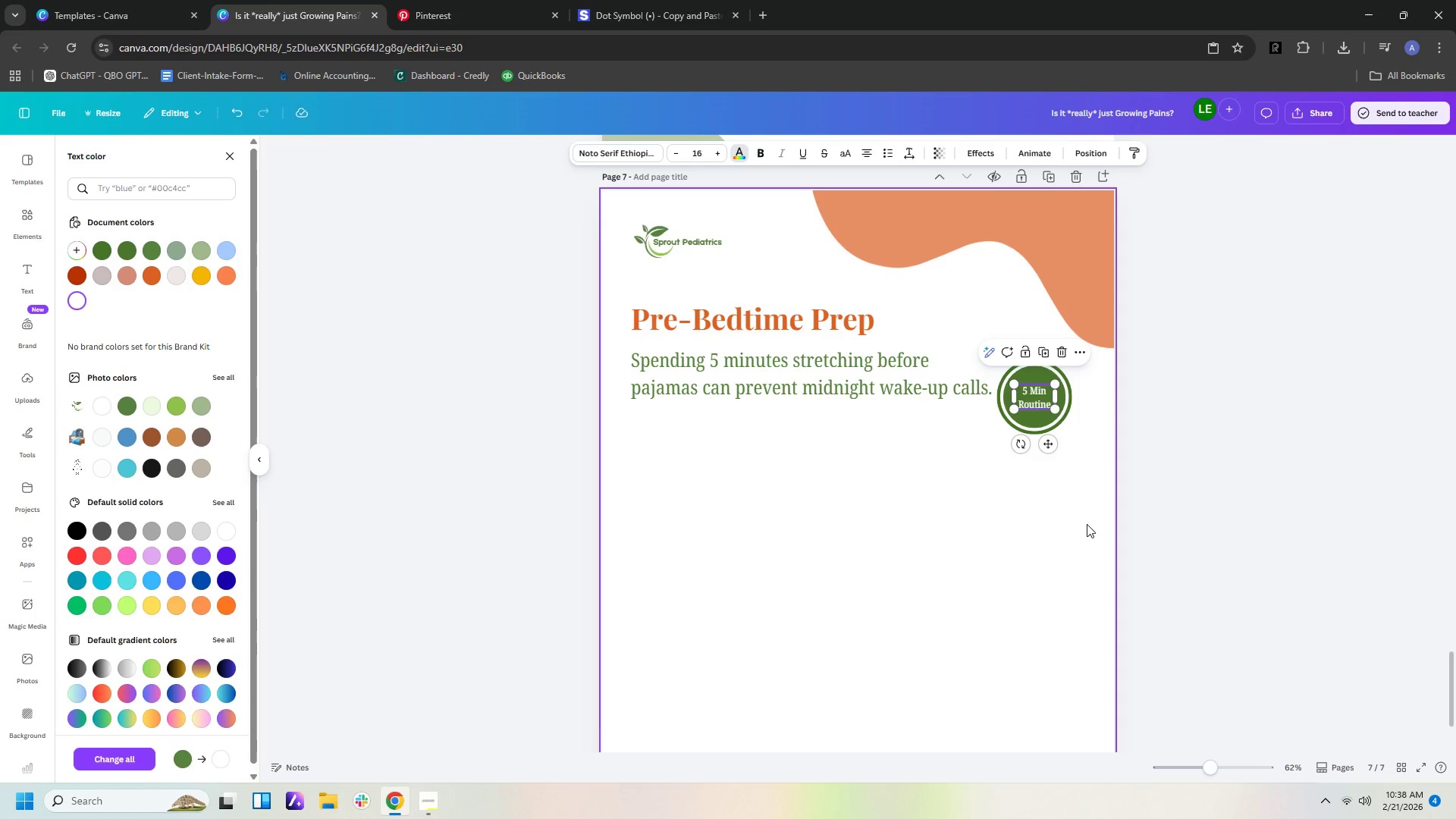 
left_click([1087, 524])
 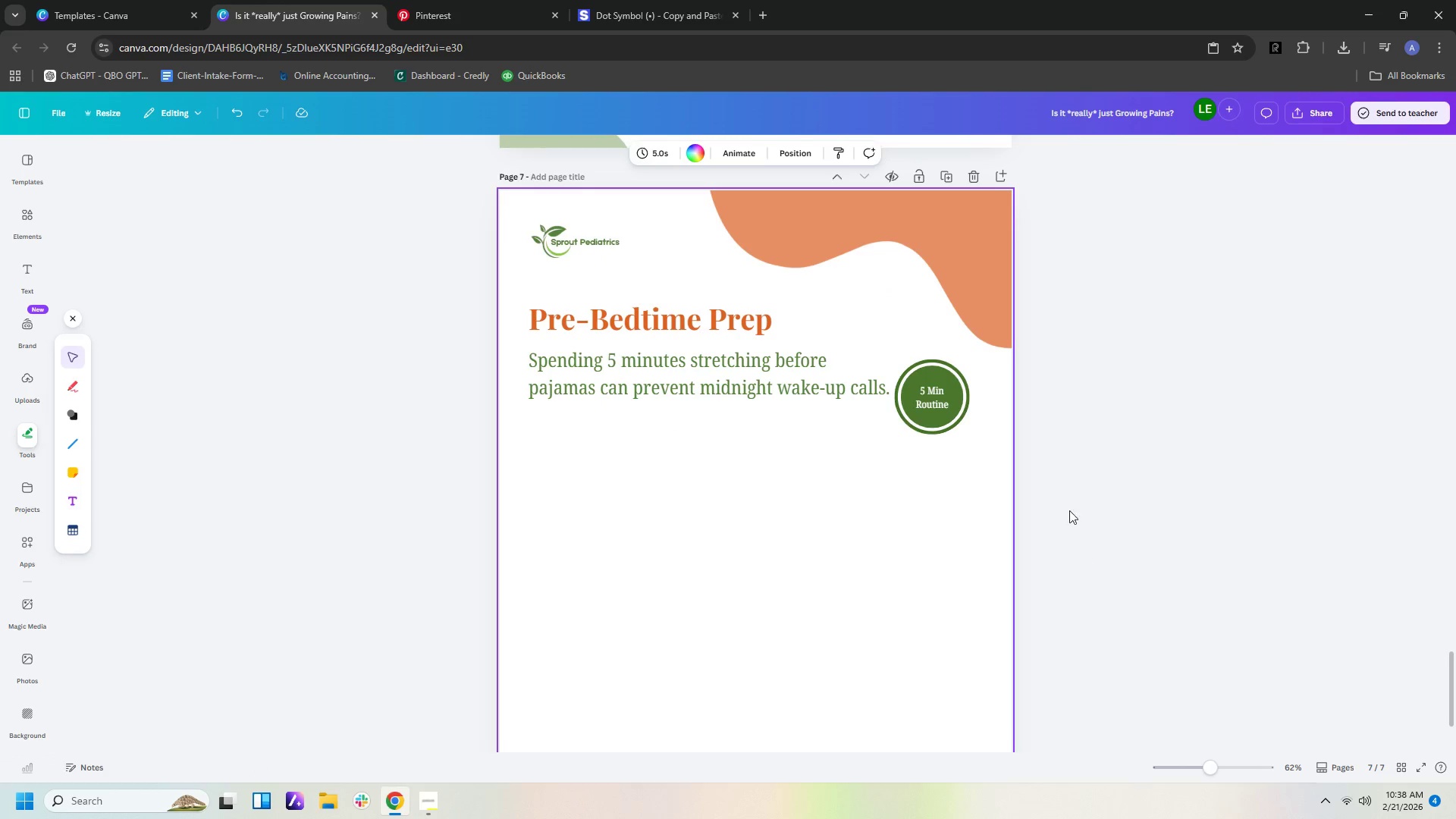 
left_click([937, 391])
 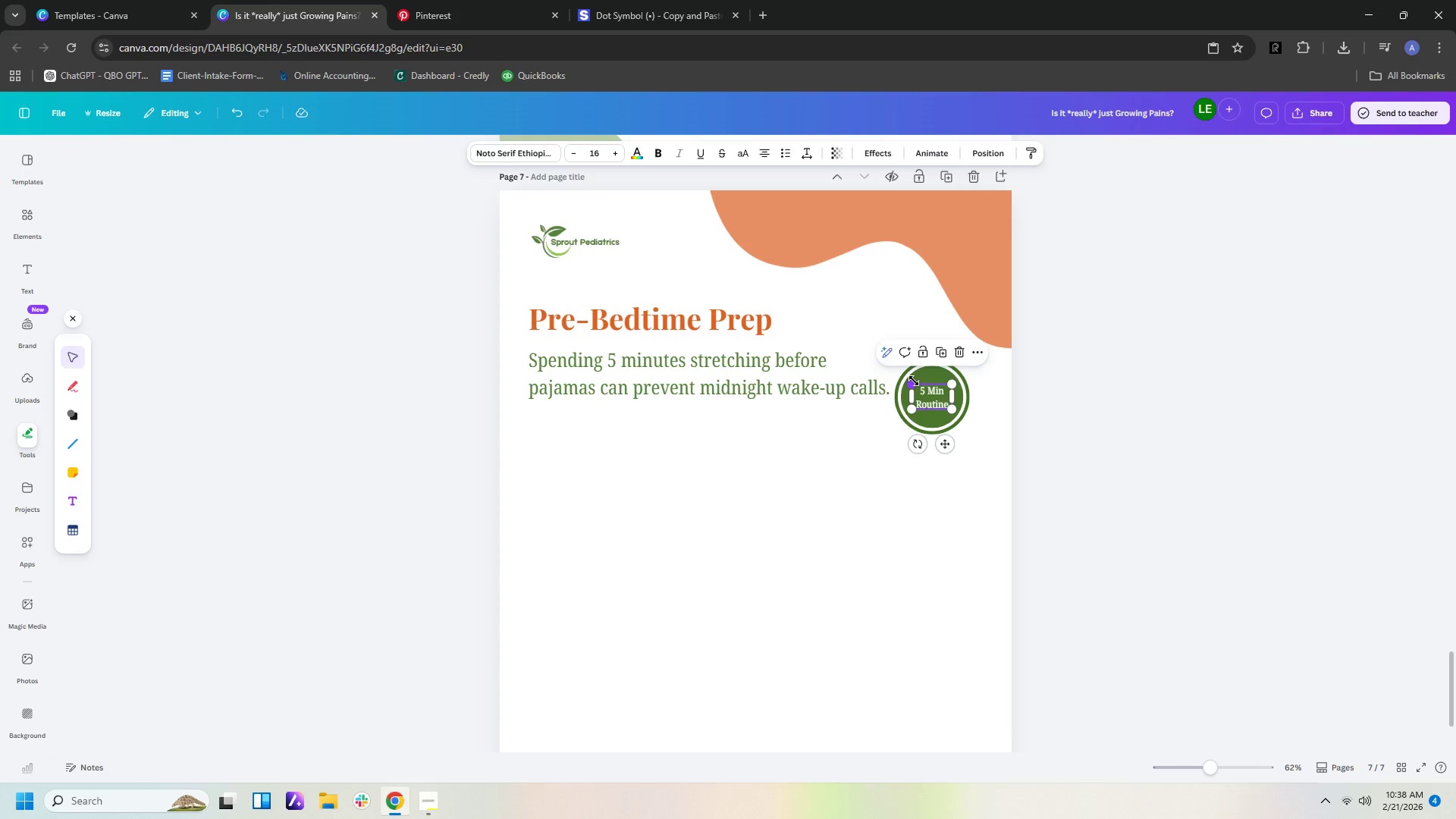 
left_click_drag(start_coordinate=[914, 381], to_coordinate=[905, 374])
 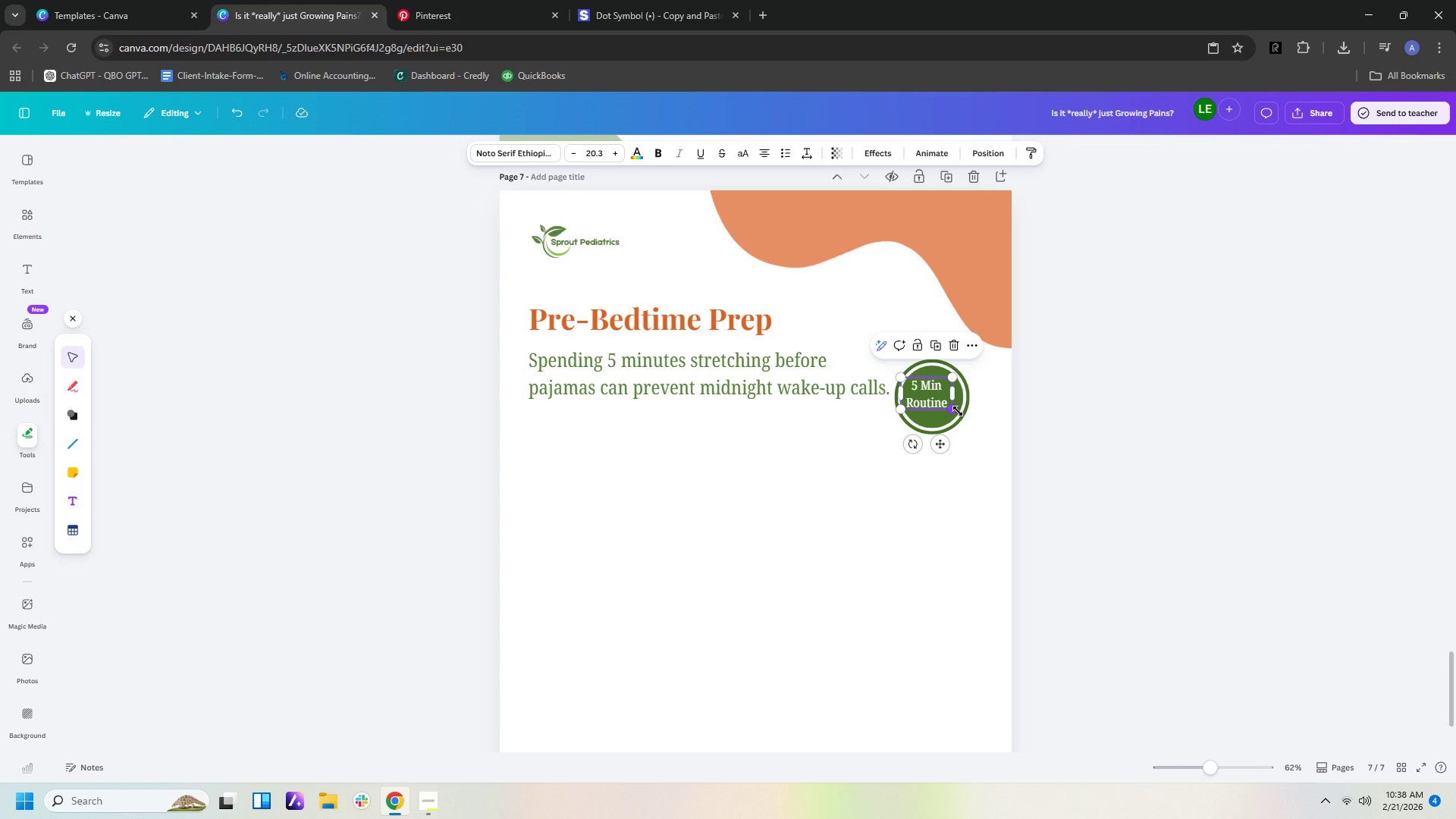 
left_click_drag(start_coordinate=[956, 411], to_coordinate=[965, 416])
 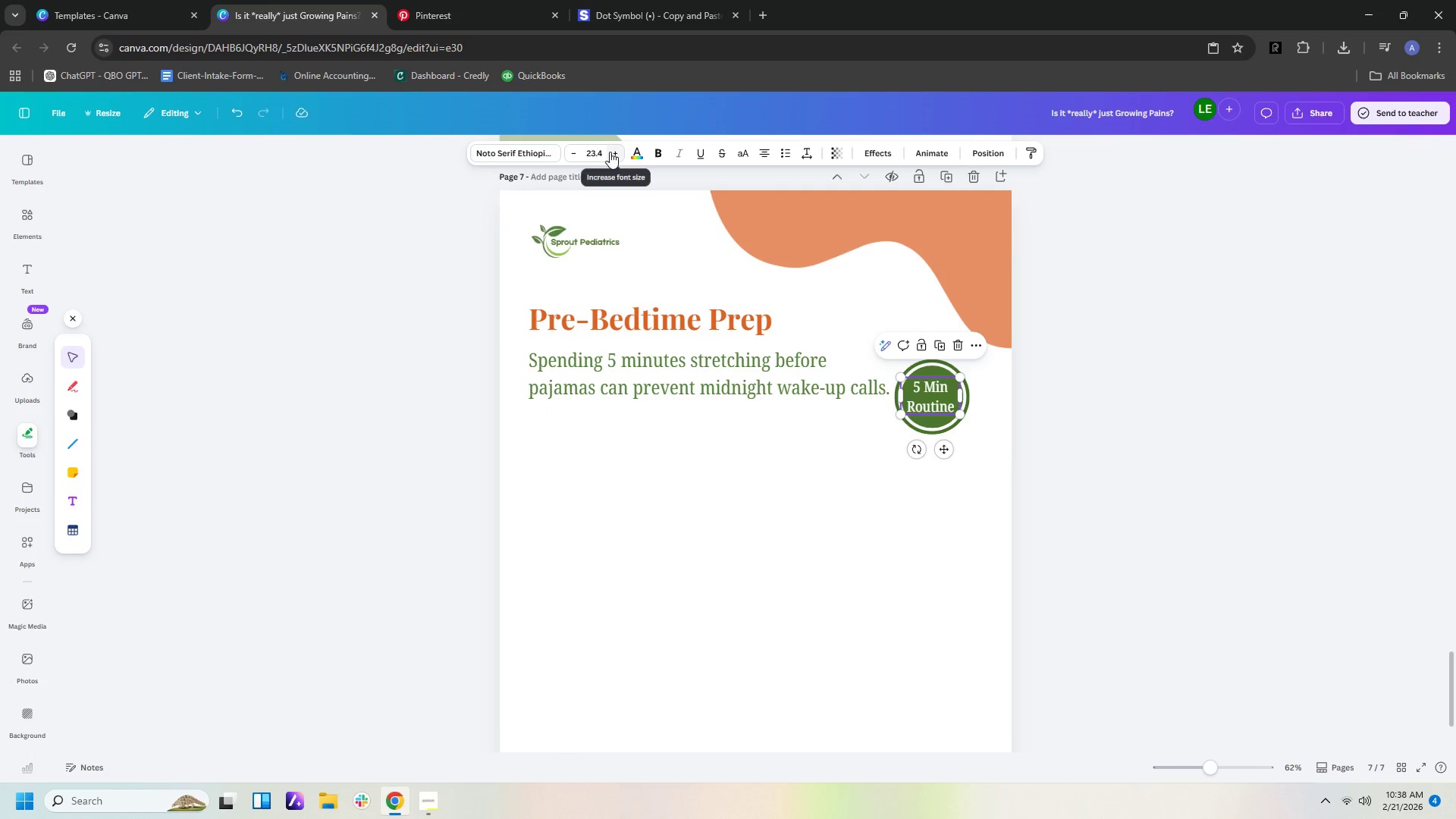 
left_click([609, 152])
 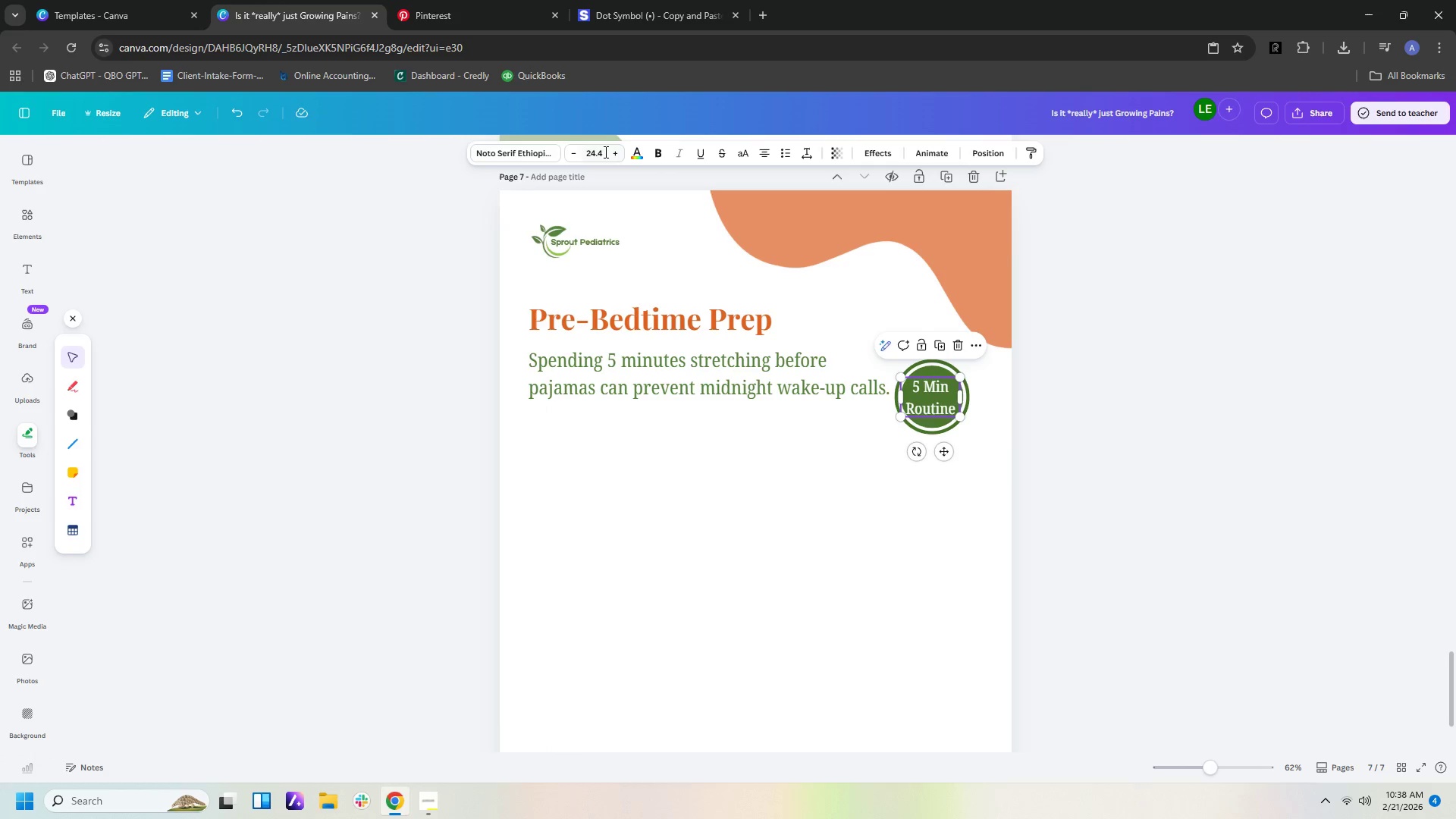 
left_click([604, 152])
 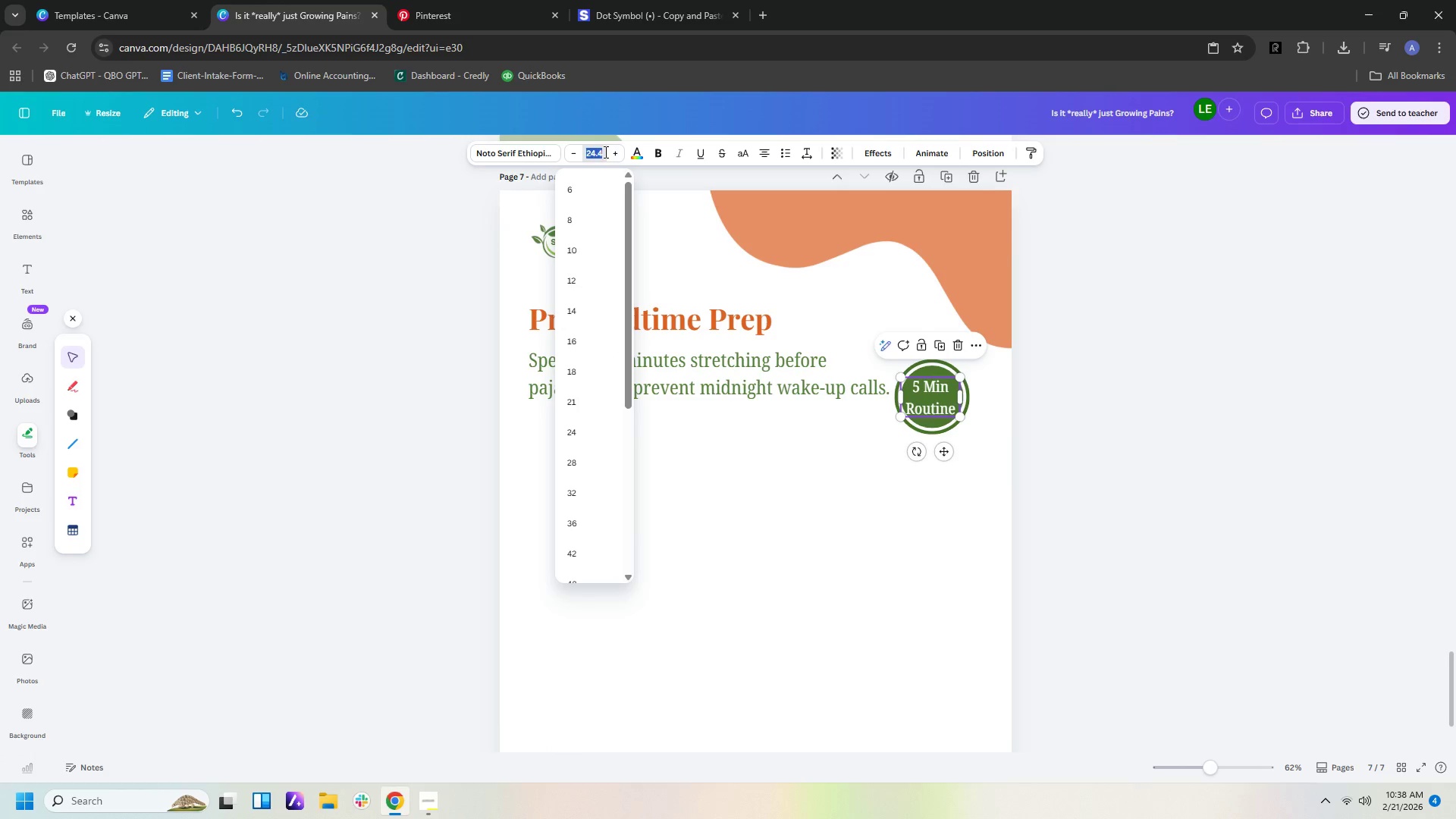 
type(24)
 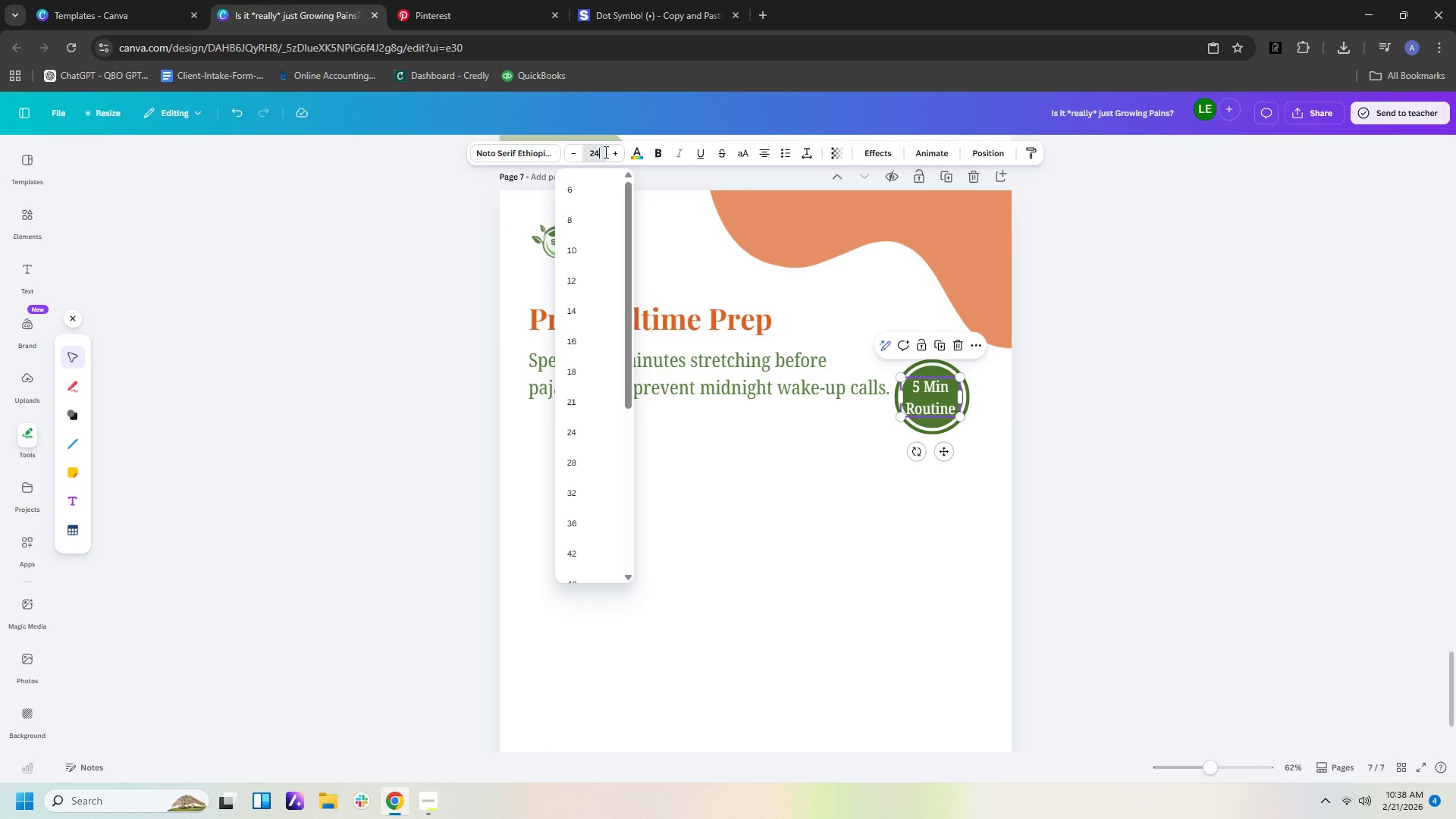 
key(Enter)
 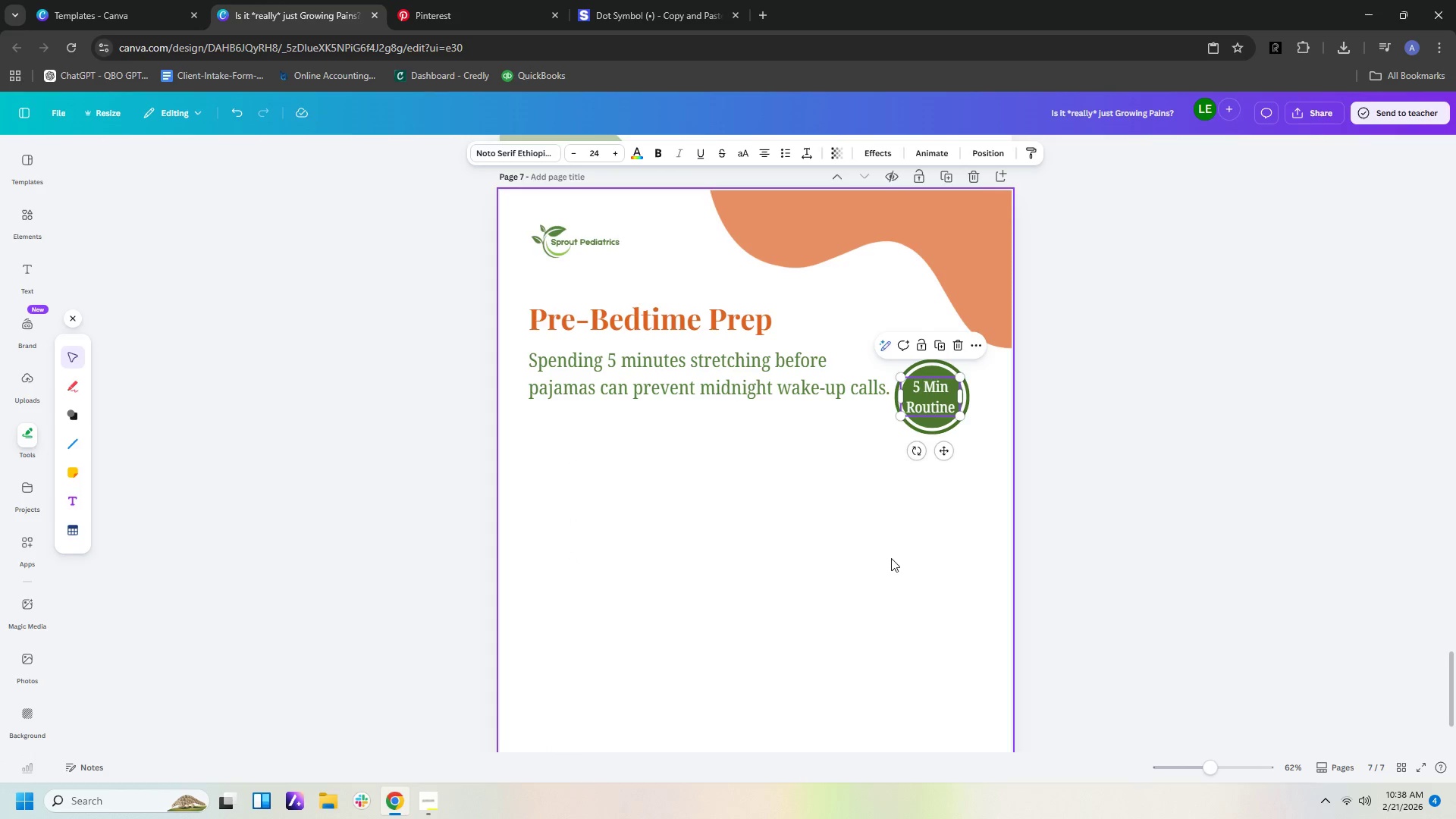 
left_click([881, 576])
 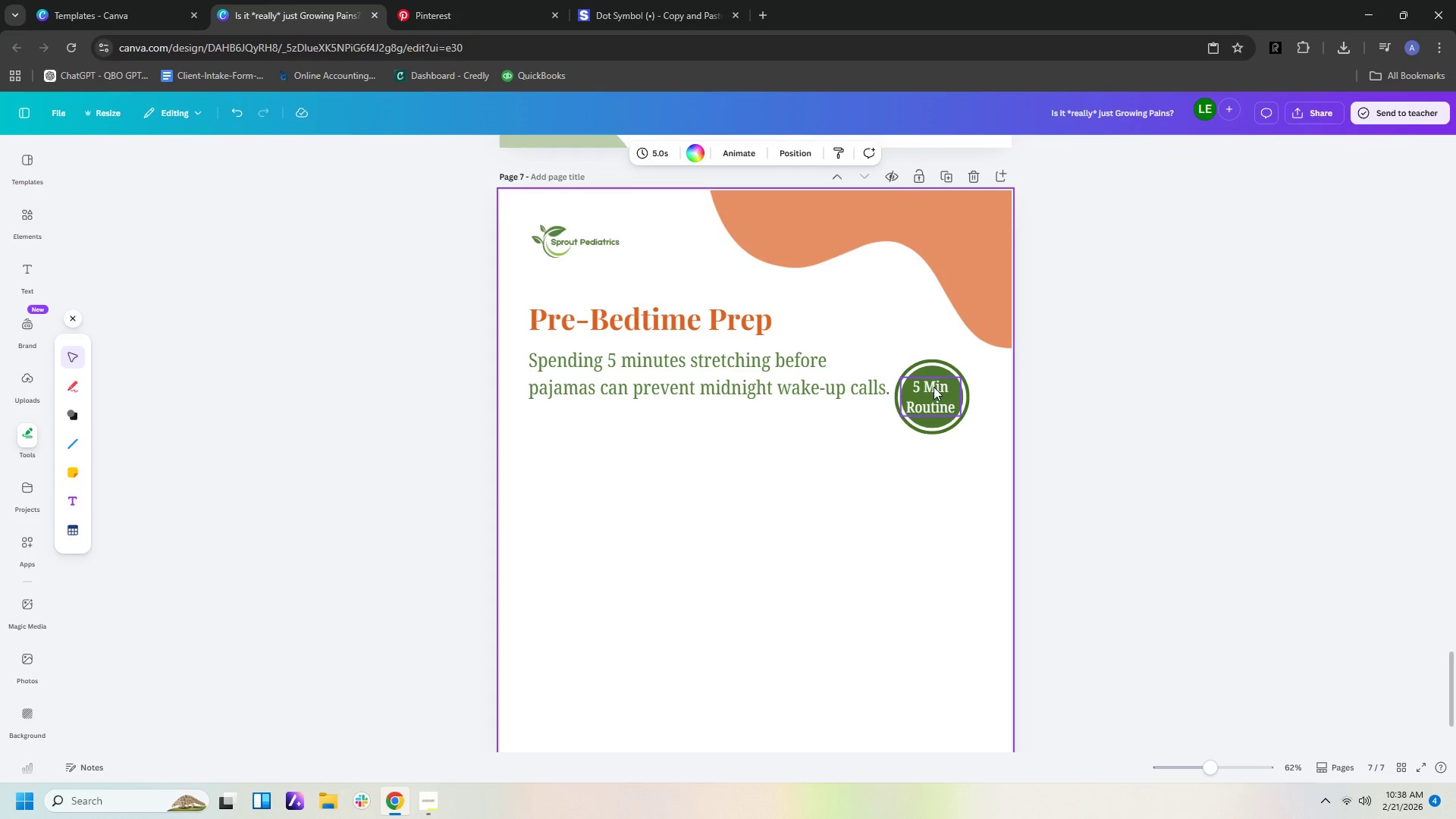 
left_click([940, 385])
 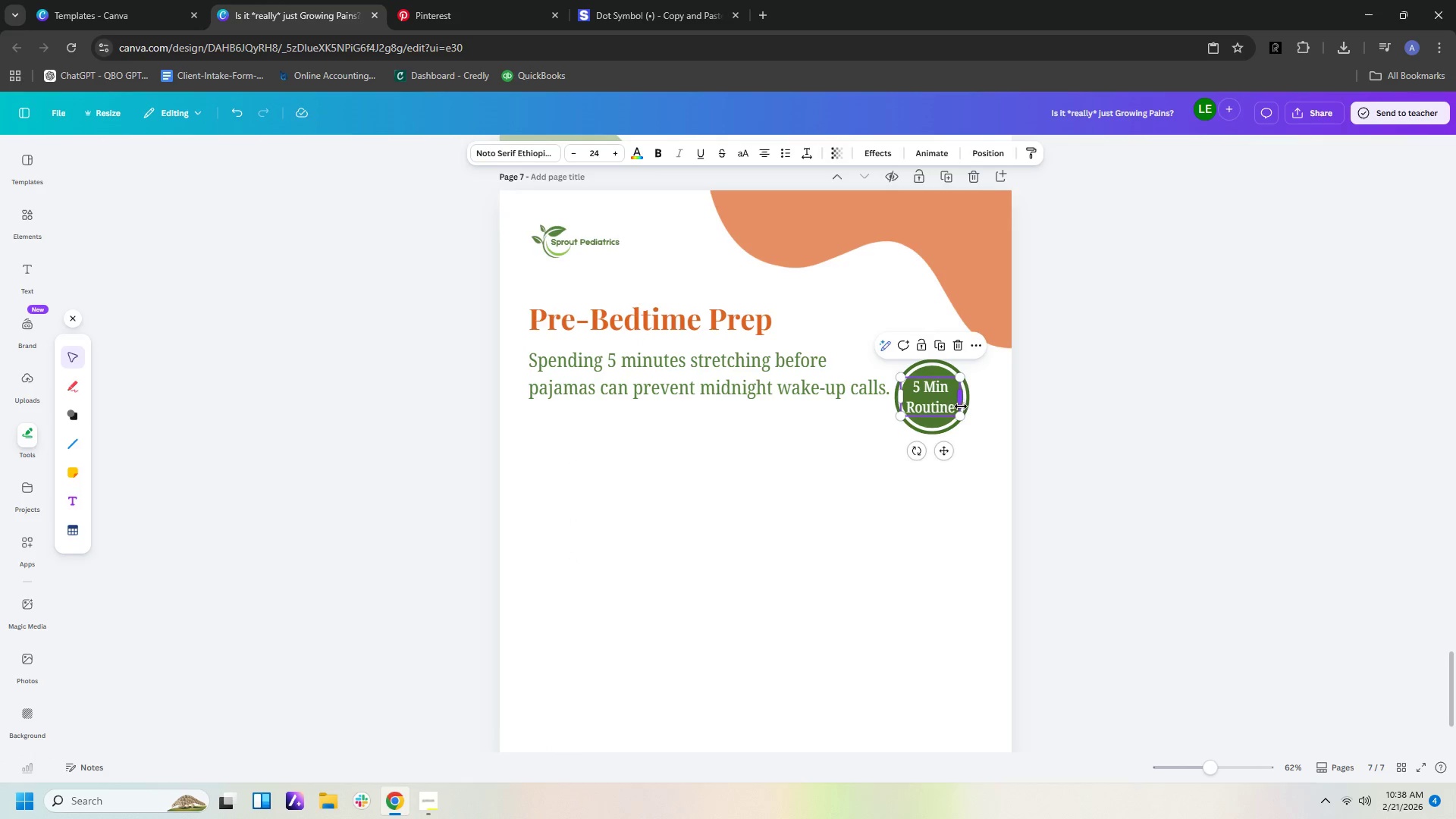 
key(ArrowRight)
 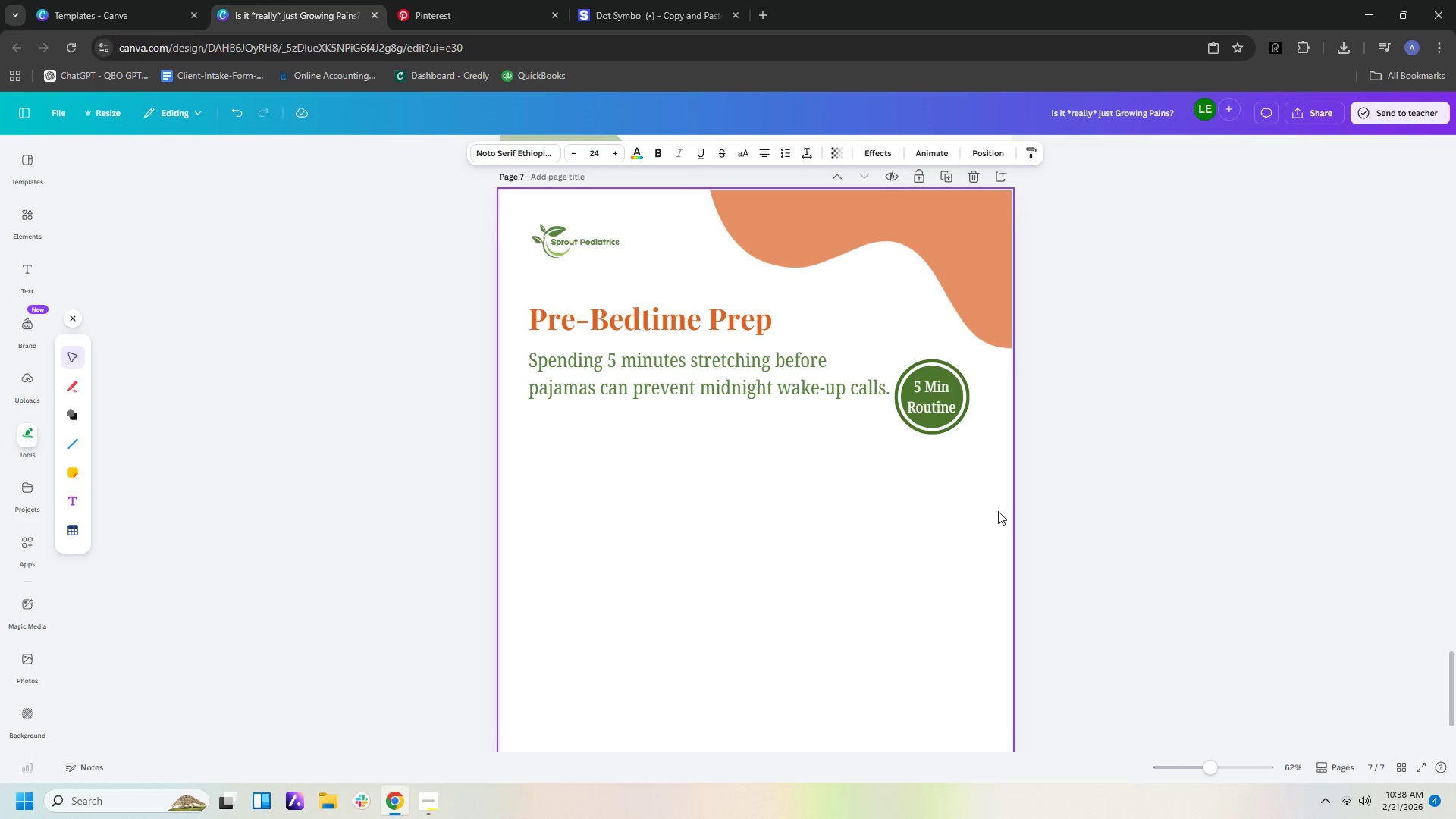 
key(ArrowRight)
 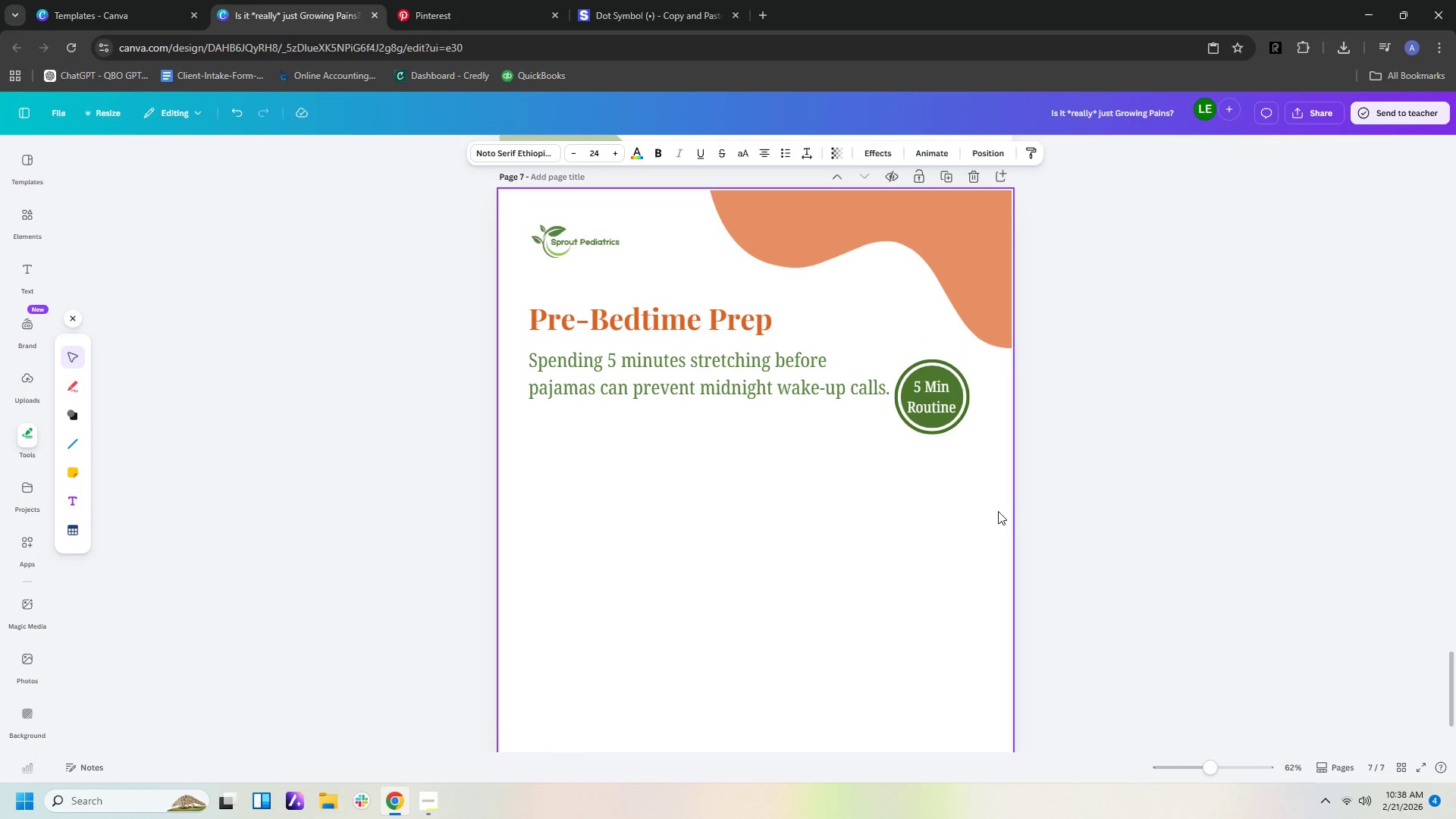 
left_click([998, 511])
 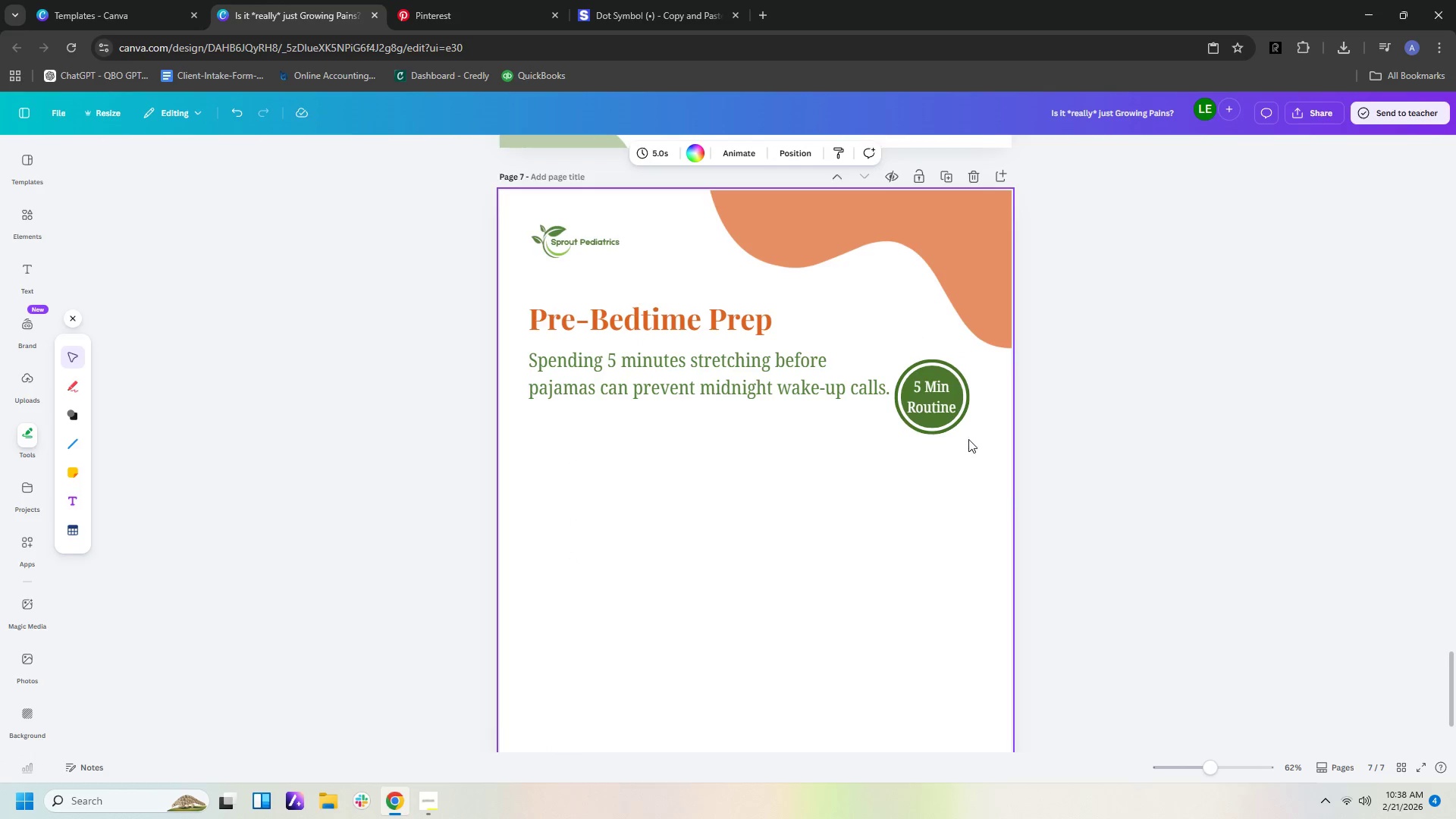 
left_click_drag(start_coordinate=[968, 440], to_coordinate=[924, 375])
 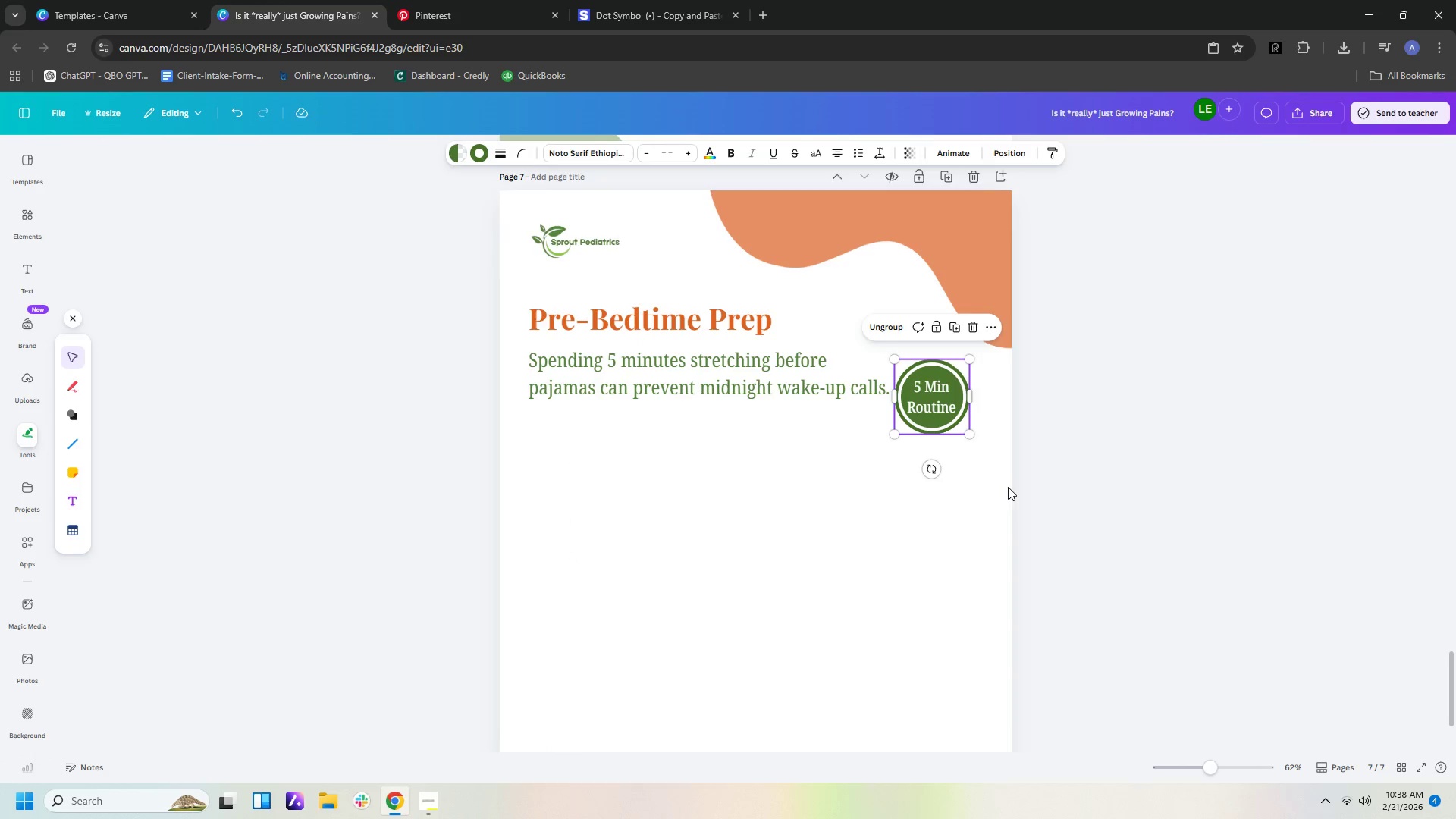 
double_click([1011, 555])
 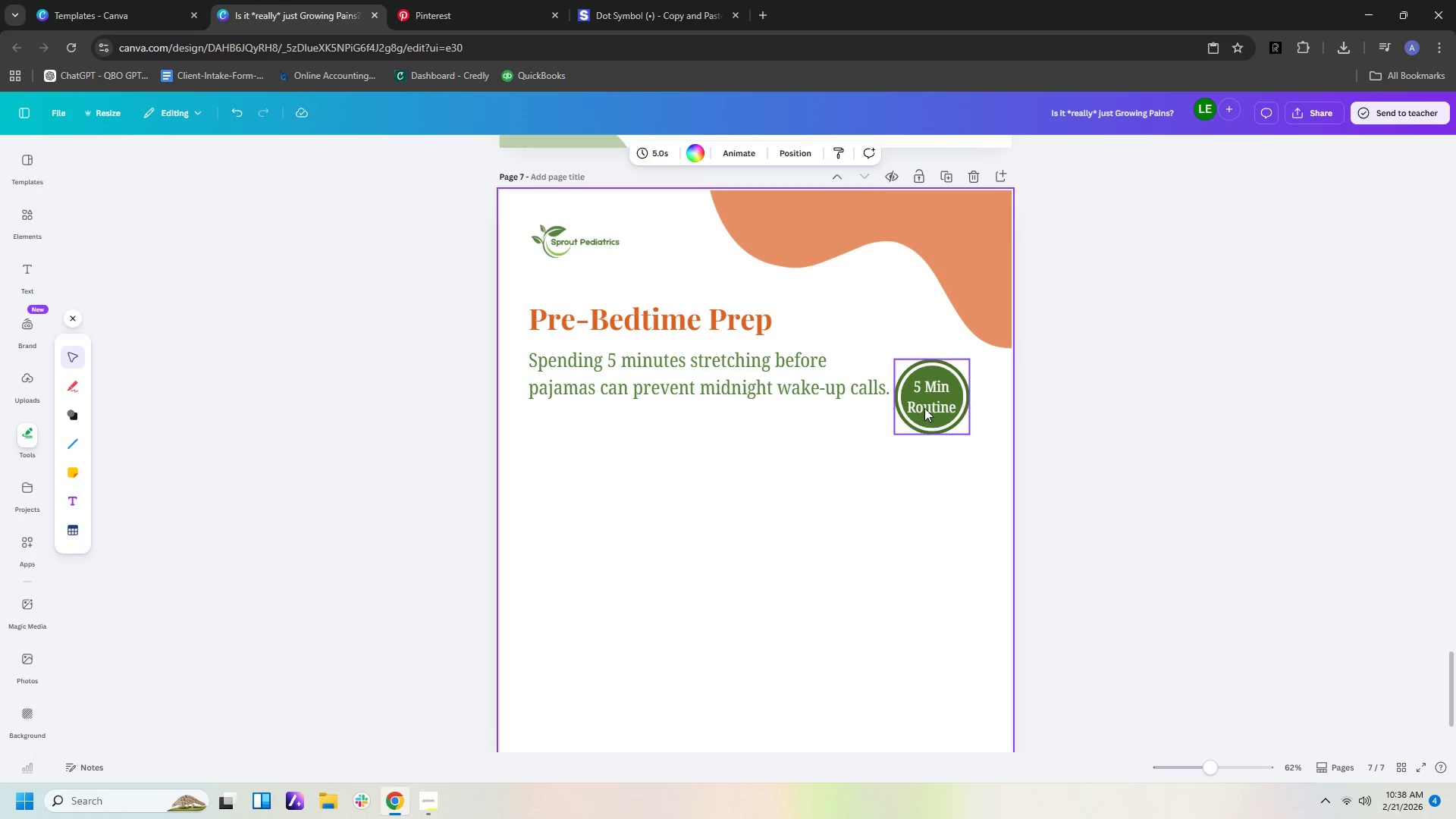 
left_click_drag(start_coordinate=[924, 407], to_coordinate=[943, 403])
 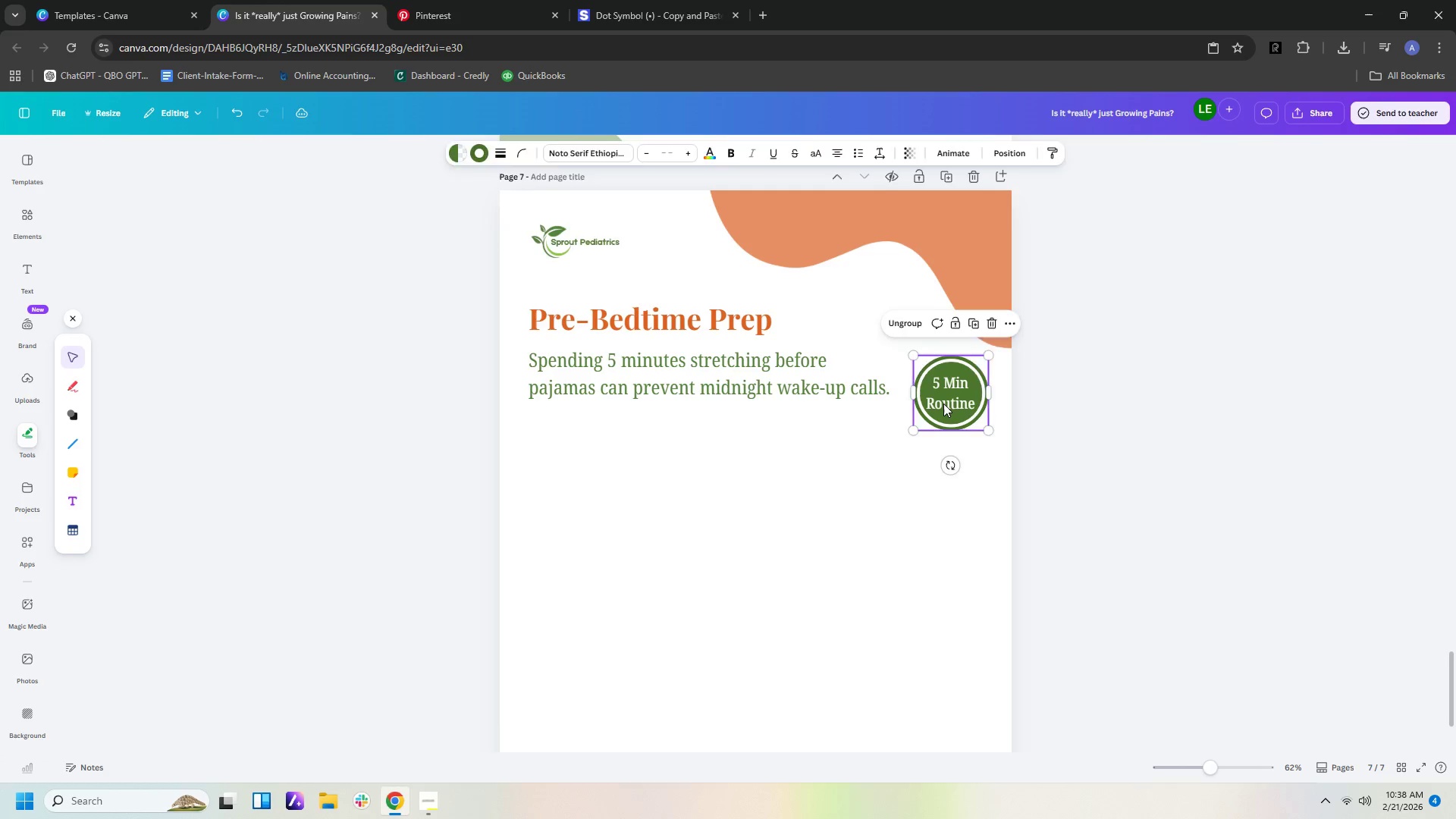 
left_click([943, 403])
 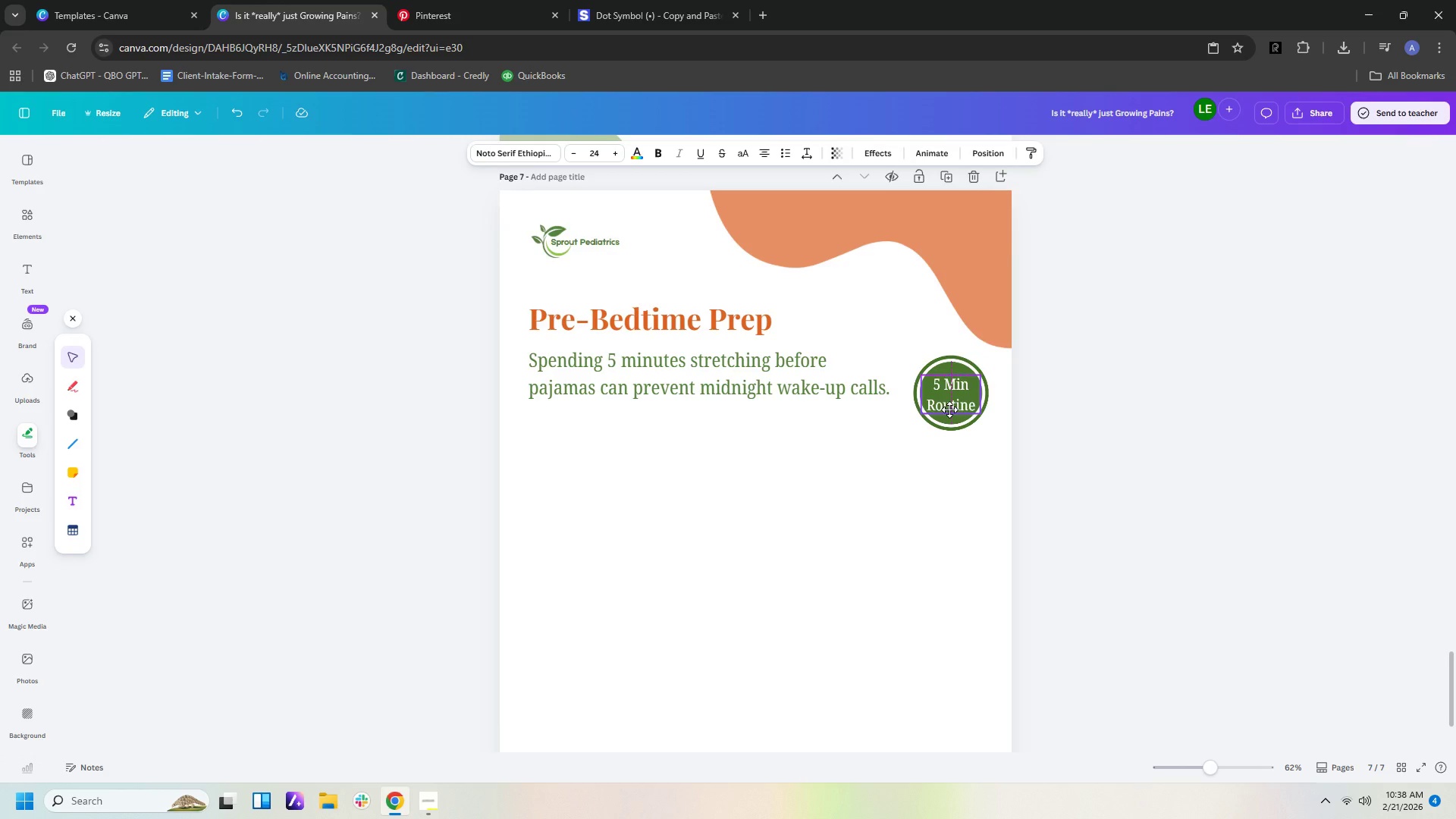 
left_click([977, 522])
 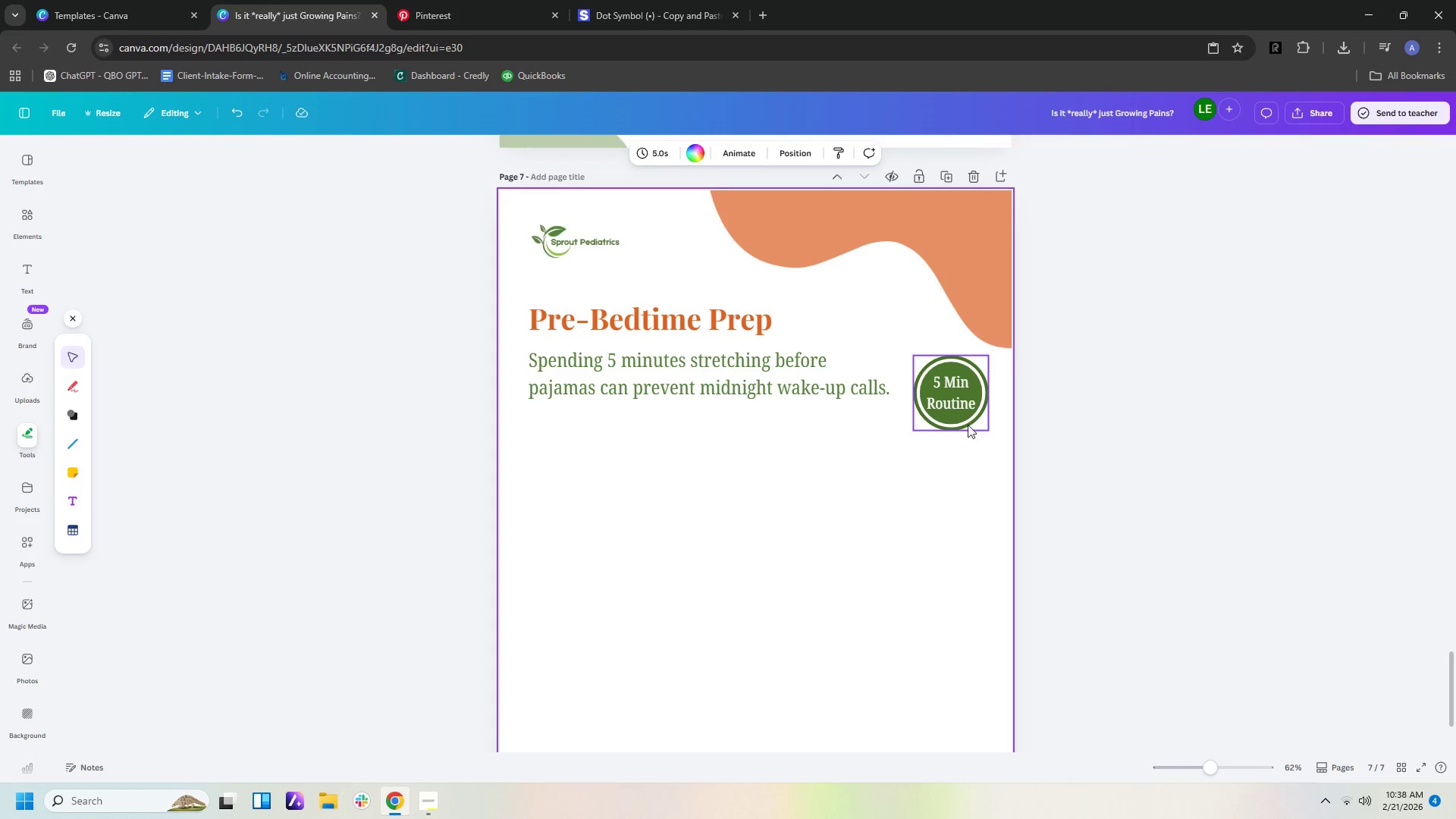 
left_click_drag(start_coordinate=[964, 420], to_coordinate=[970, 410])
 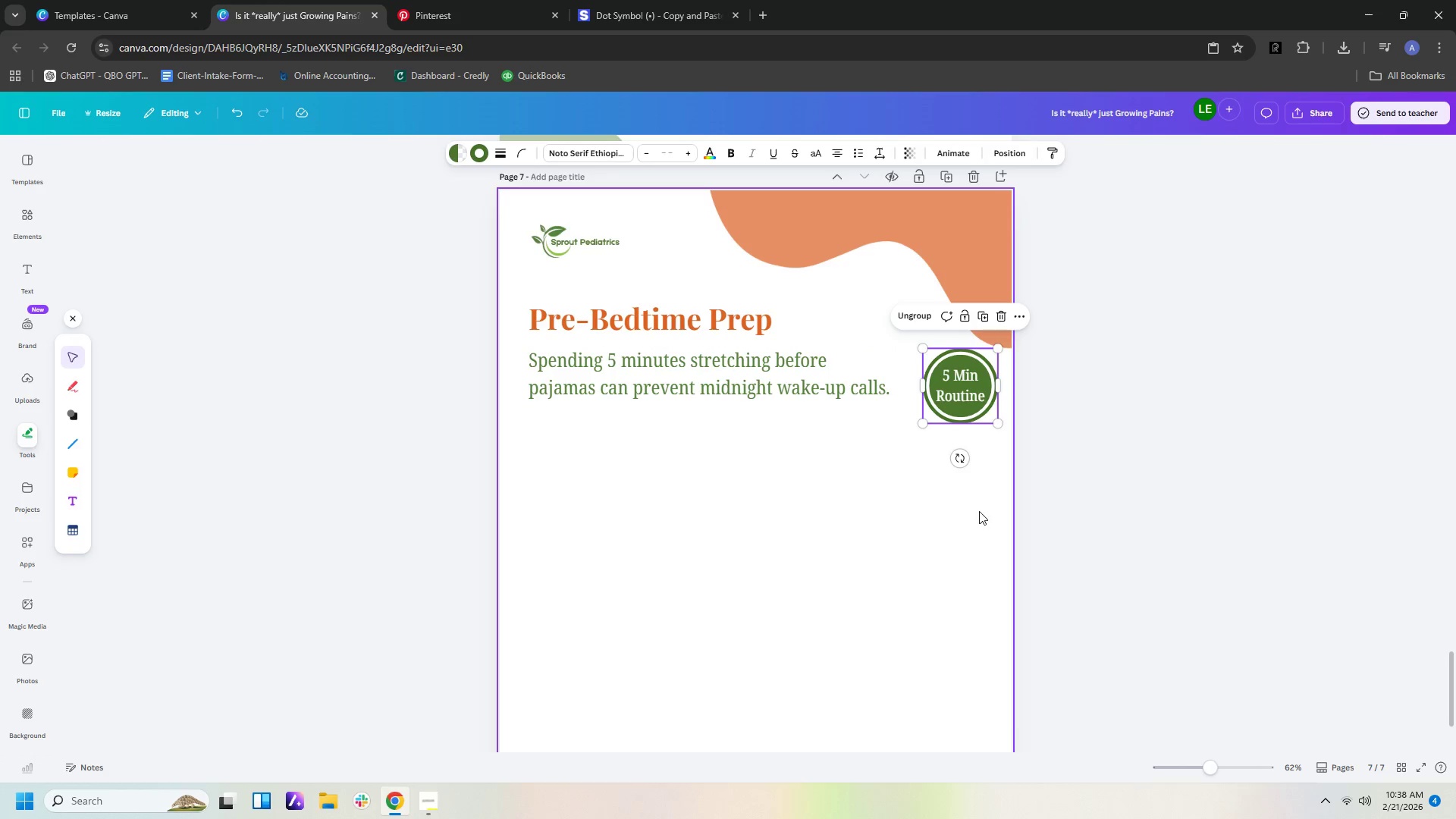 
left_click([979, 511])
 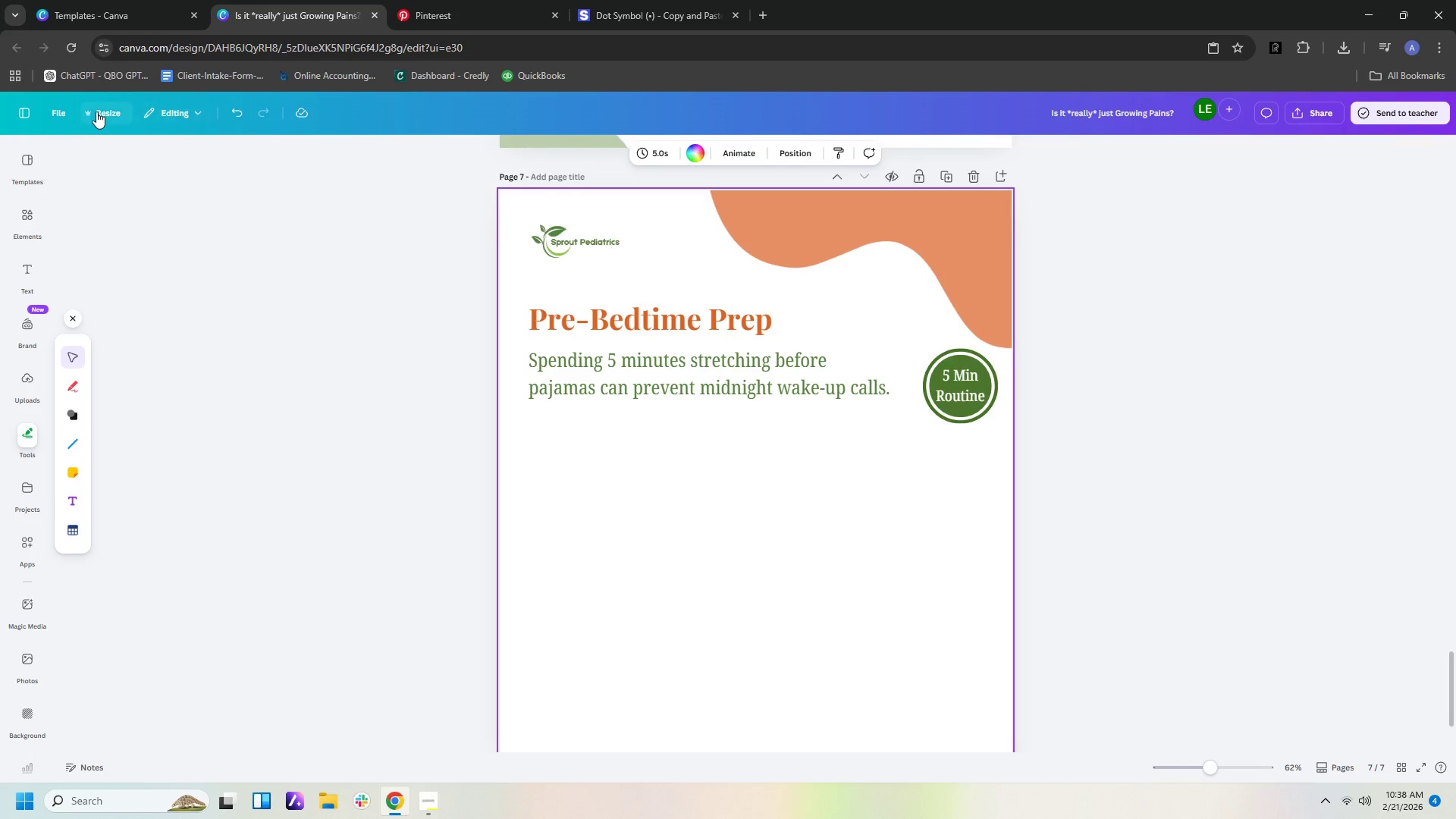 
wait(5.76)
 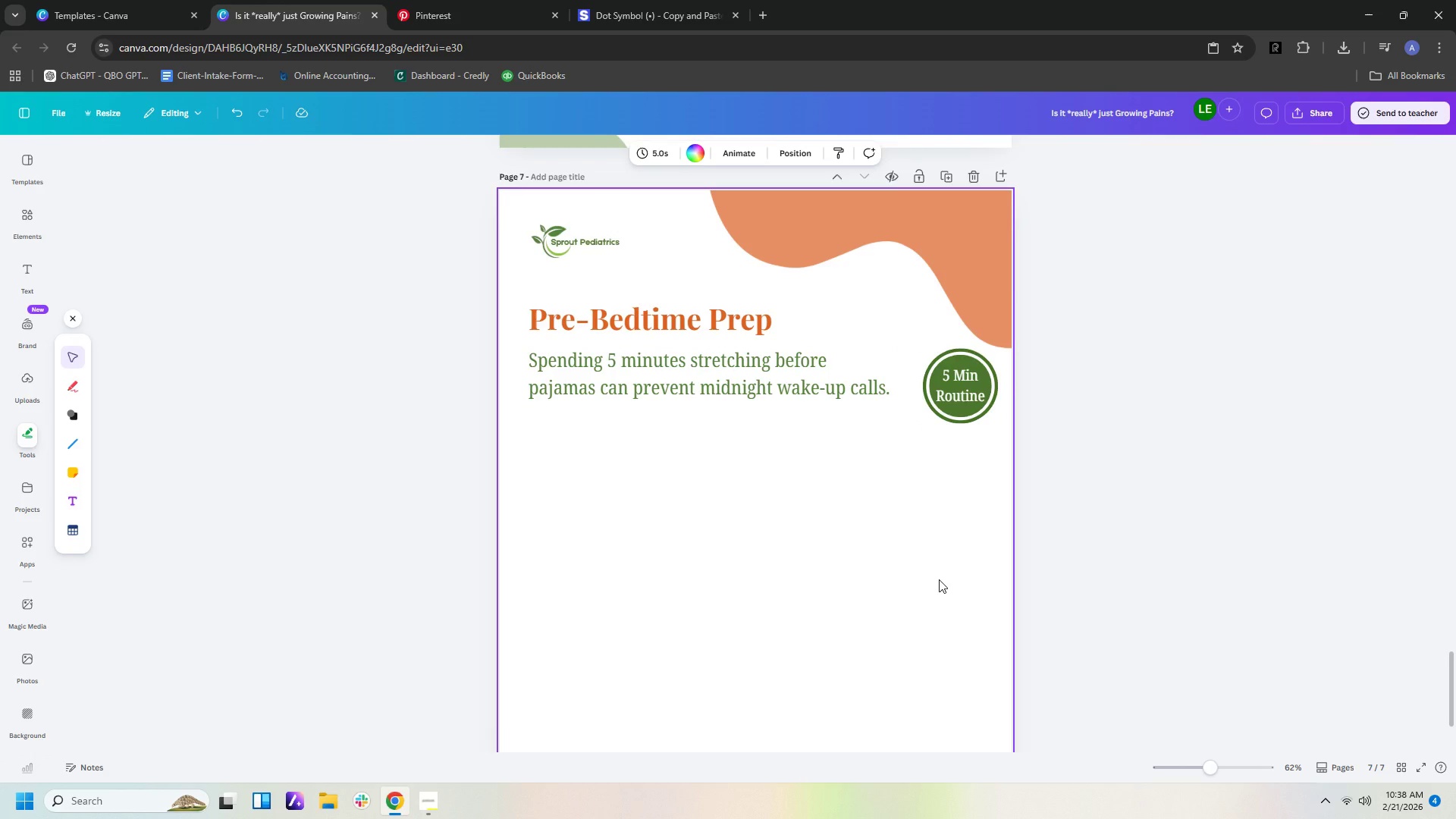 
left_click([23, 221])
 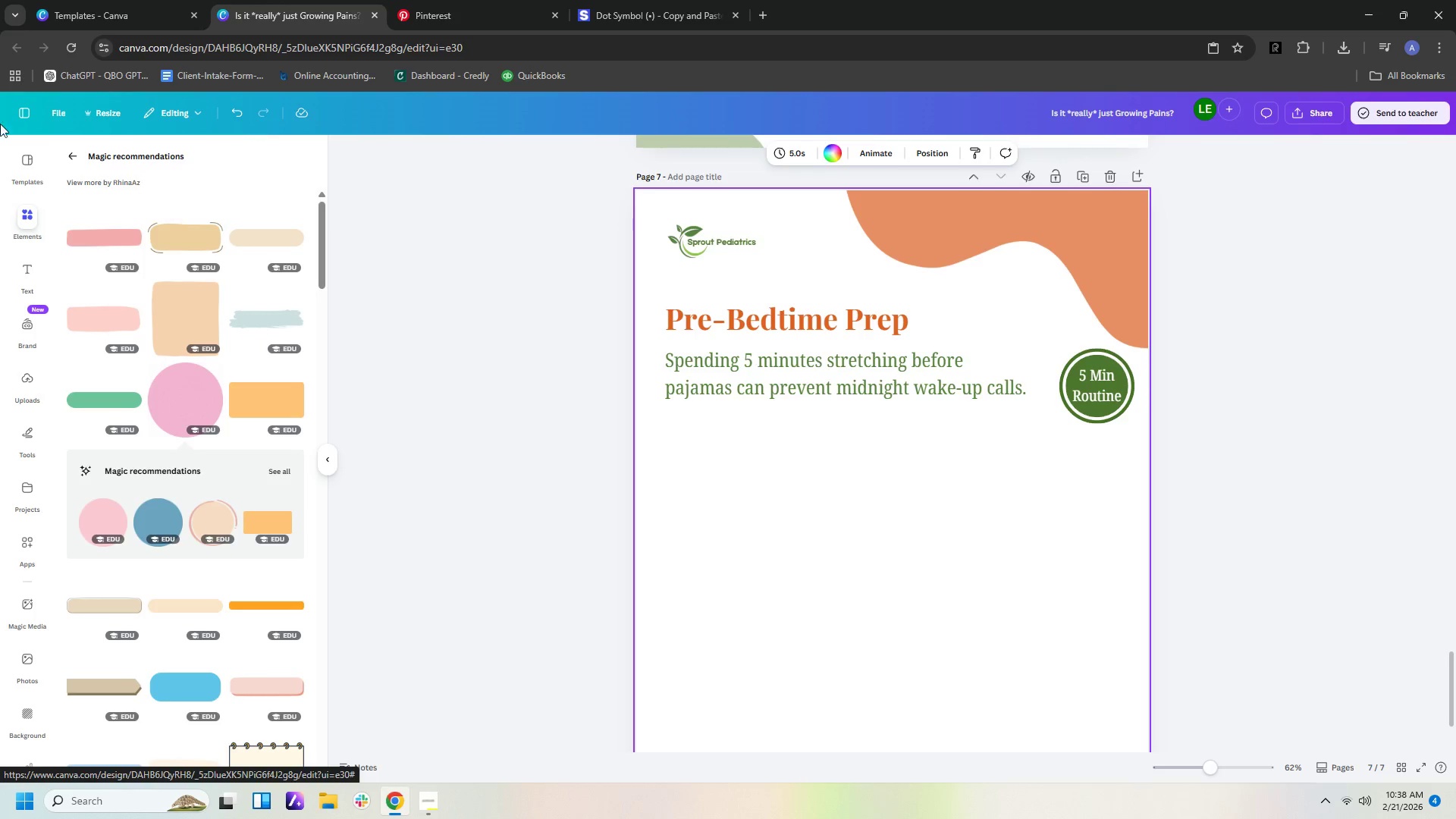 
left_click([81, 158])
 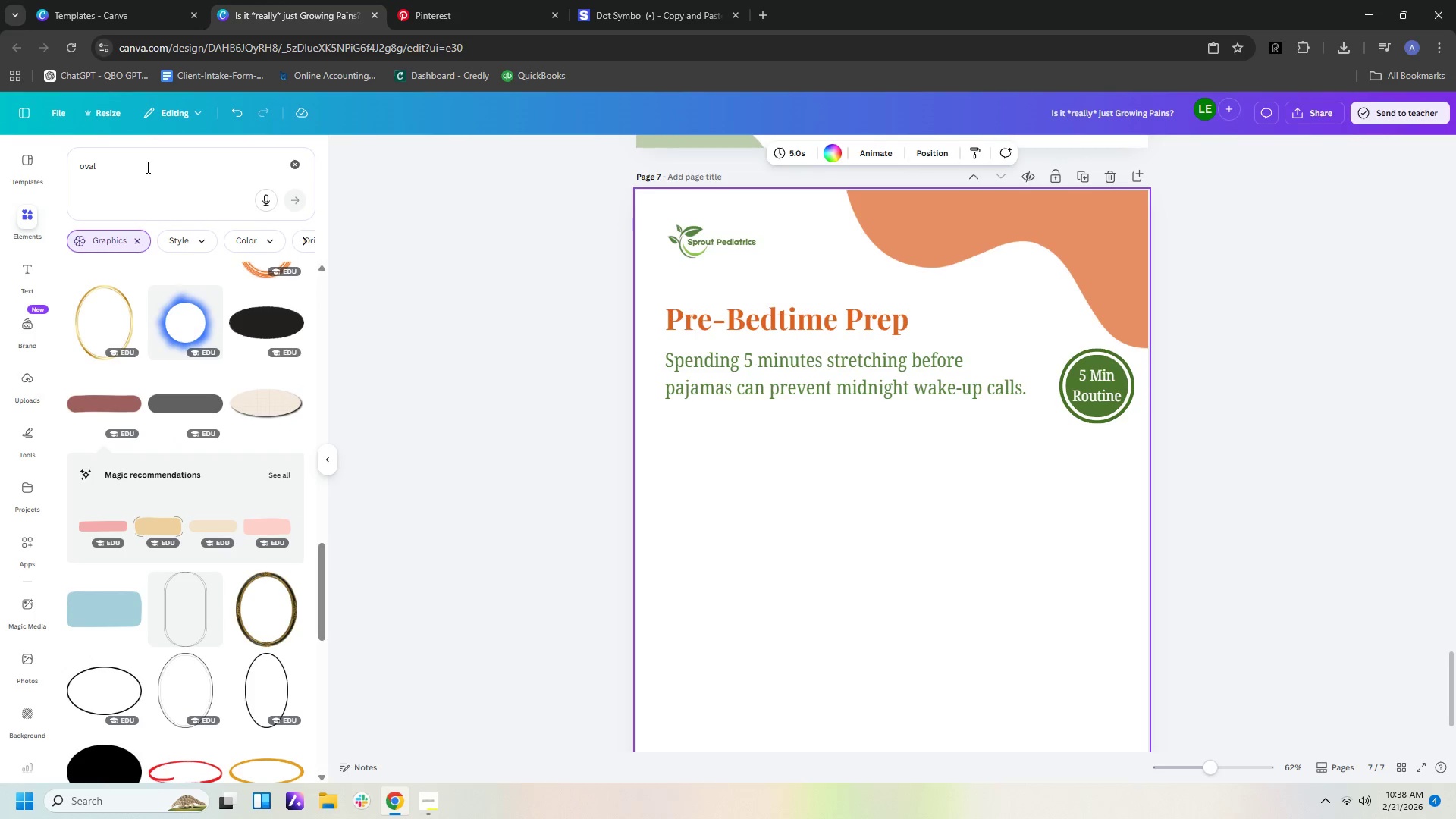 
left_click_drag(start_coordinate=[140, 162], to_coordinate=[66, 156])
 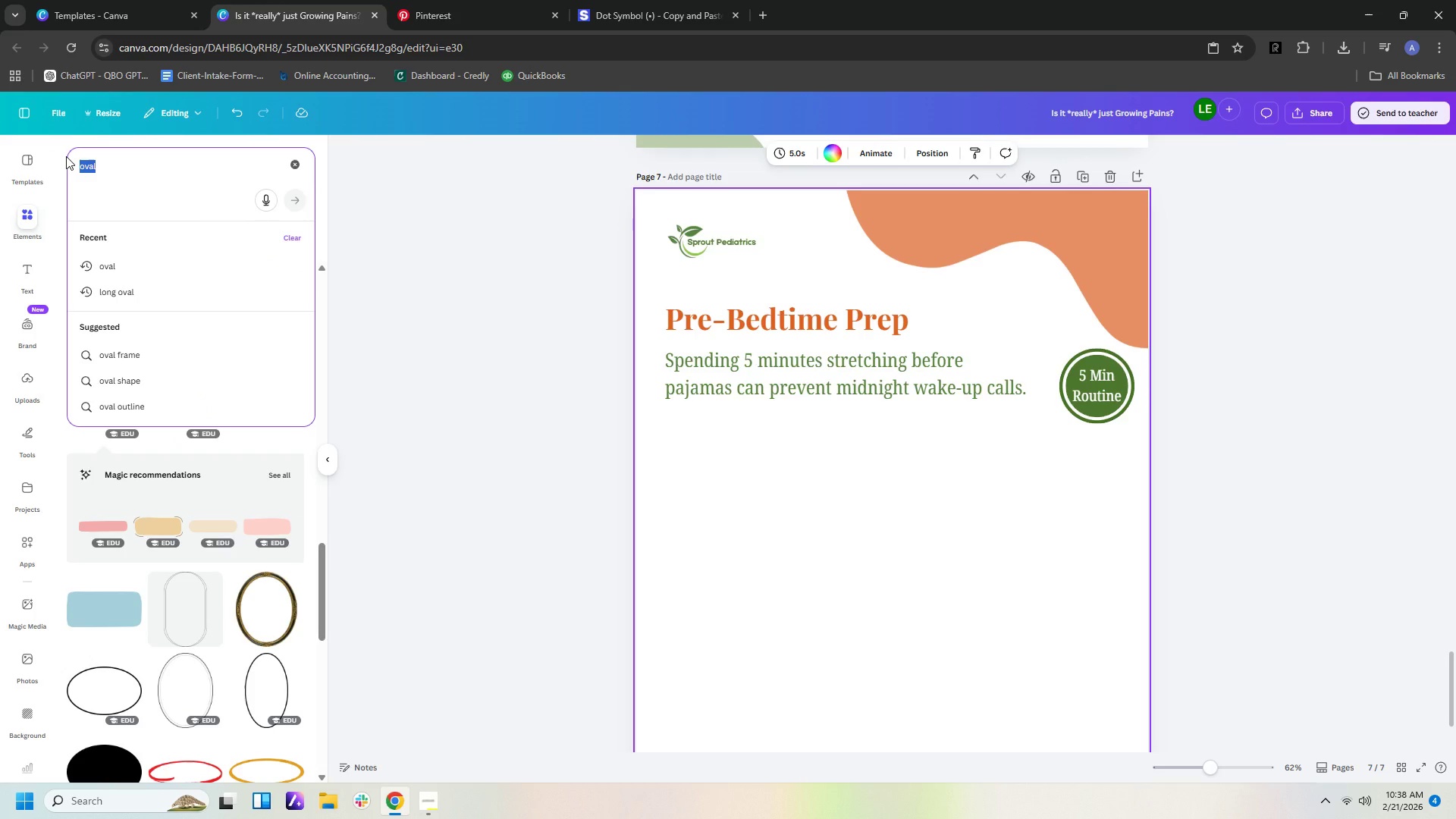 
type(touch n)
key(Backspace)
type(knee kis)
 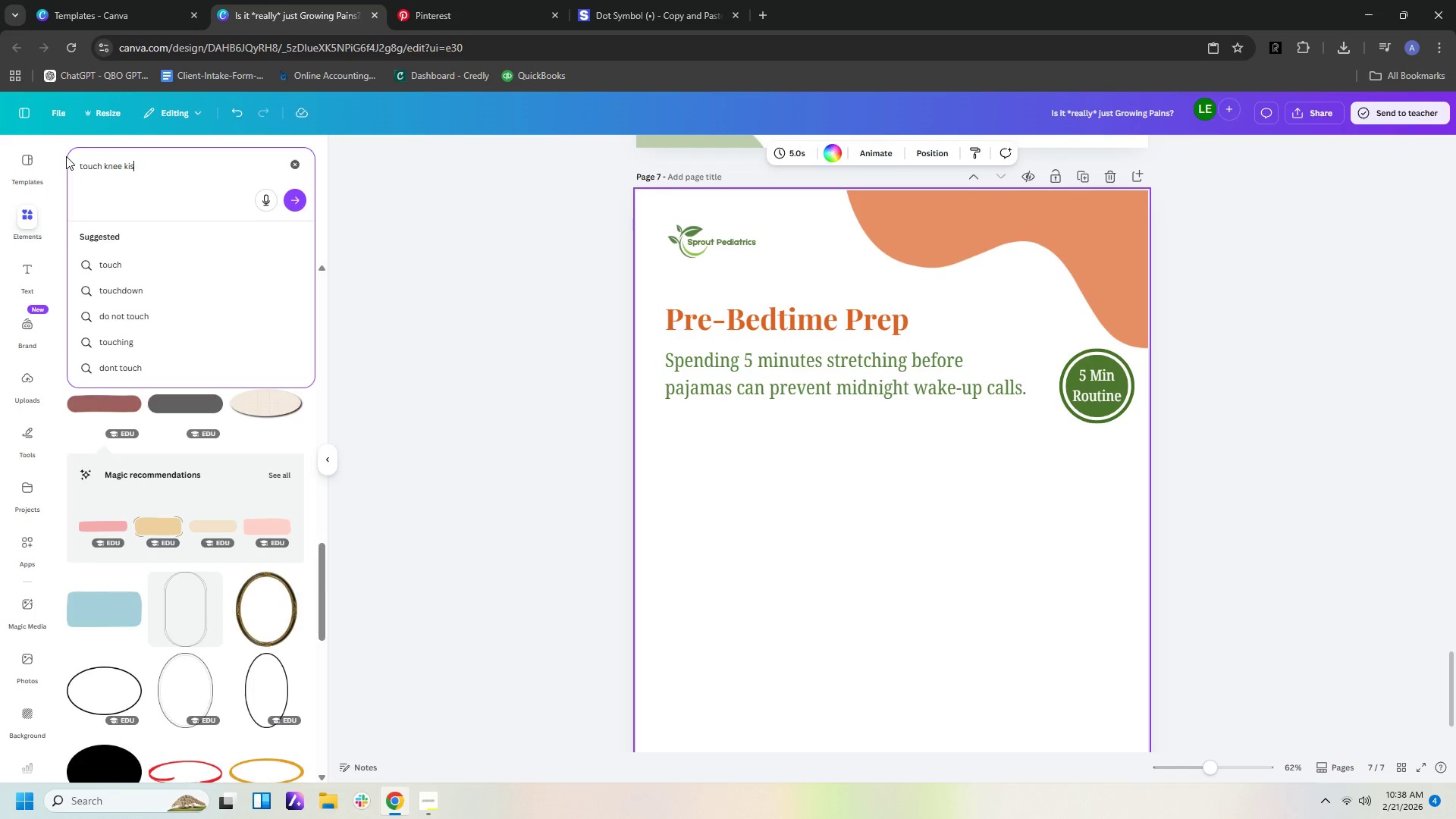 
key(Enter)
 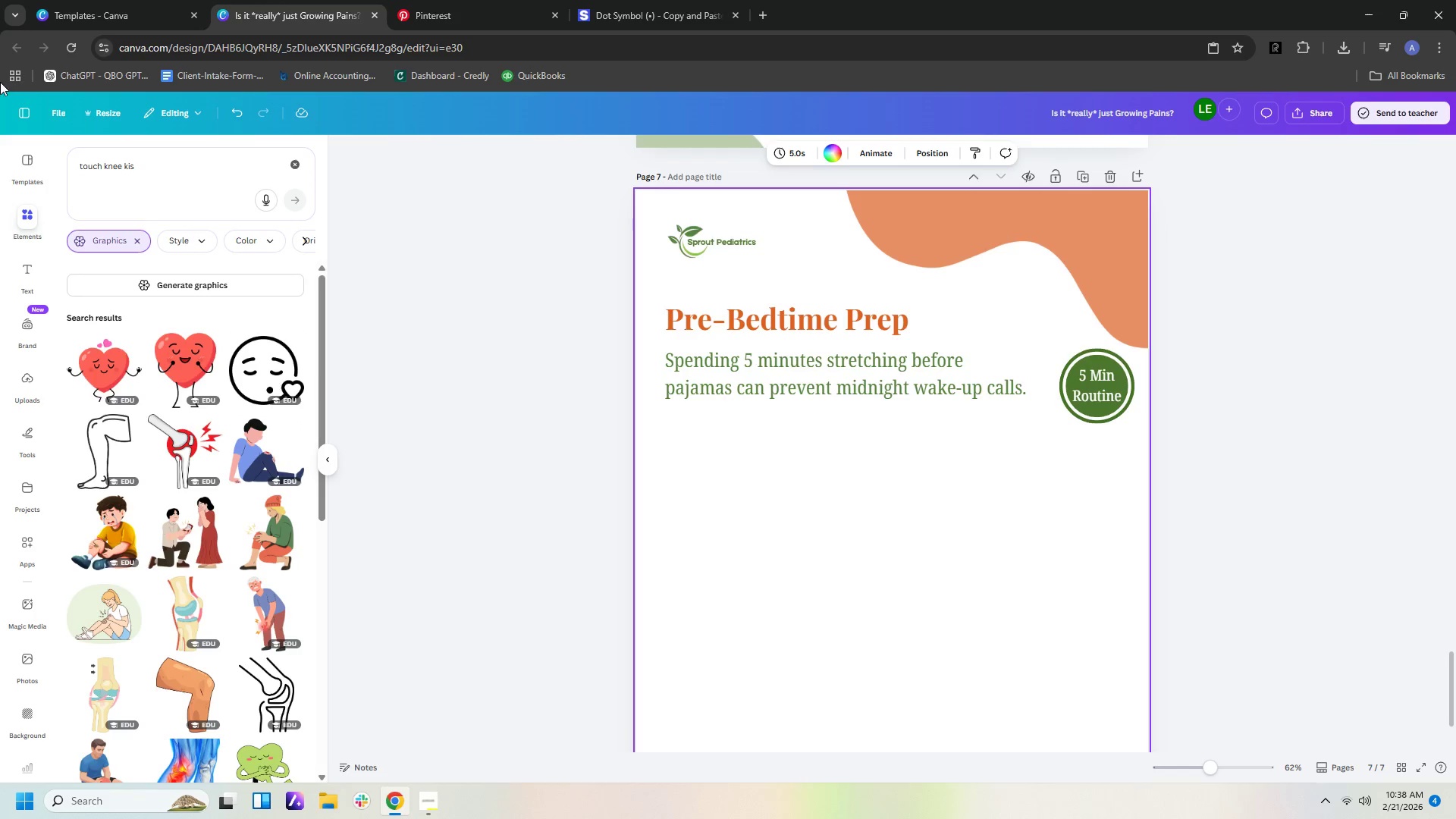 
left_click([184, 165])
 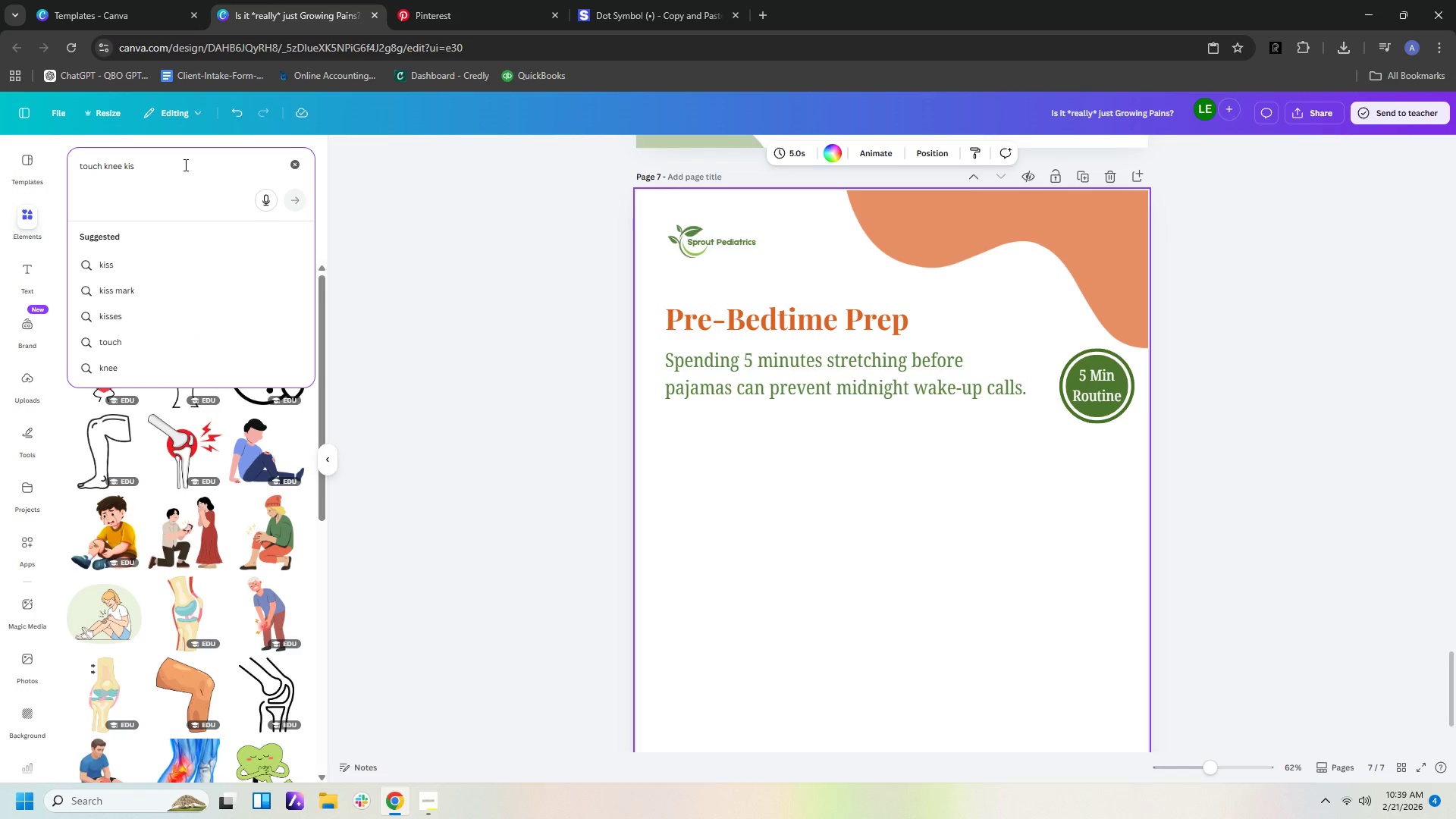 
key(Backspace)
type(ds)
 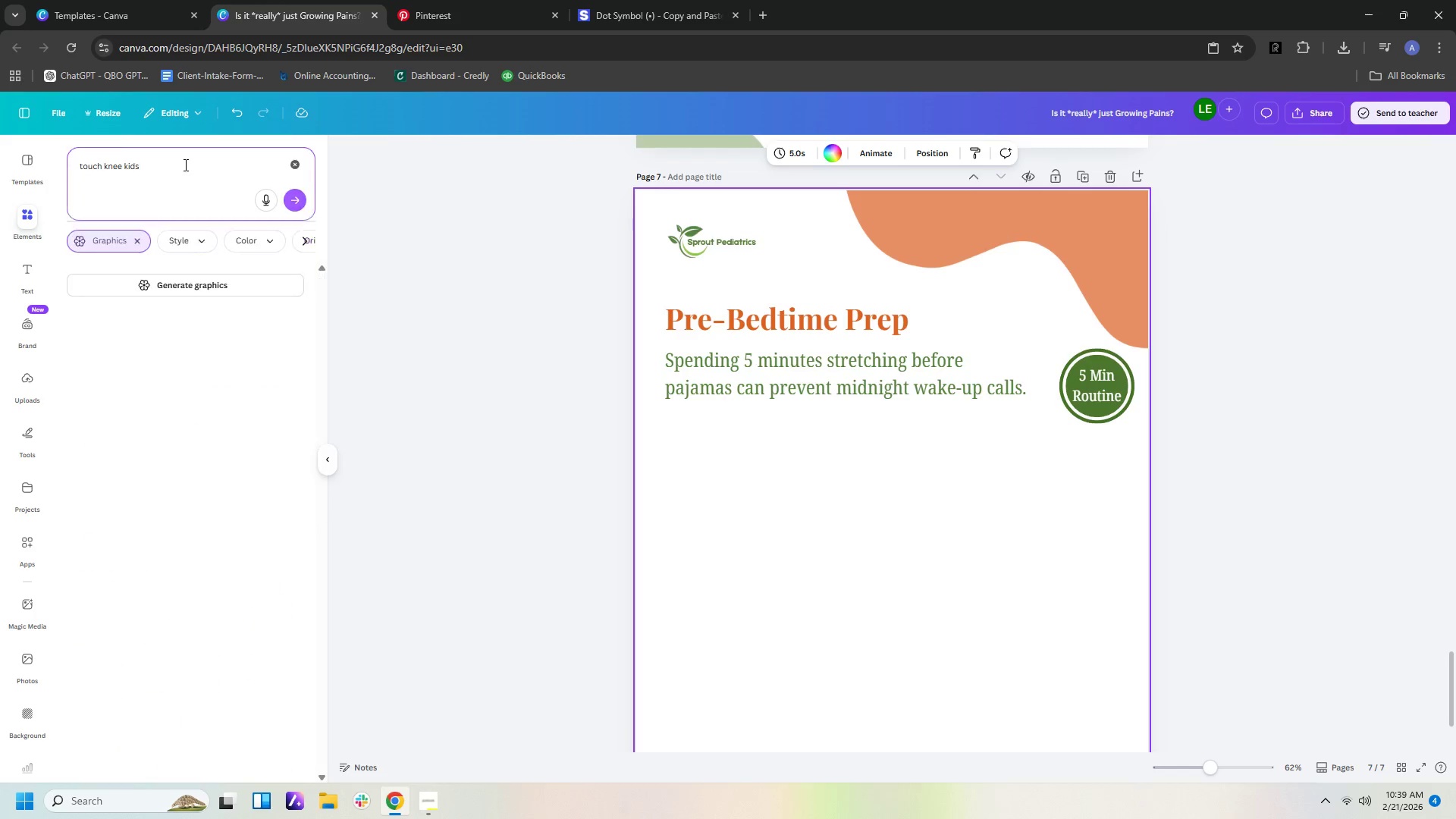 
key(Enter)
 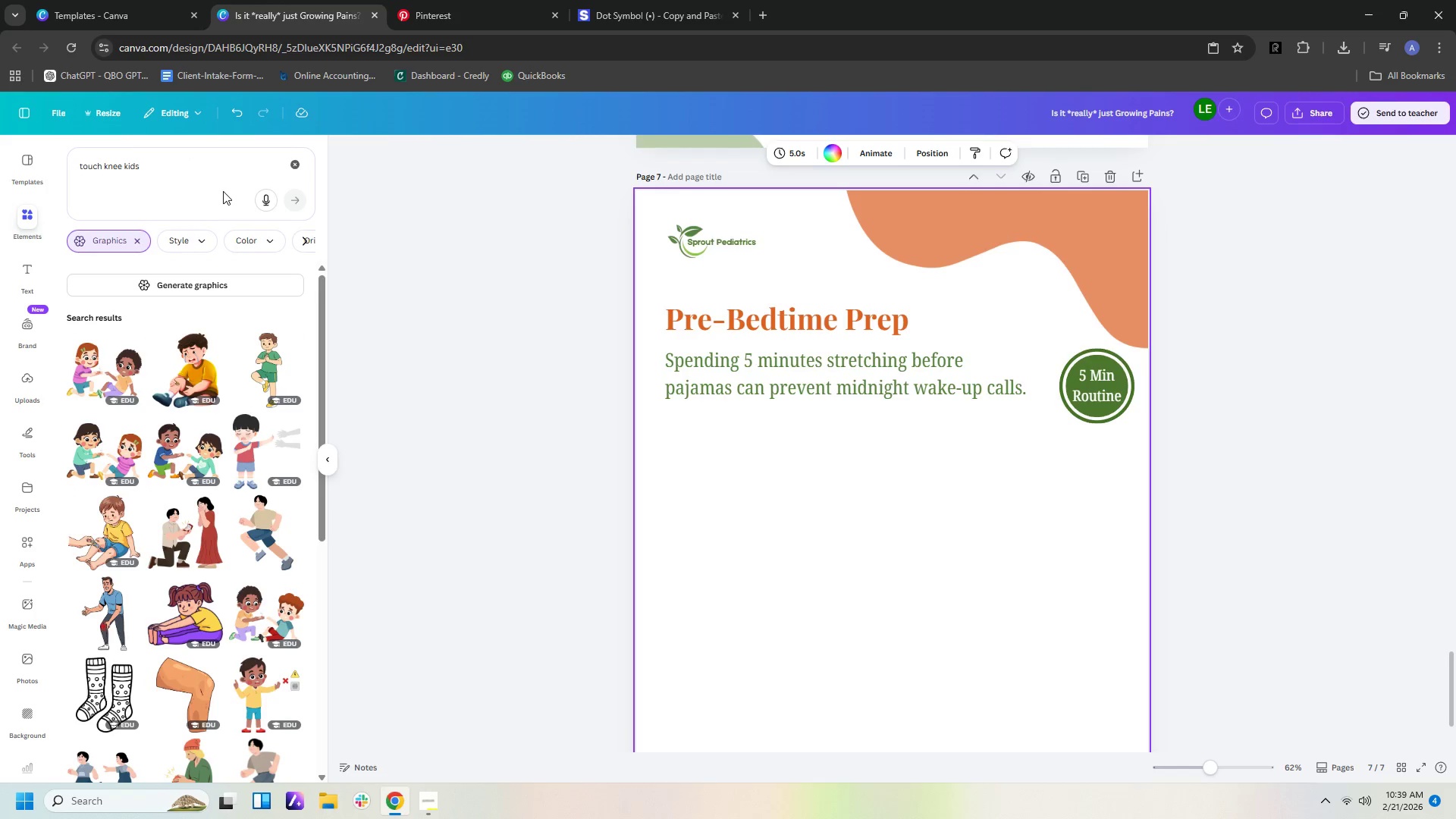 
left_click_drag(start_coordinate=[200, 169], to_coordinate=[4, 148])
 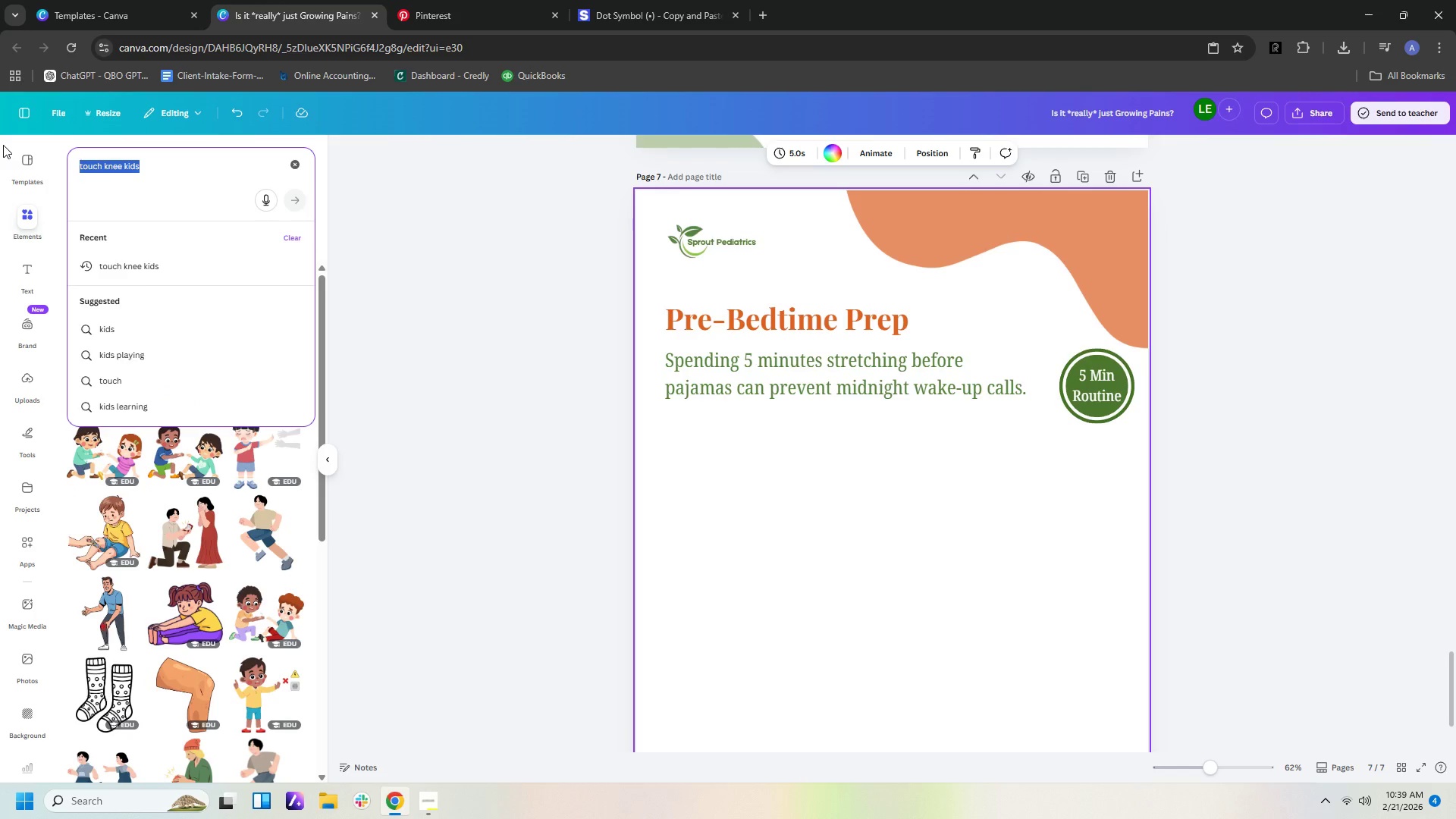 
type(kids stretching)
 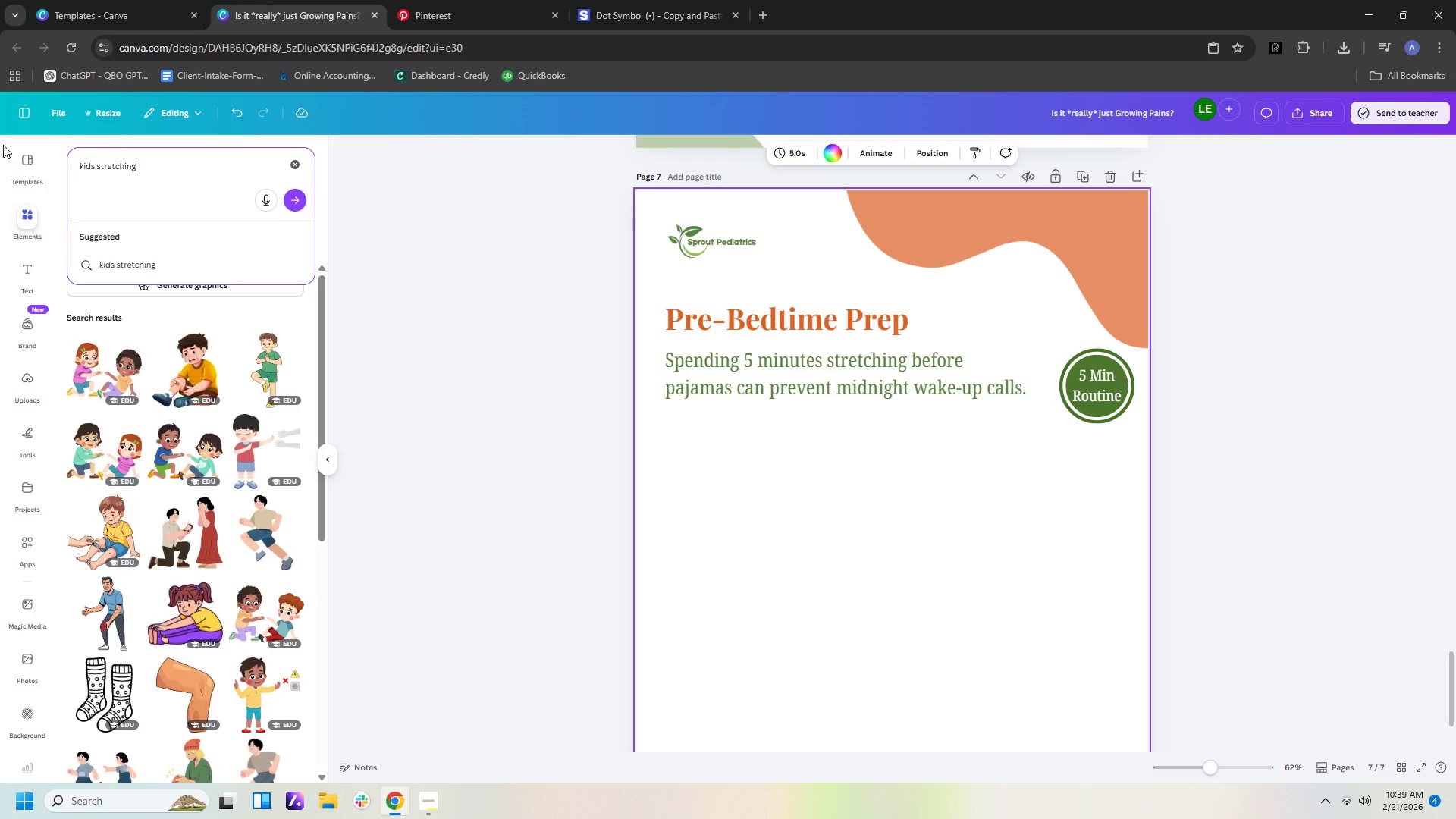 
key(Enter)
 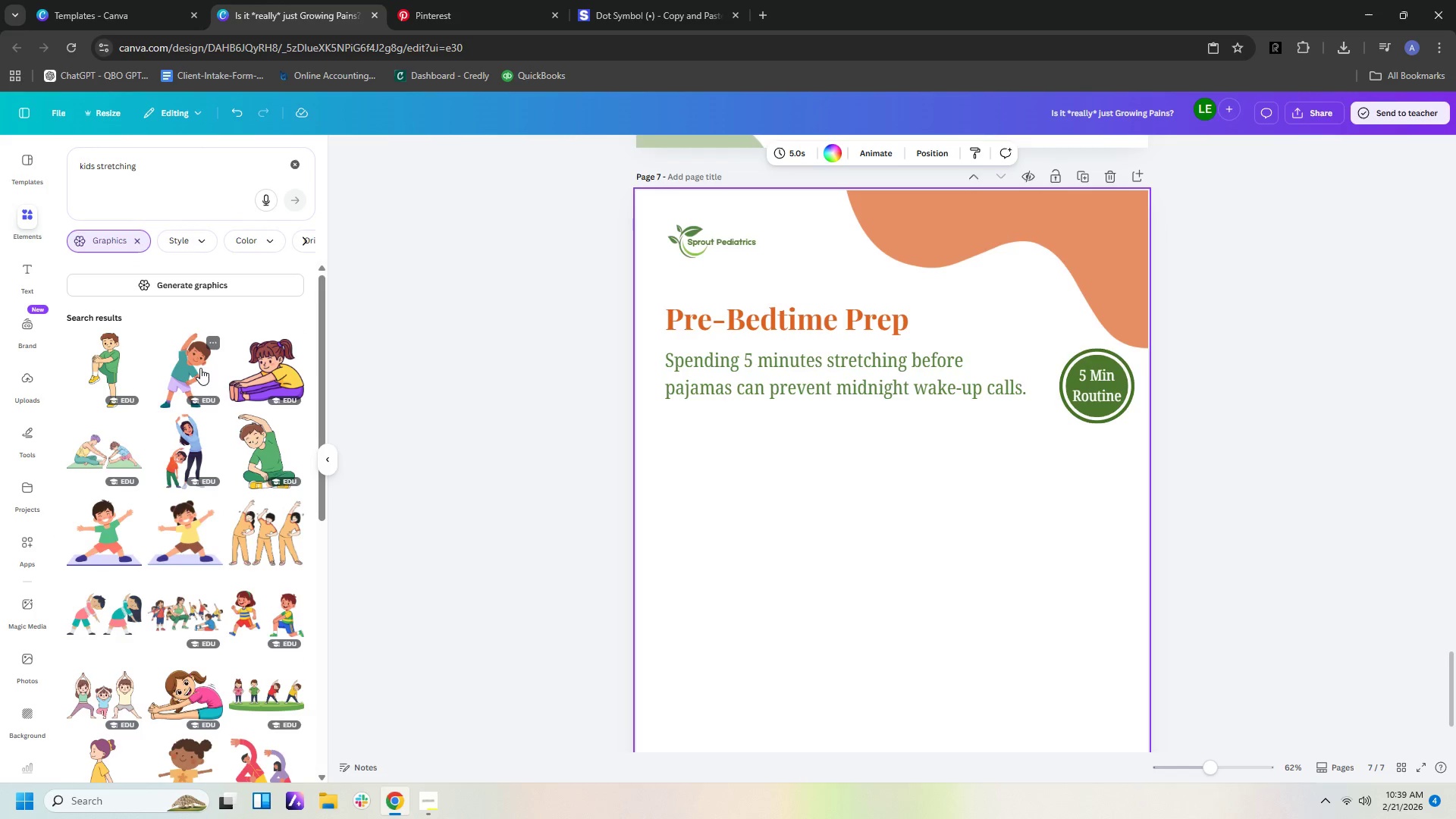 
wait(7.3)
 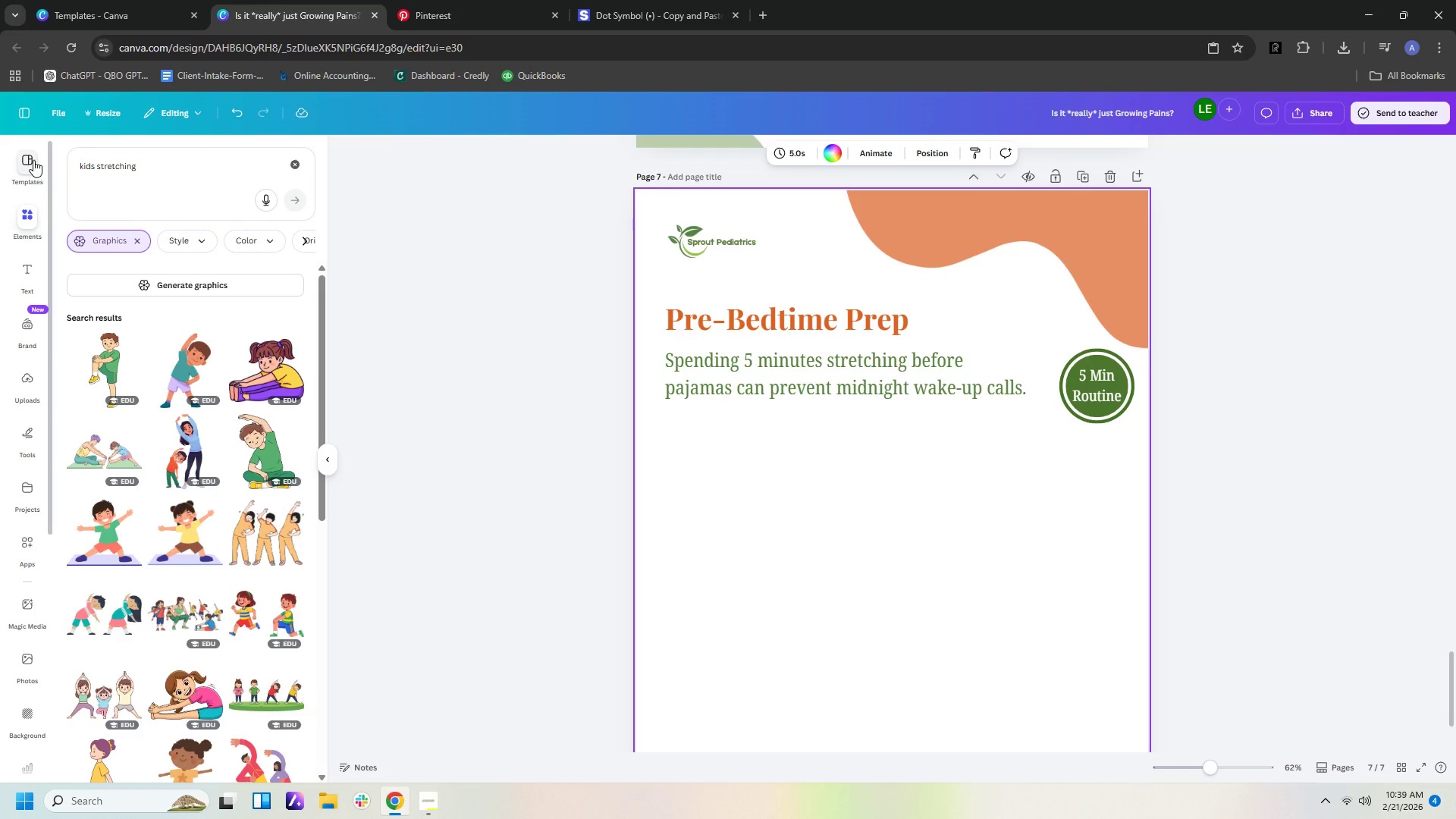 
scroll: coordinate [196, 372], scroll_direction: down, amount: 10.0
 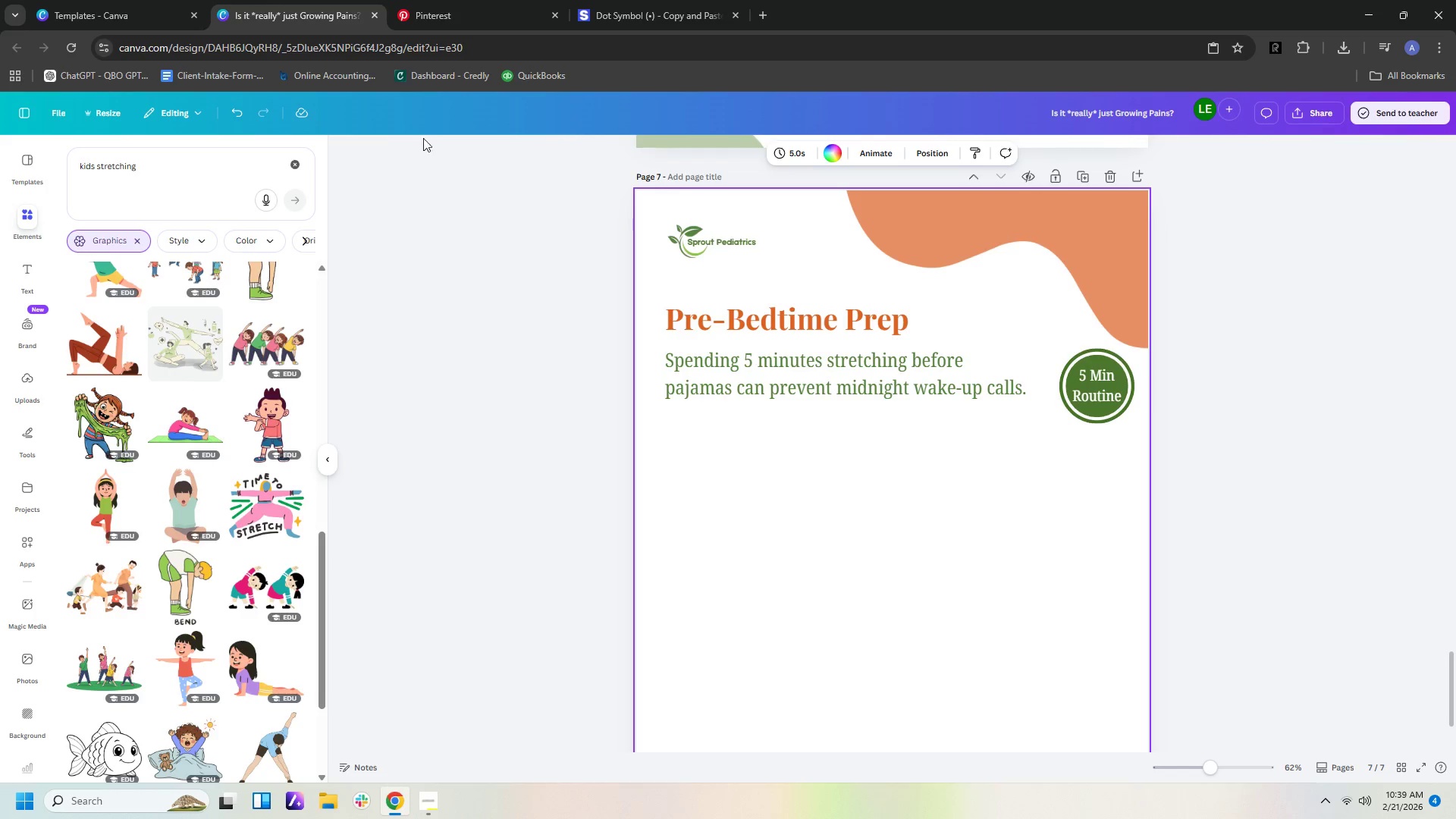 
left_click([444, 5])
 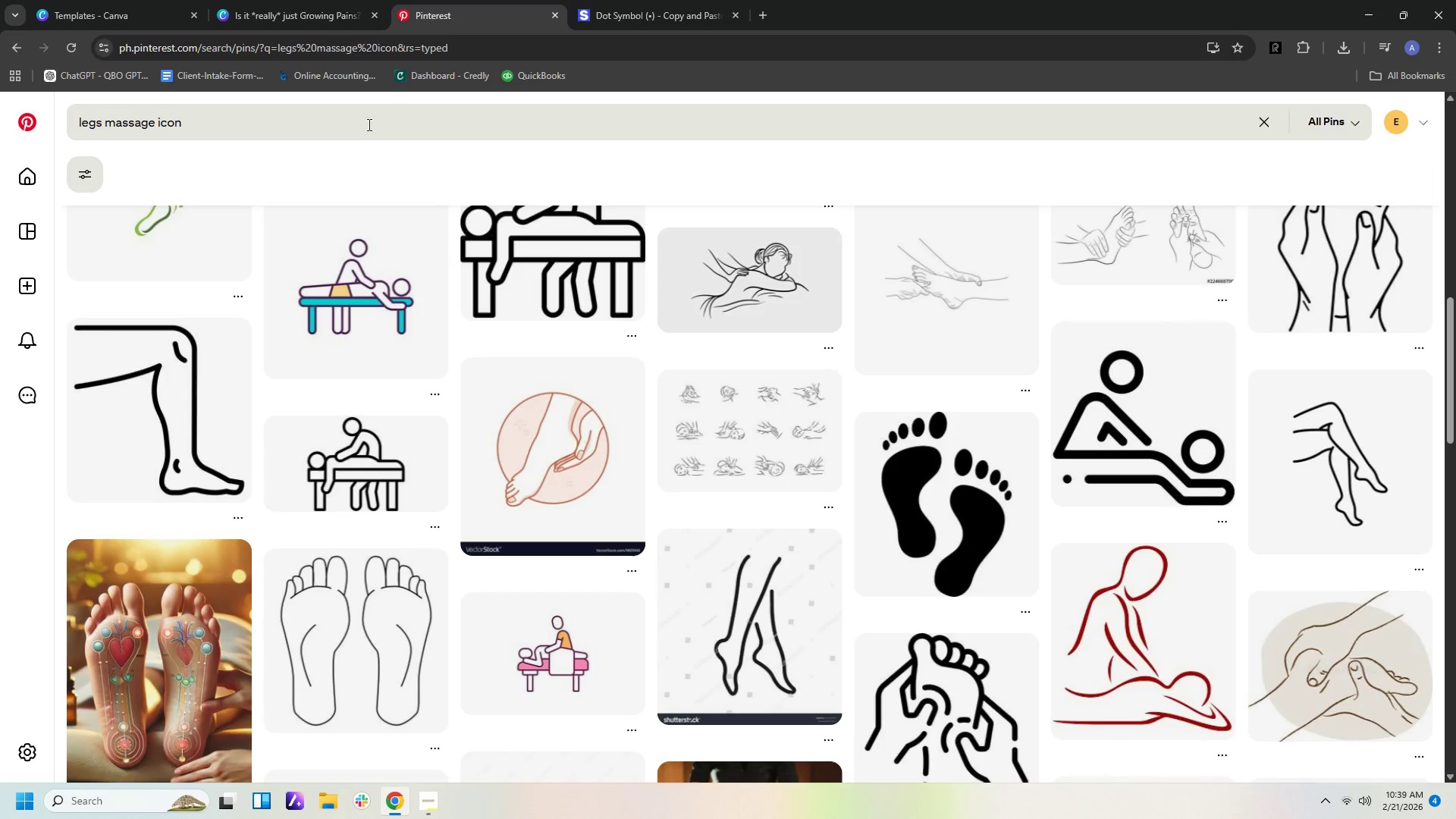 
left_click_drag(start_coordinate=[366, 120], to_coordinate=[0, 117])
 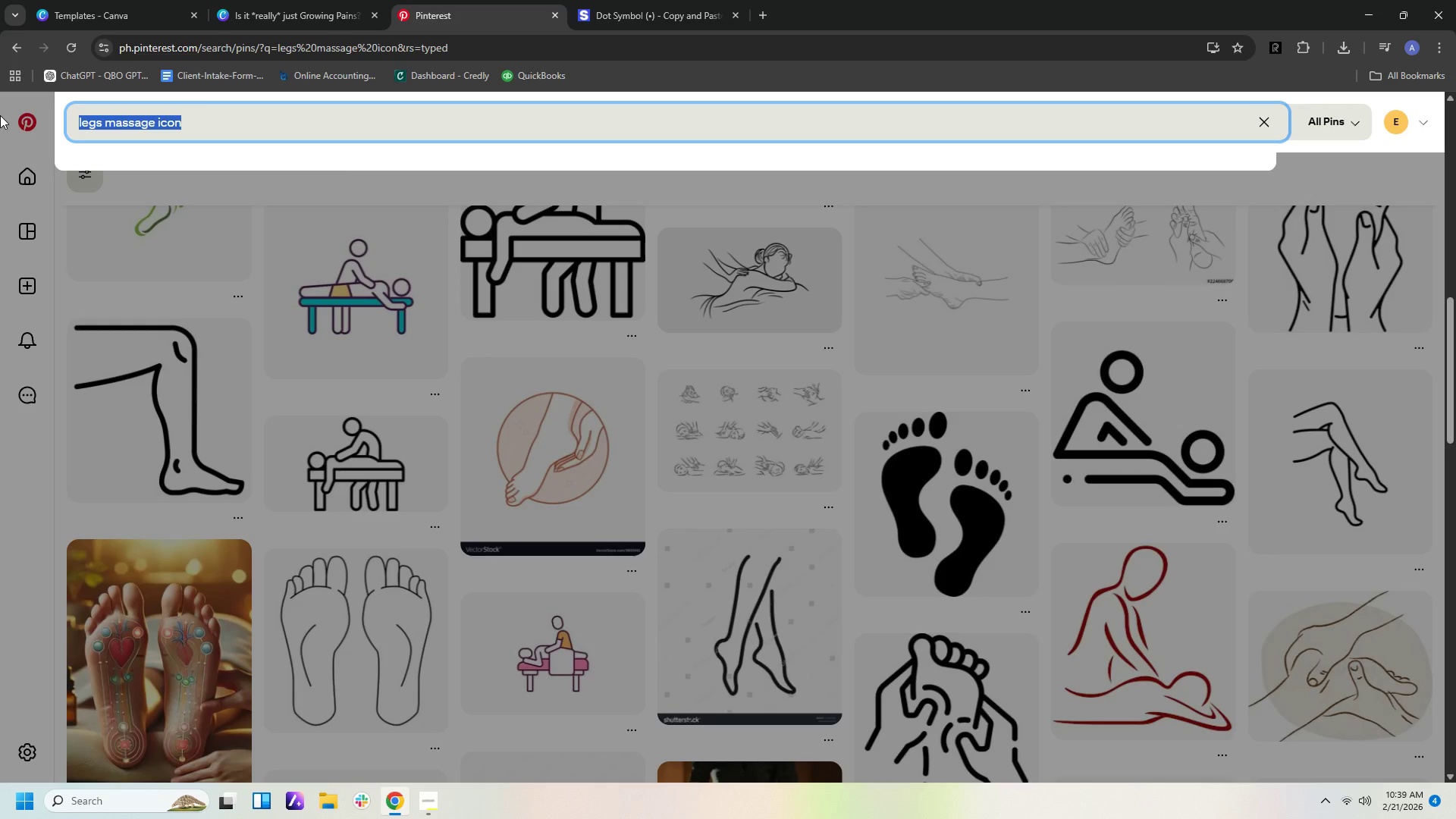 
type(flamingo squat)
 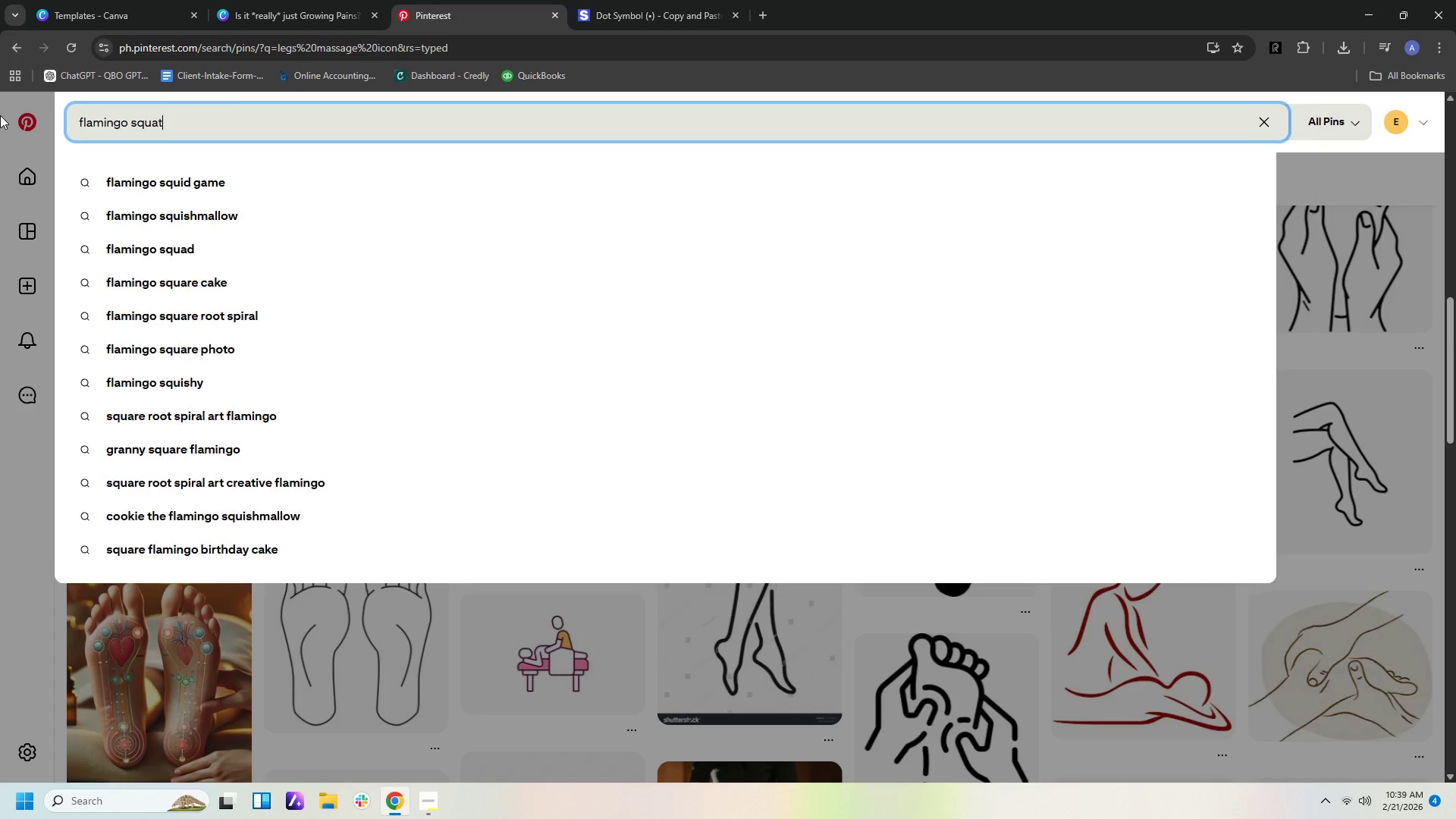 
key(Enter)
 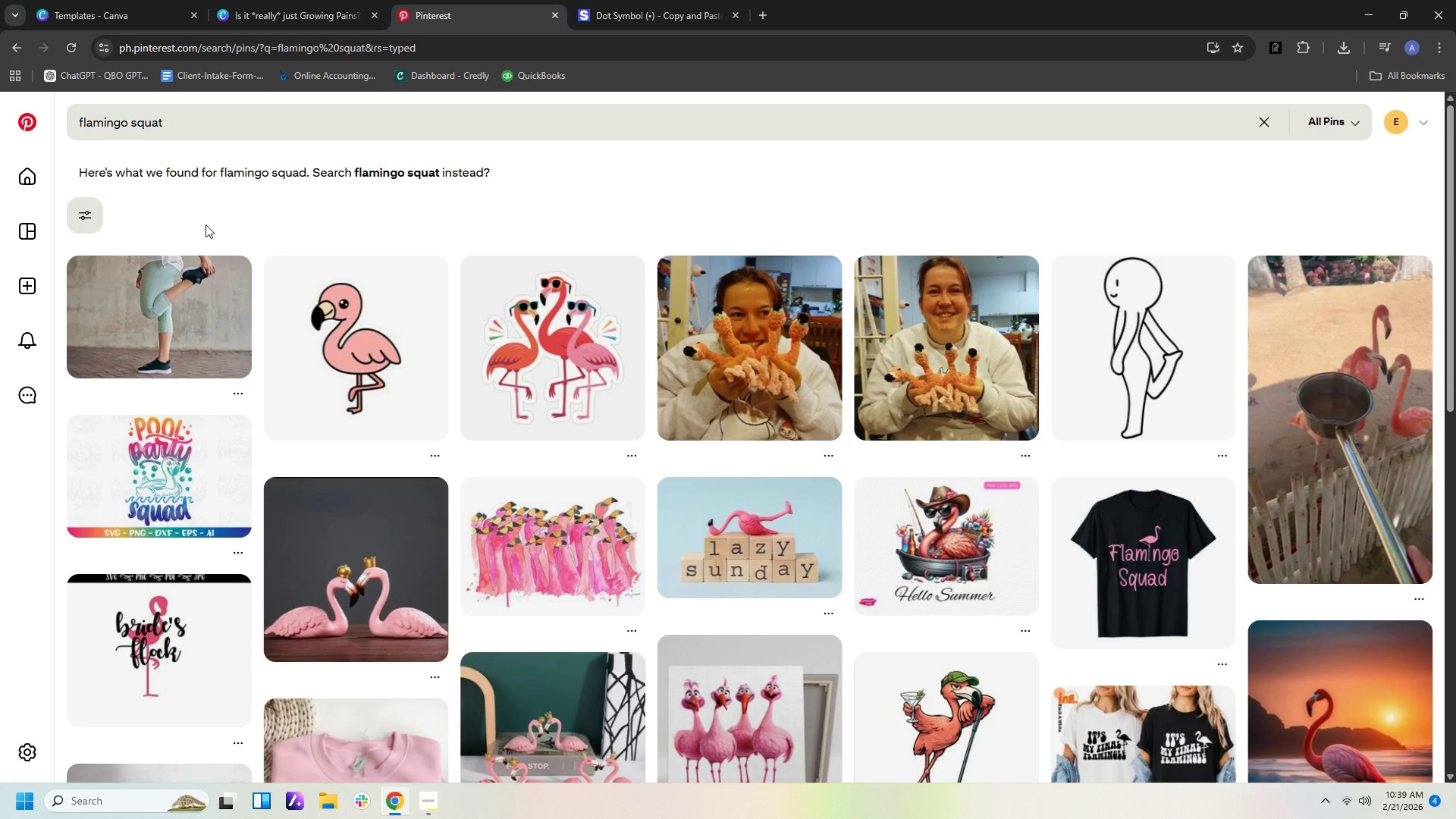 
wait(7.8)
 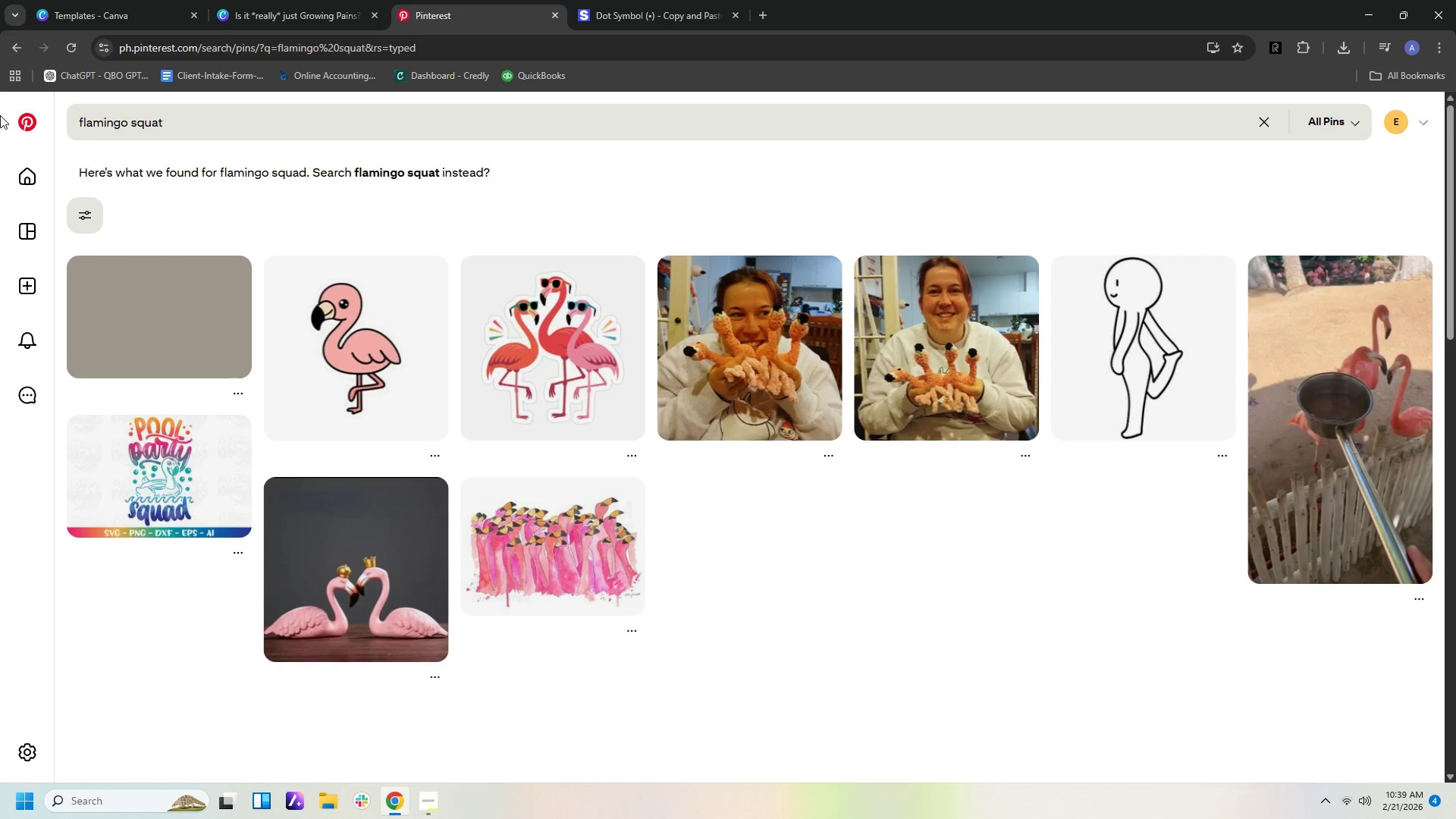 
type( kid)
 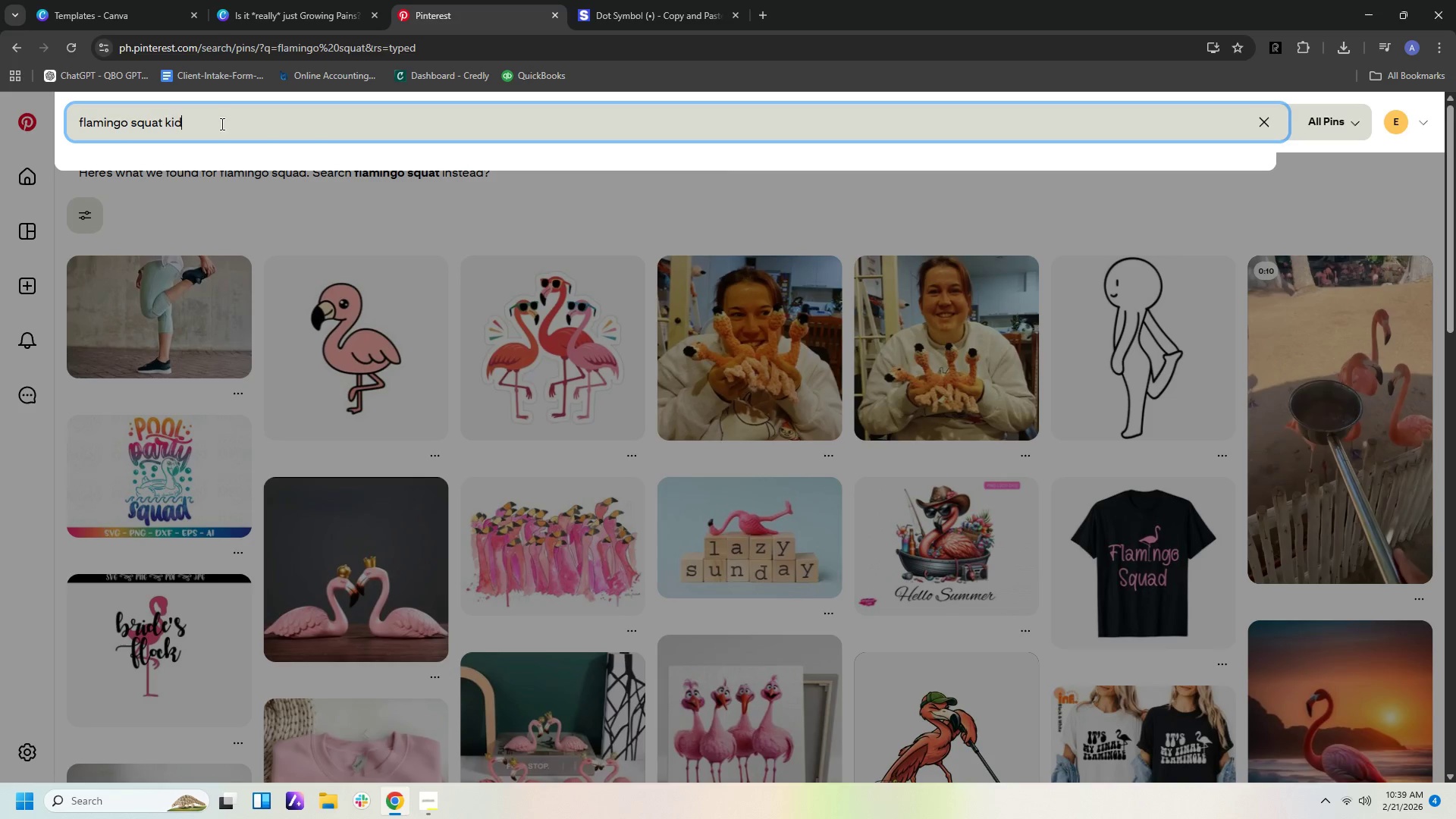 
key(Enter)
 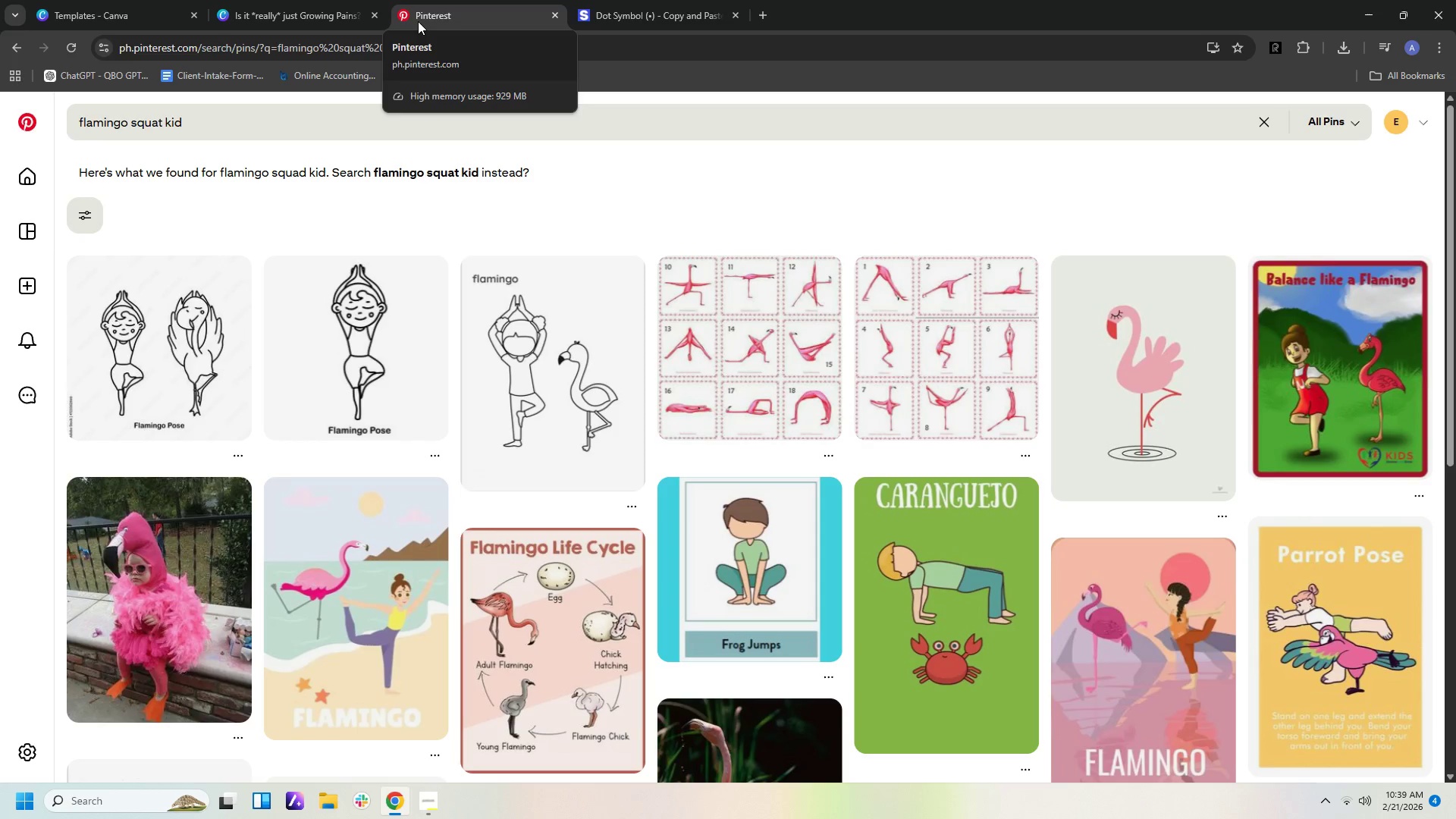 
scroll: coordinate [623, 400], scroll_direction: down, amount: 4.0
 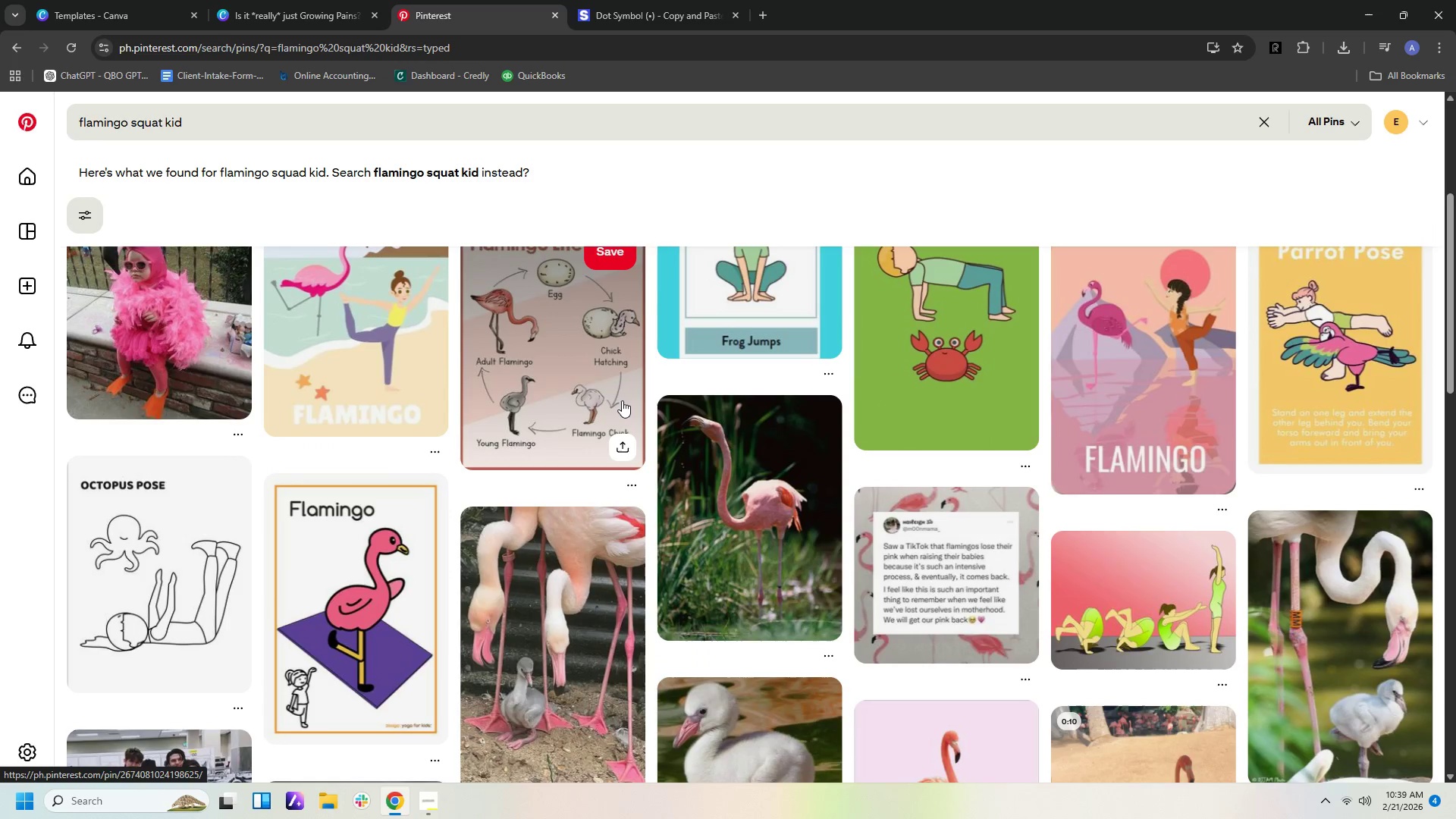 
scroll: coordinate [620, 361], scroll_direction: up, amount: 6.0
 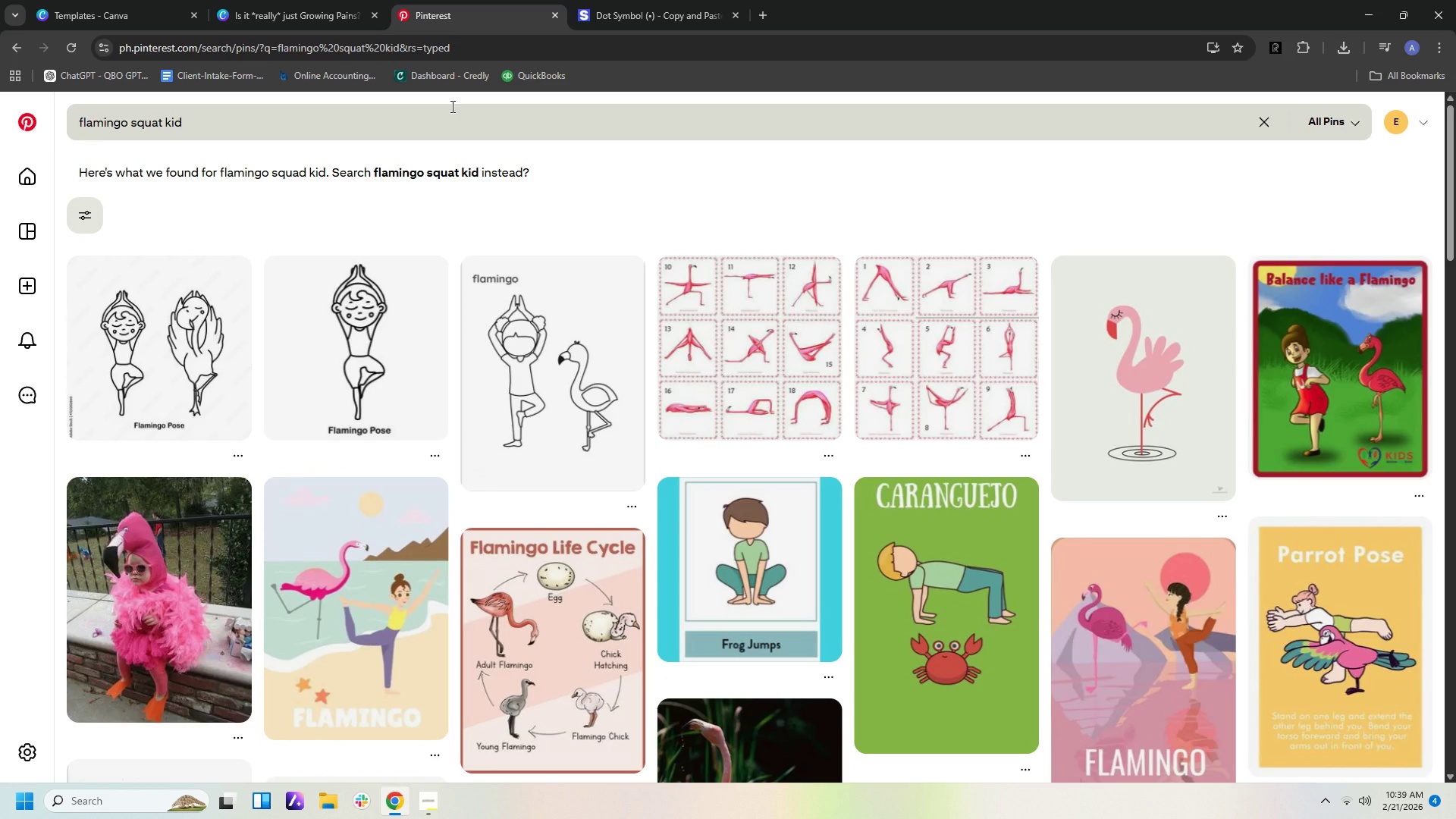 
wait(10.39)
 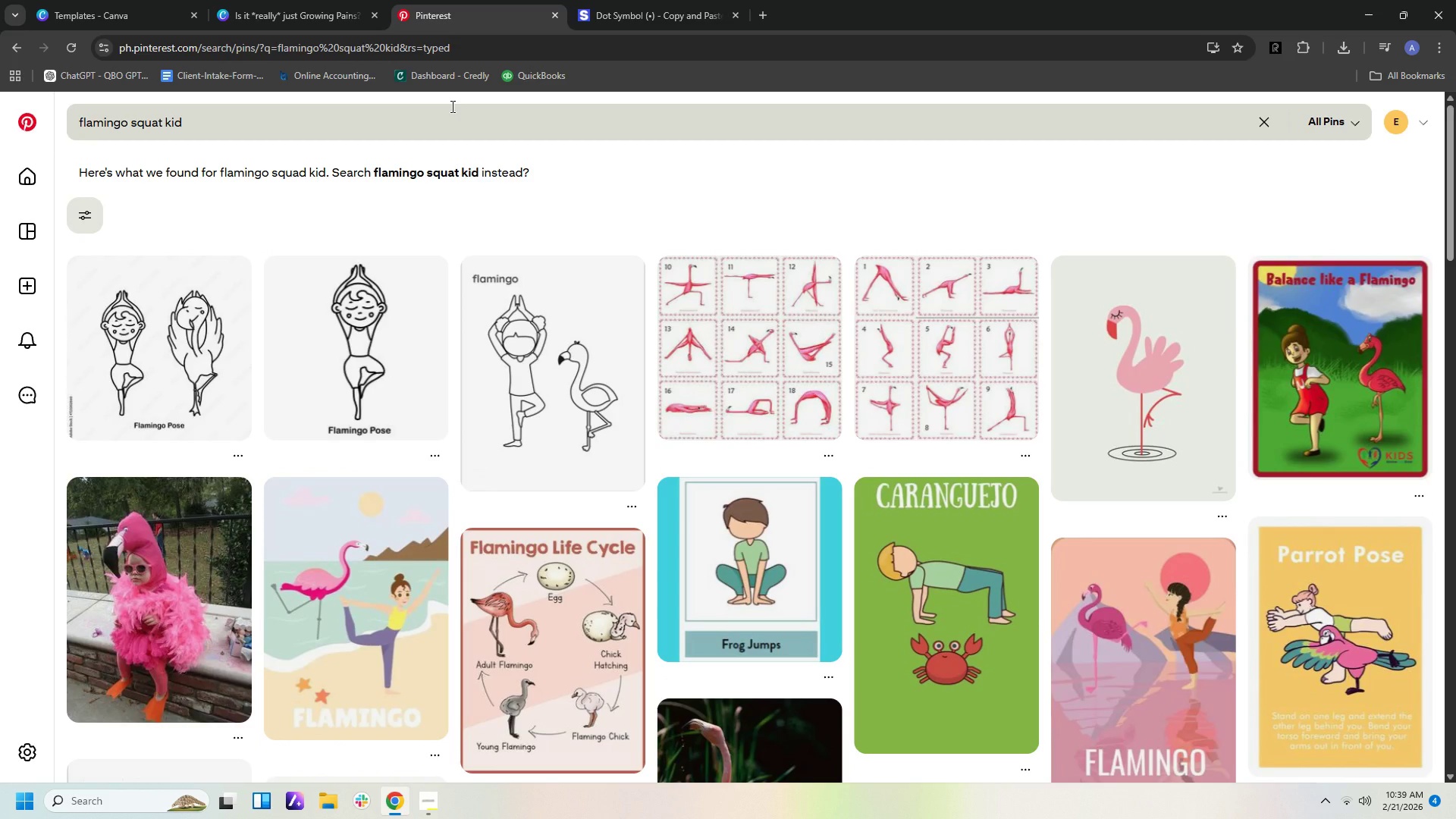 
left_click([334, 11])
 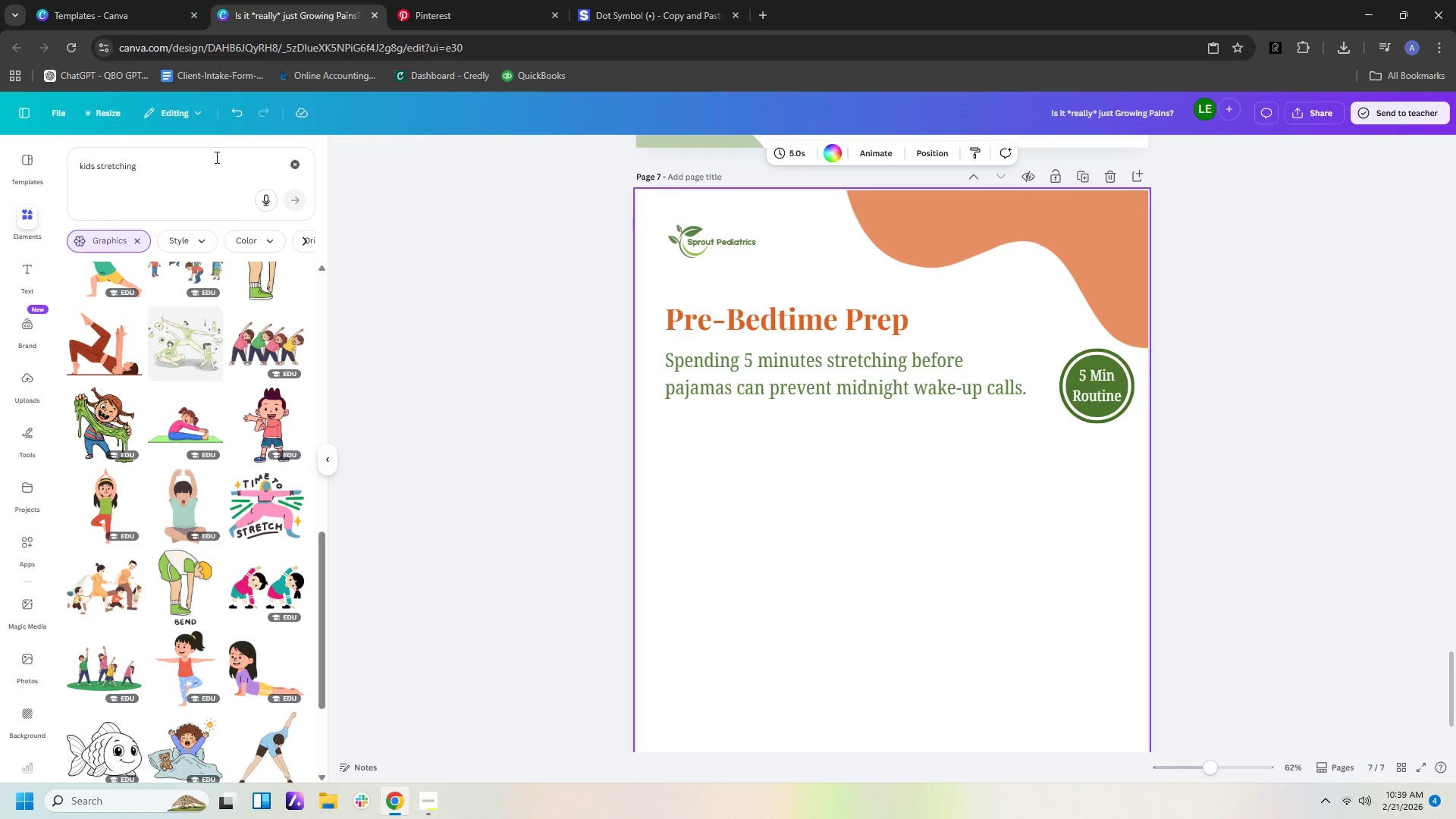 
left_click_drag(start_coordinate=[205, 163], to_coordinate=[0, 121])
 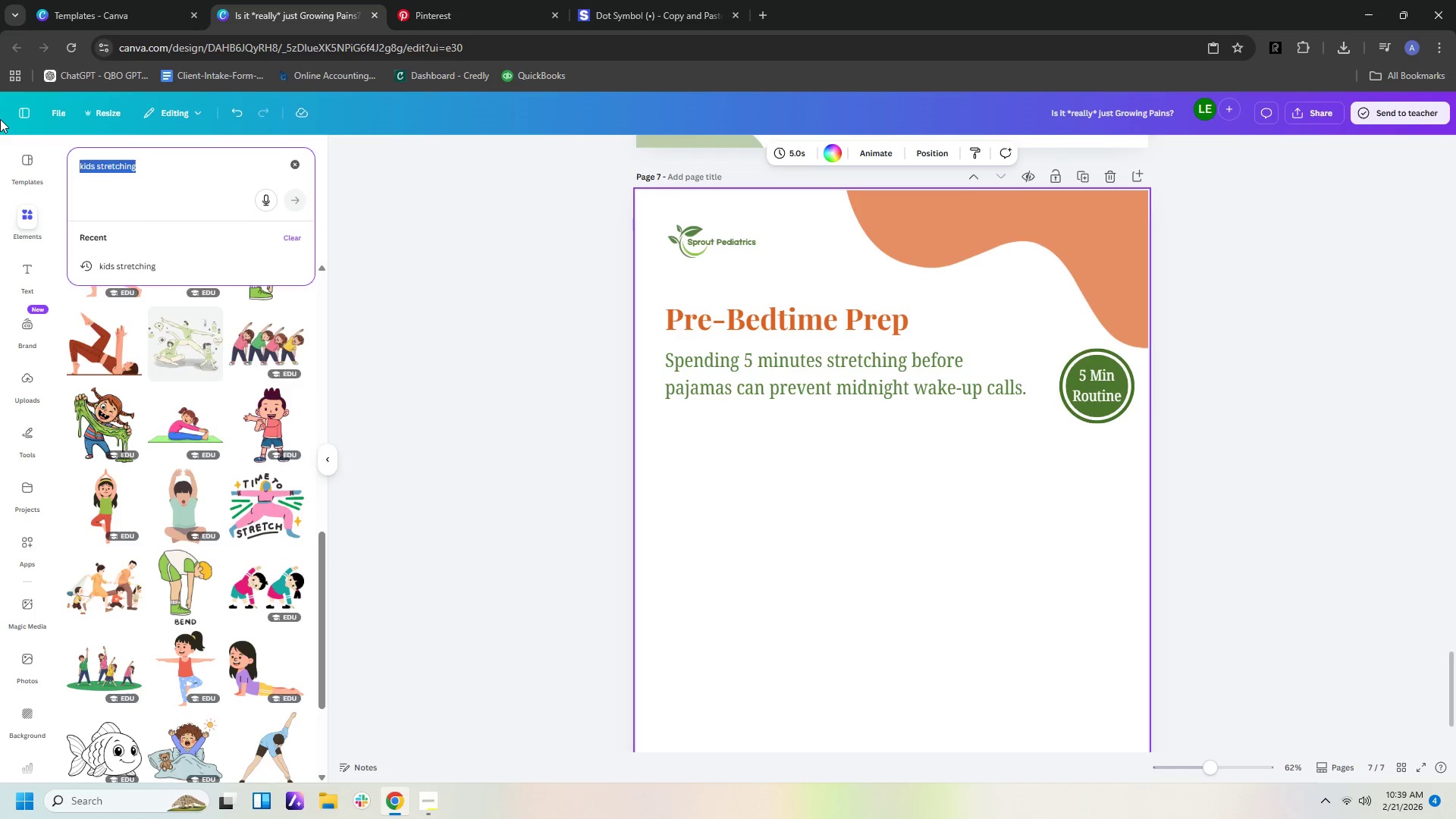 
type(fla,im)
key(Backspace)
key(Backspace)
key(Backspace)
type(mingo sw)
key(Backspace)
type(qt)
key(Backspace)
type(uat kid)
 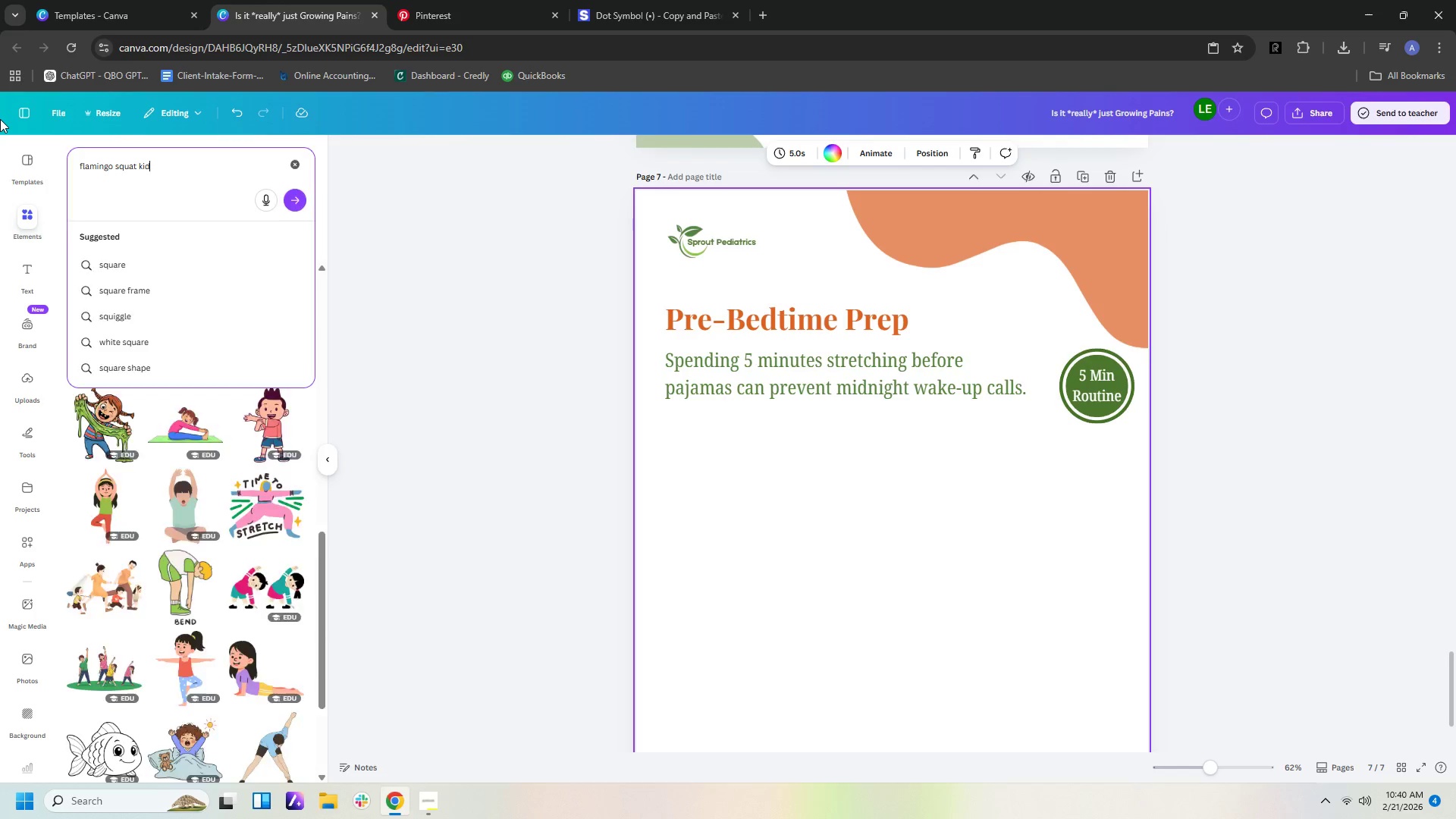 
key(Enter)
 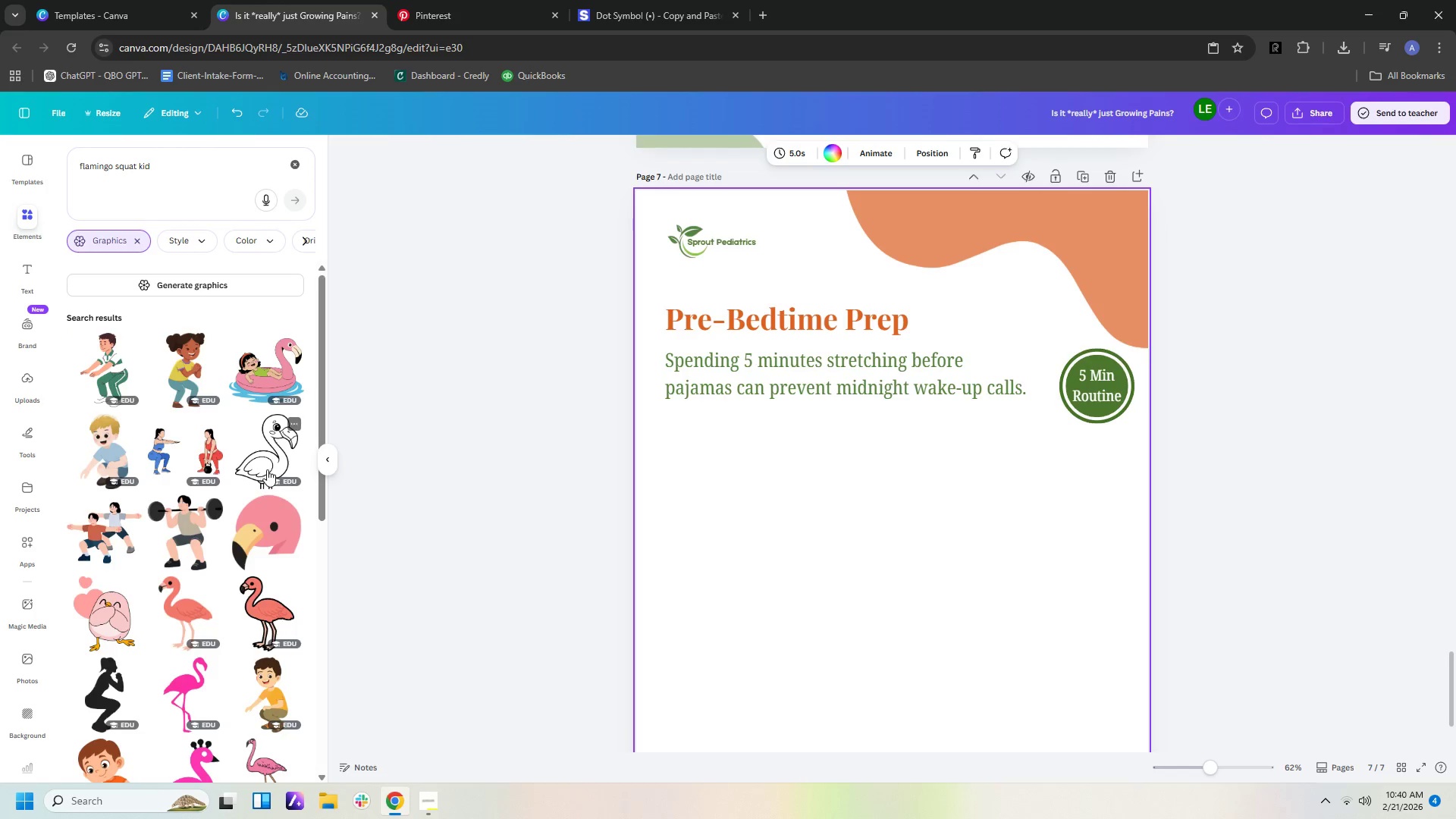 
scroll: coordinate [237, 510], scroll_direction: down, amount: 11.0
 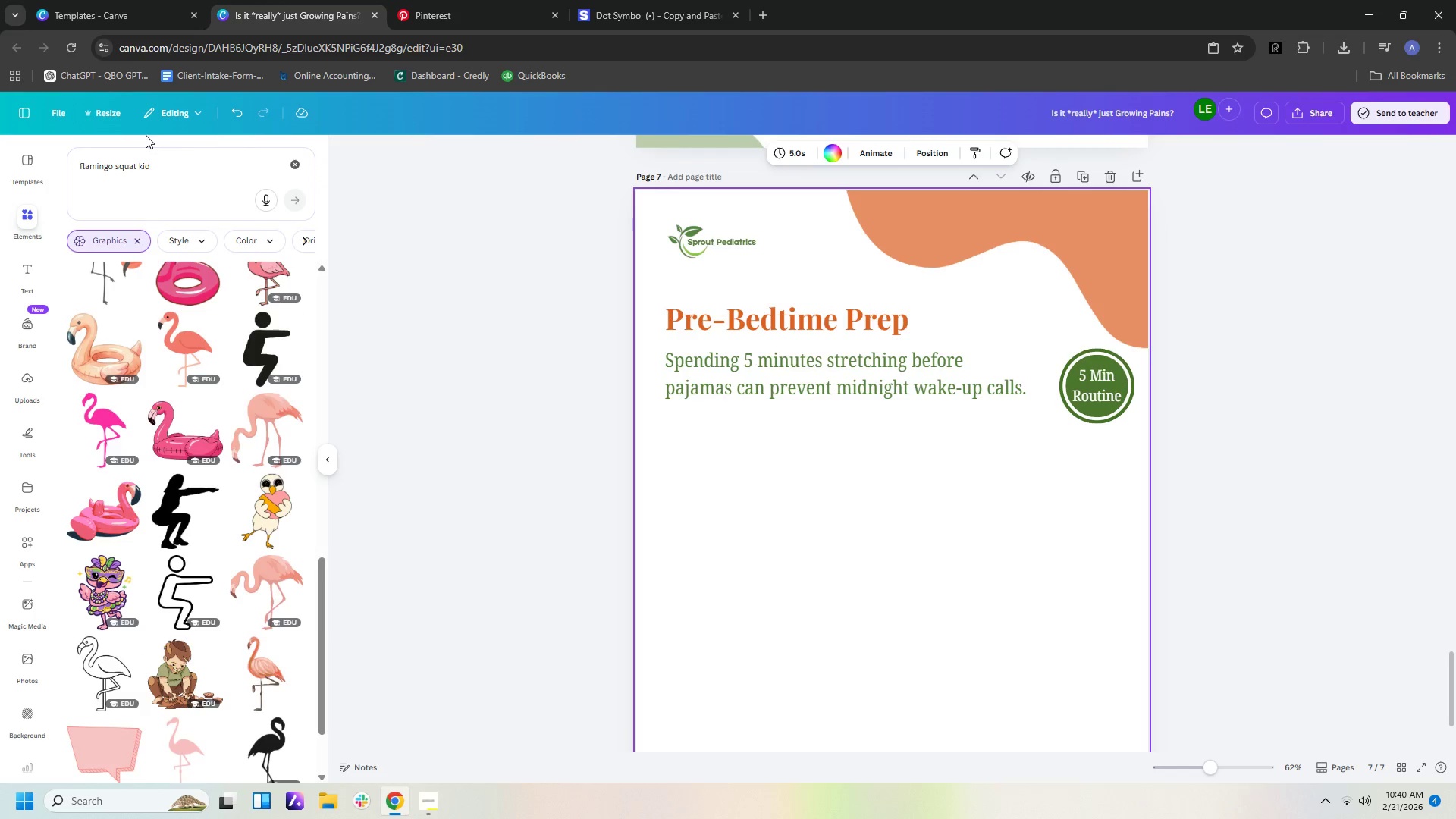 
left_click_drag(start_coordinate=[165, 172], to_coordinate=[0, 102])
 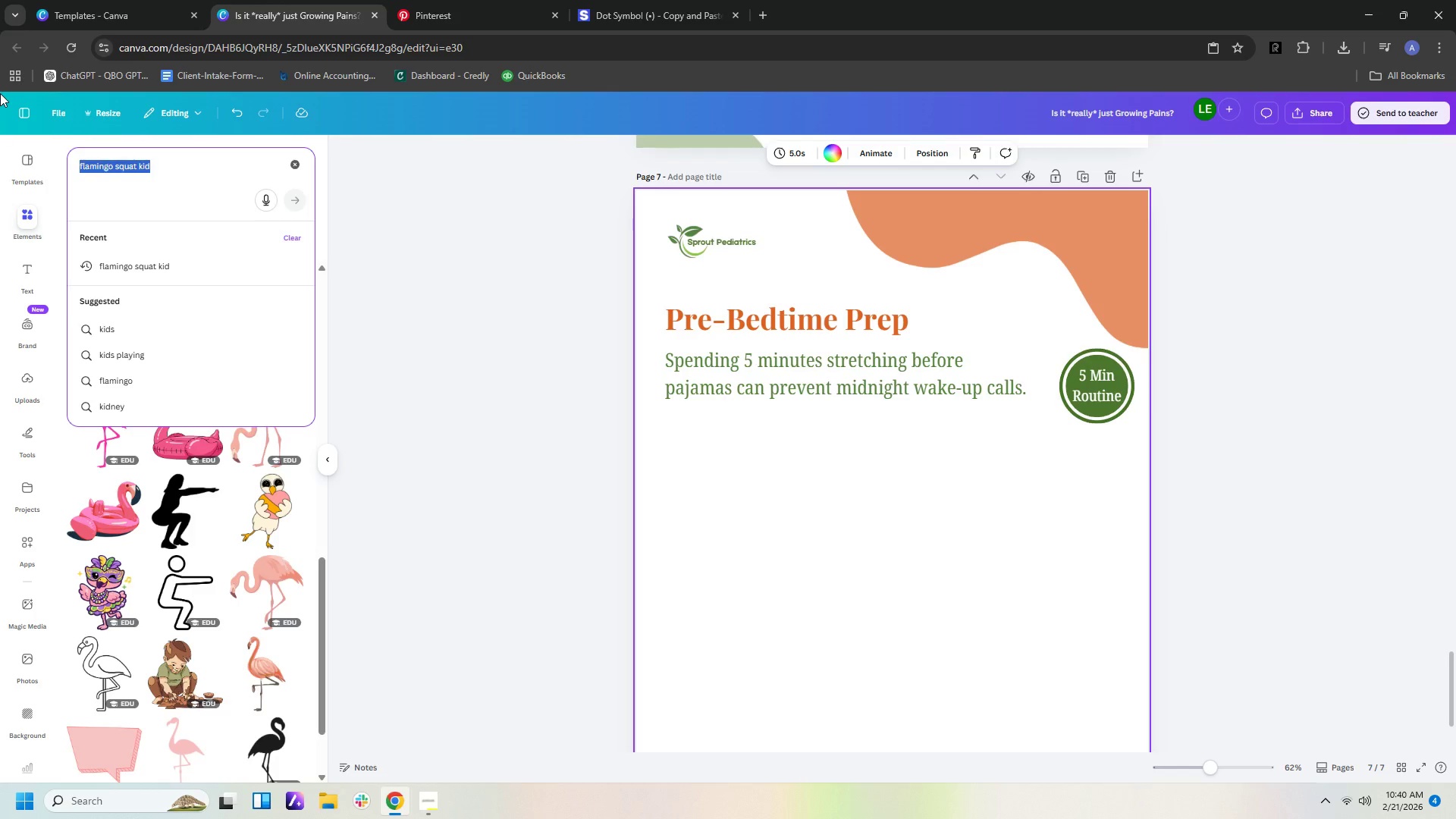 
type(exercise kd)
key(Backspace)
type(ies)
key(Backspace)
key(Backspace)
type(ds)
 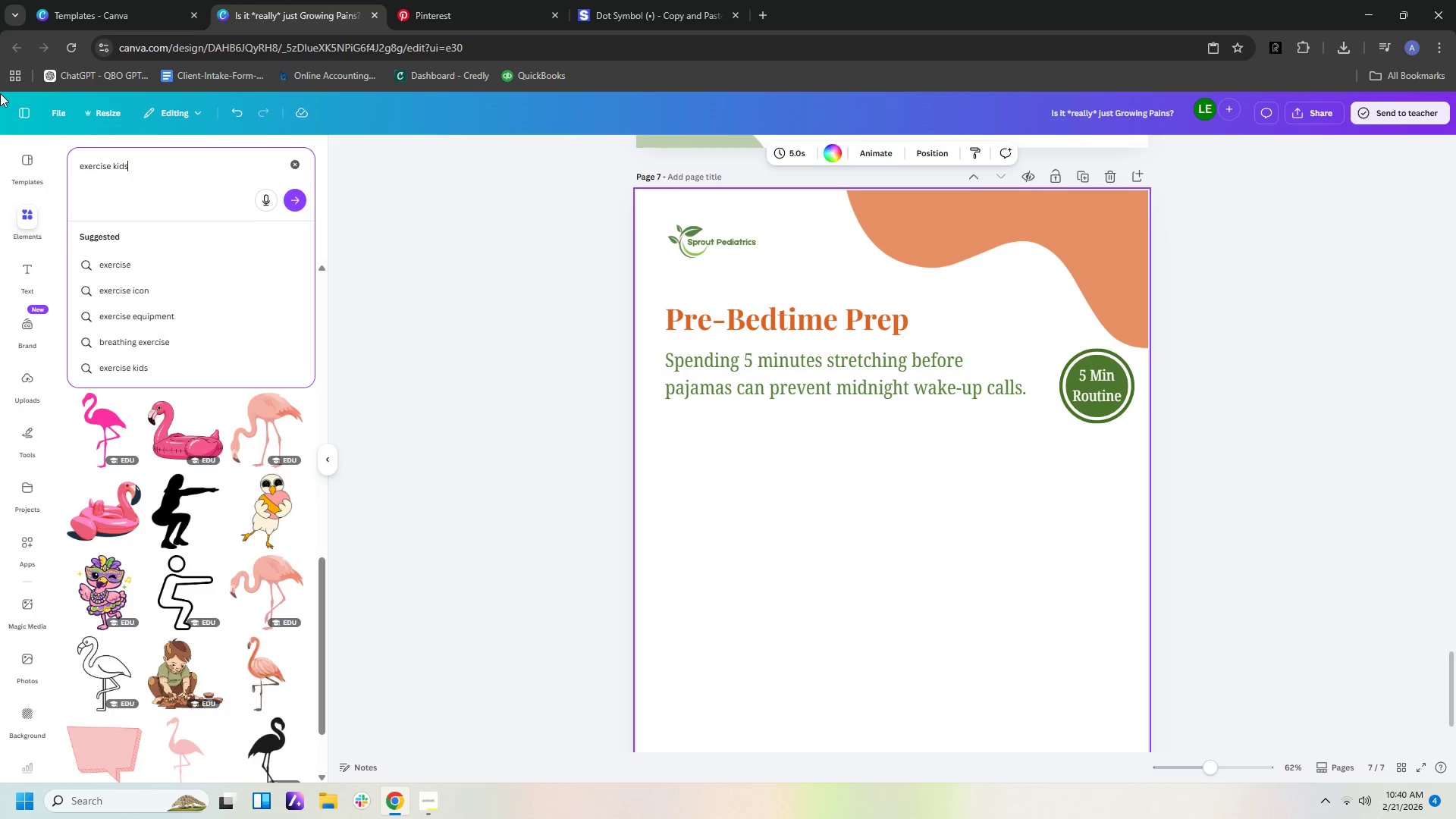 
key(Enter)
 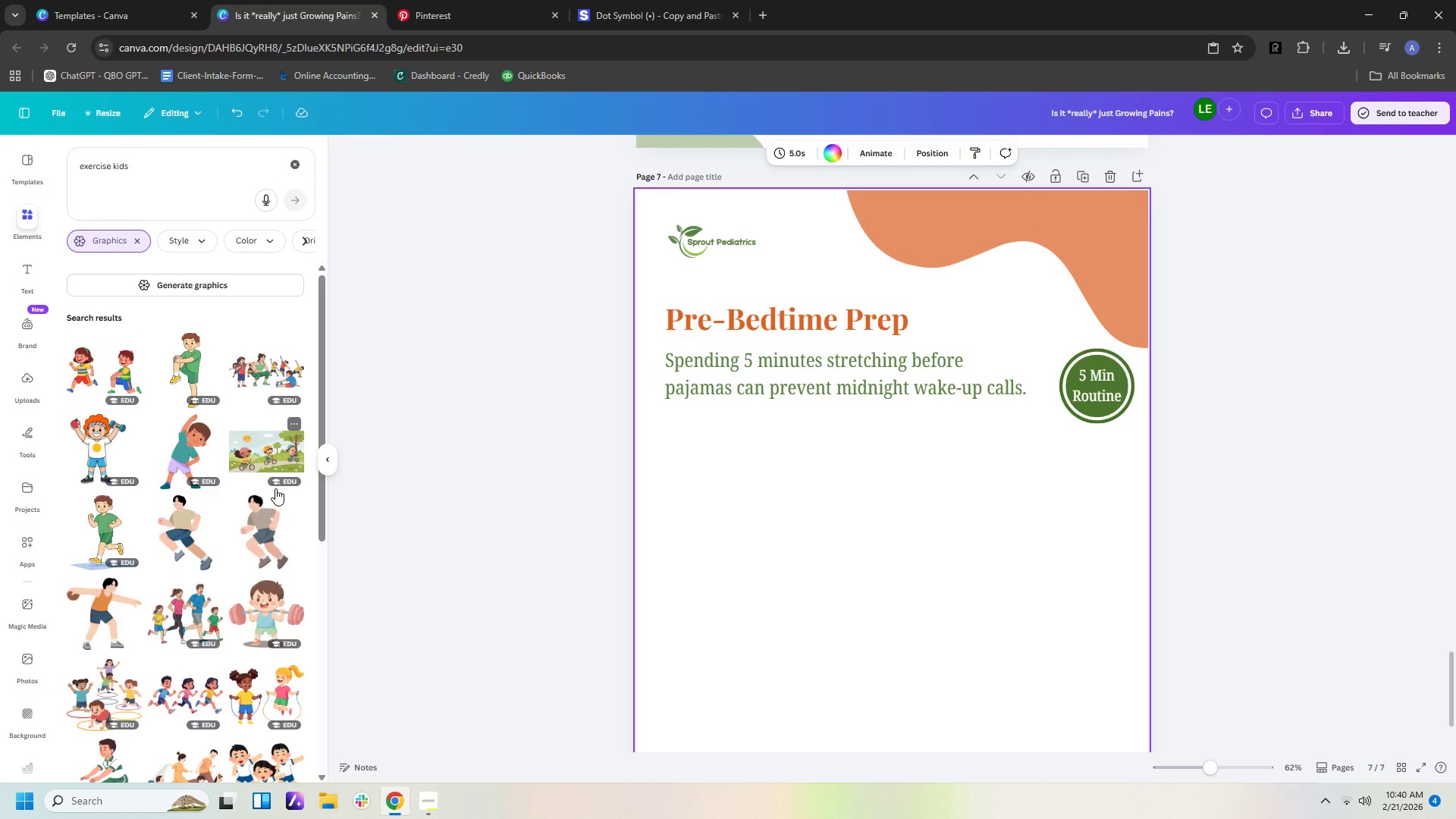 
wait(6.17)
 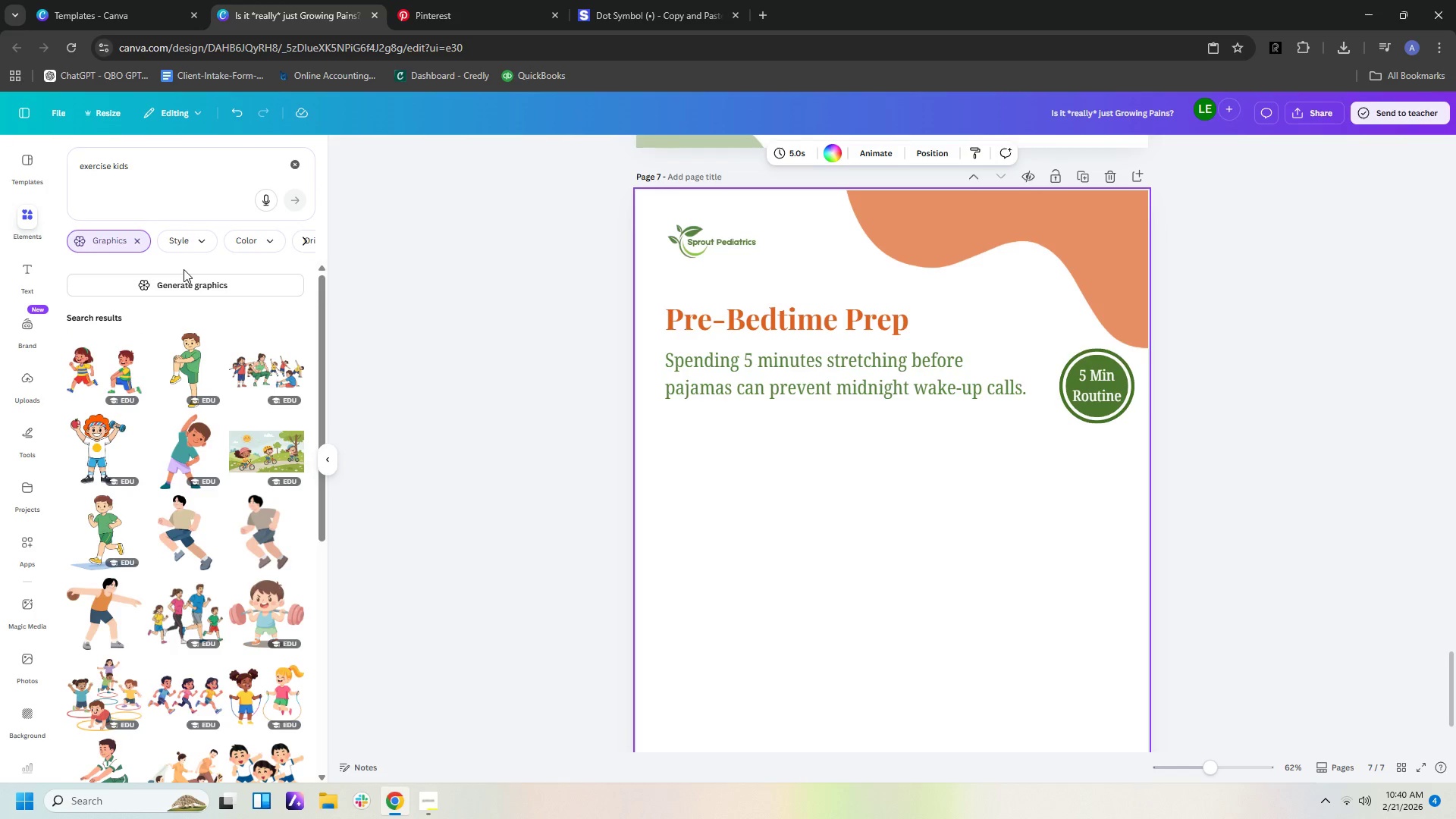 
scroll: coordinate [237, 544], scroll_direction: down, amount: 6.0
 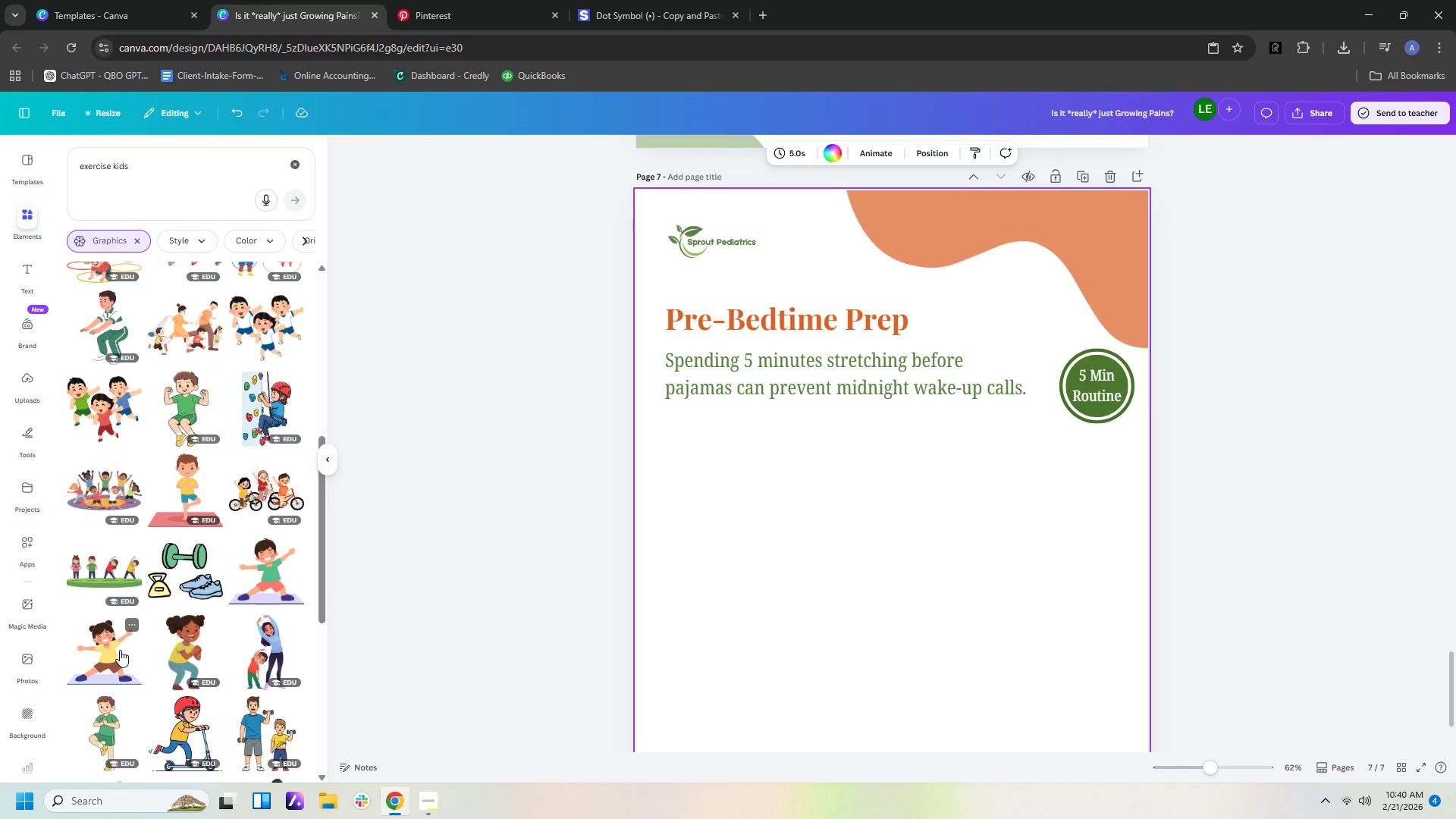 
wait(5.52)
 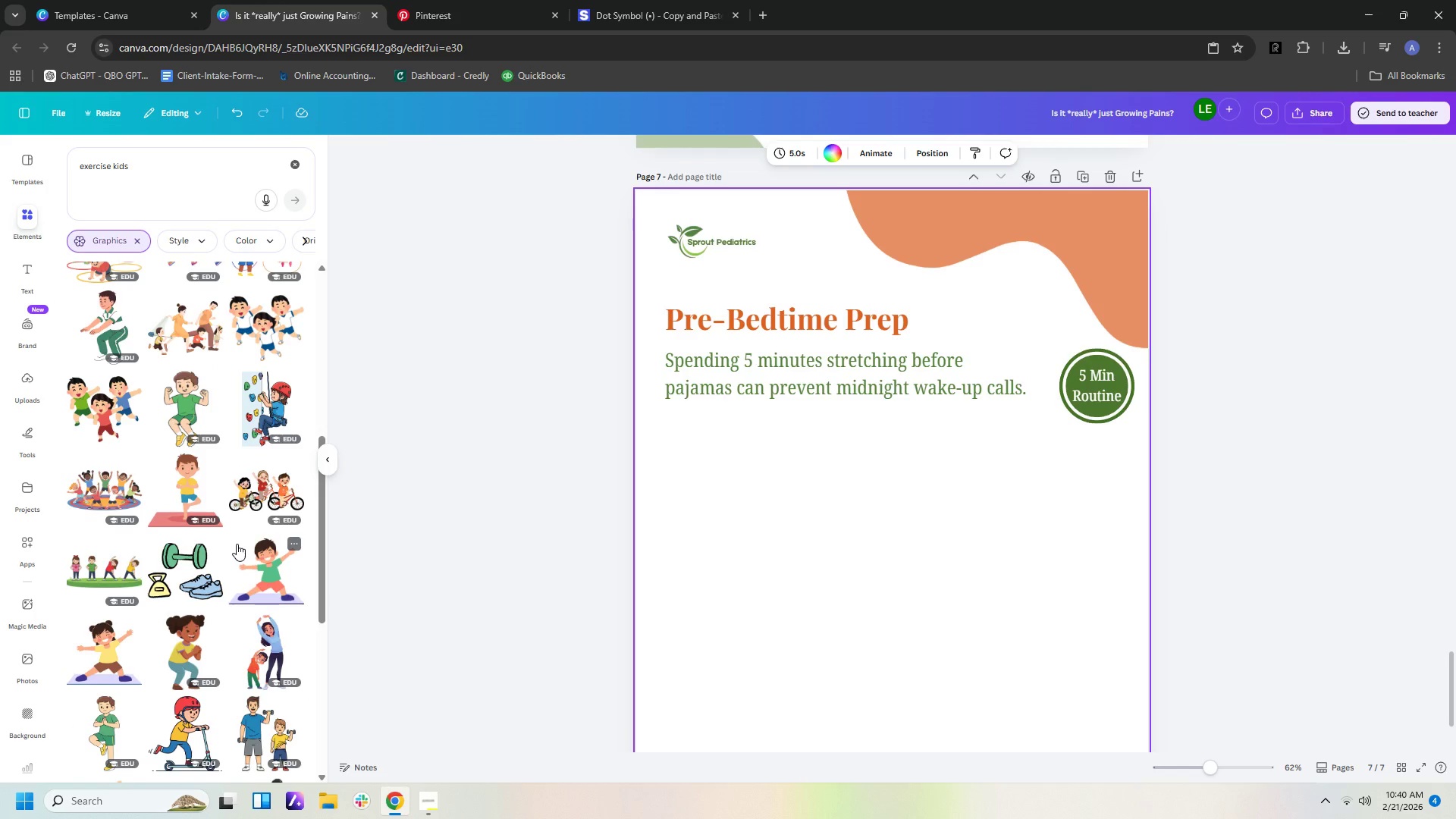 
scroll: coordinate [255, 560], scroll_direction: down, amount: 10.0
 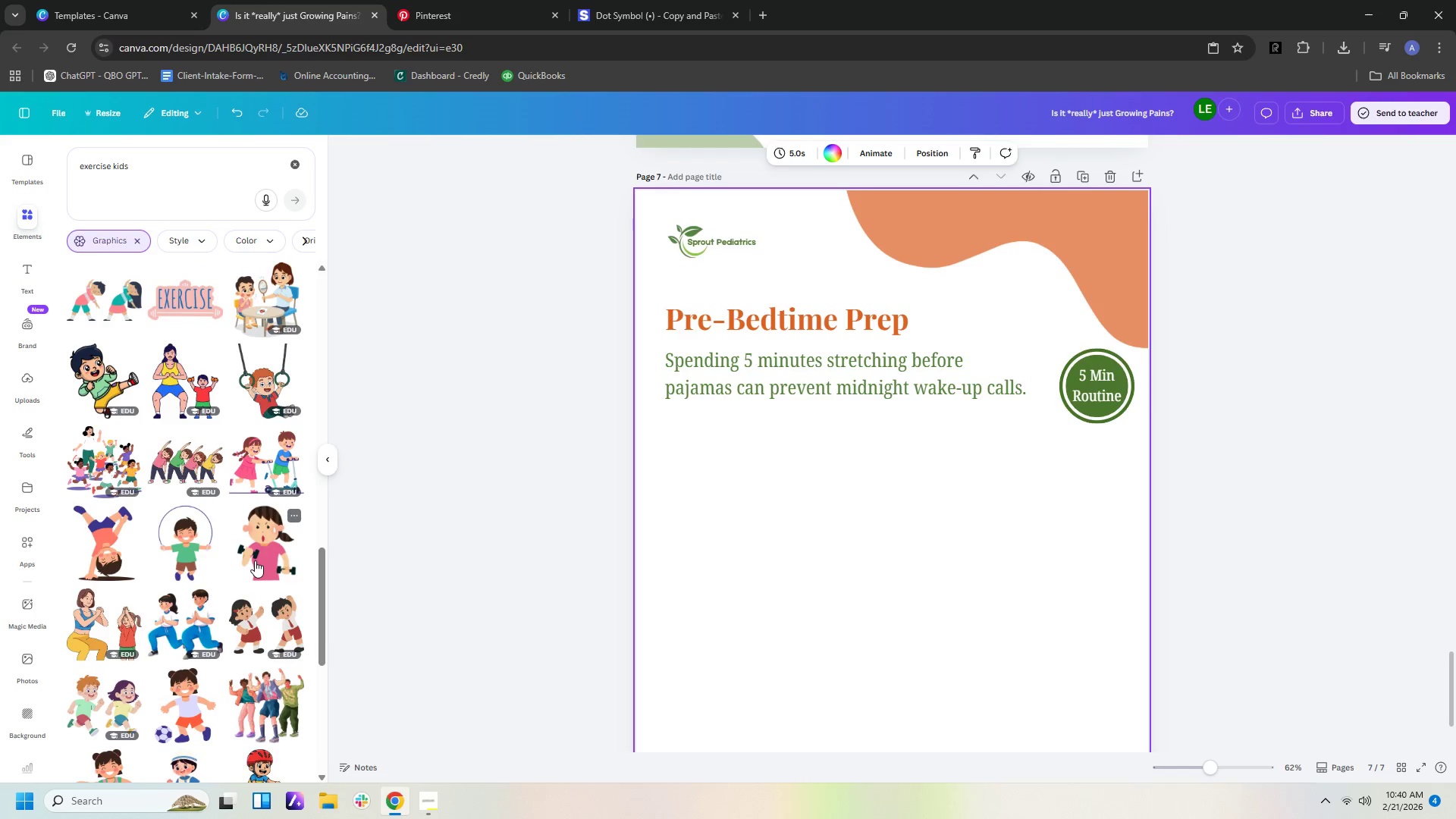 
scroll: coordinate [255, 560], scroll_direction: down, amount: 5.0
 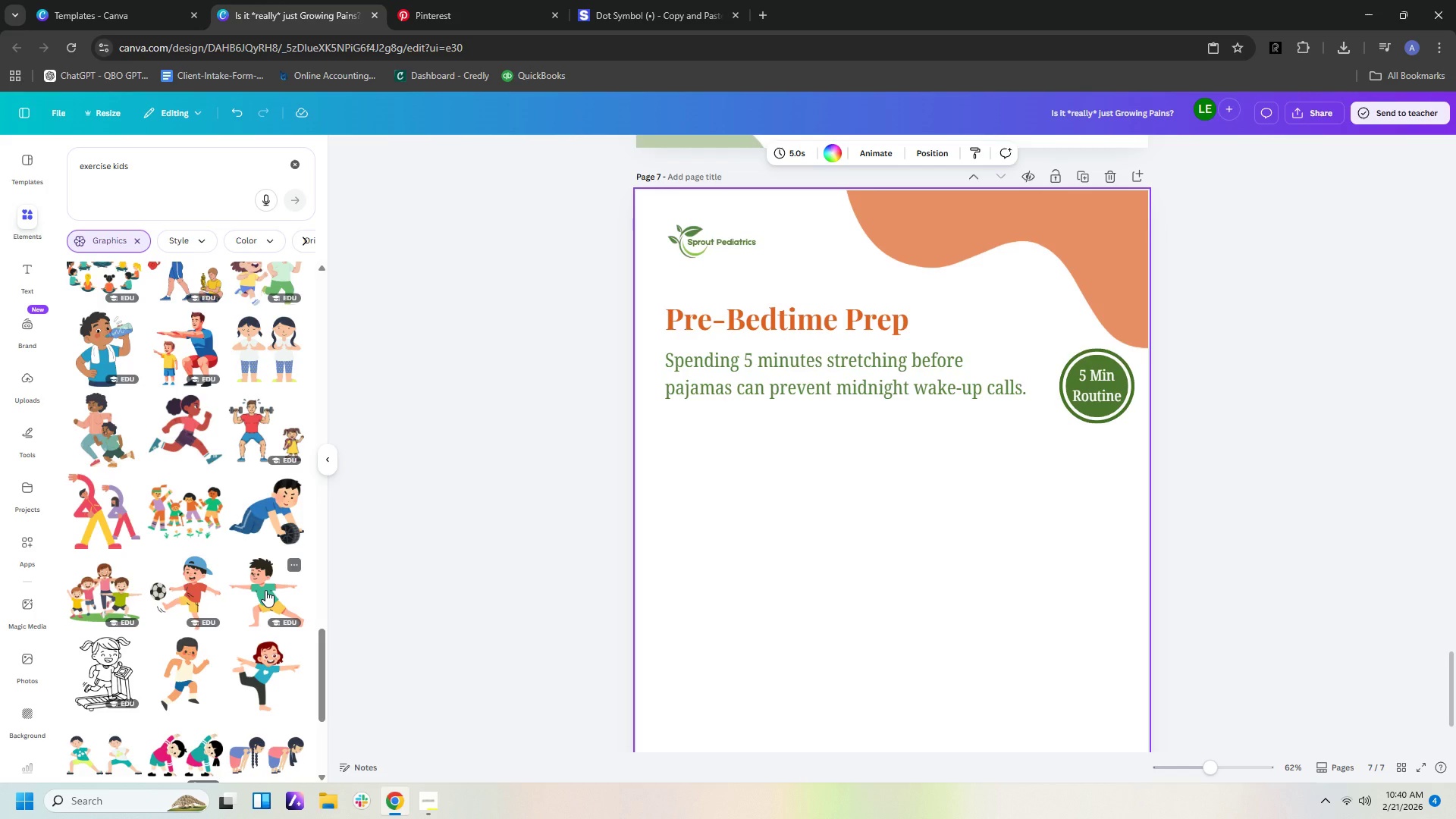 
left_click([265, 590])
 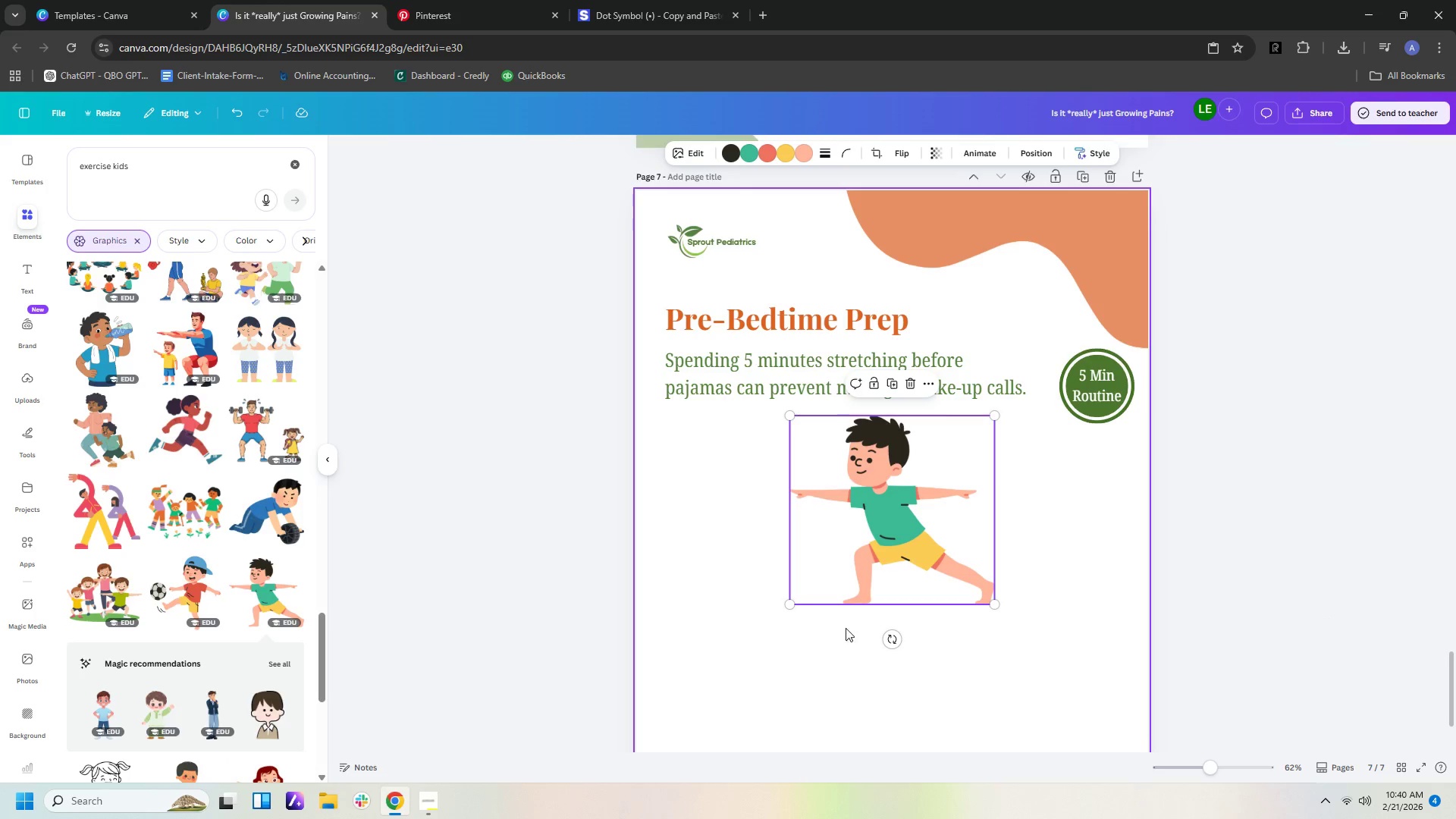 
left_click_drag(start_coordinate=[897, 641], to_coordinate=[812, 568])
 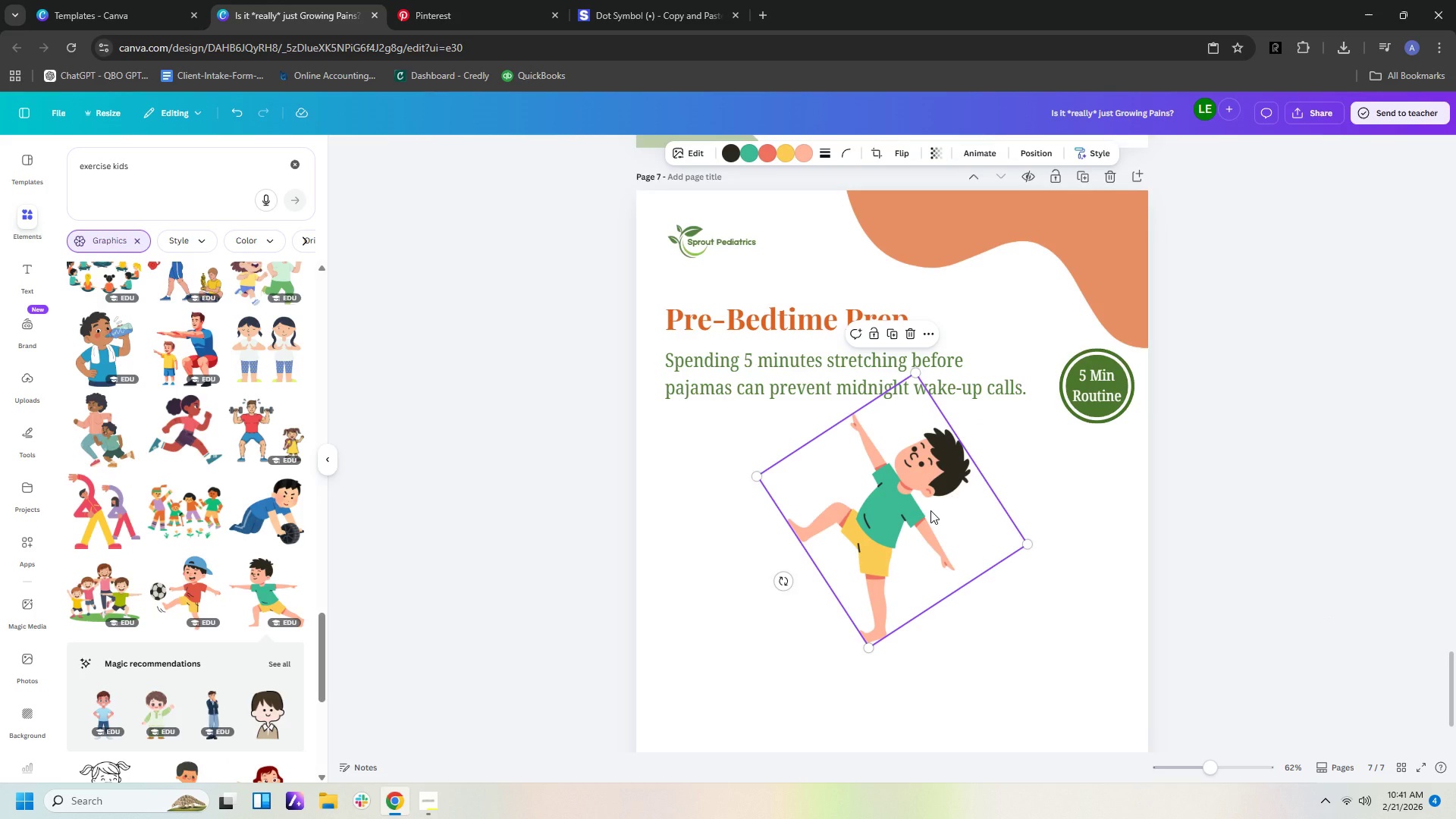 
key(Delete)
 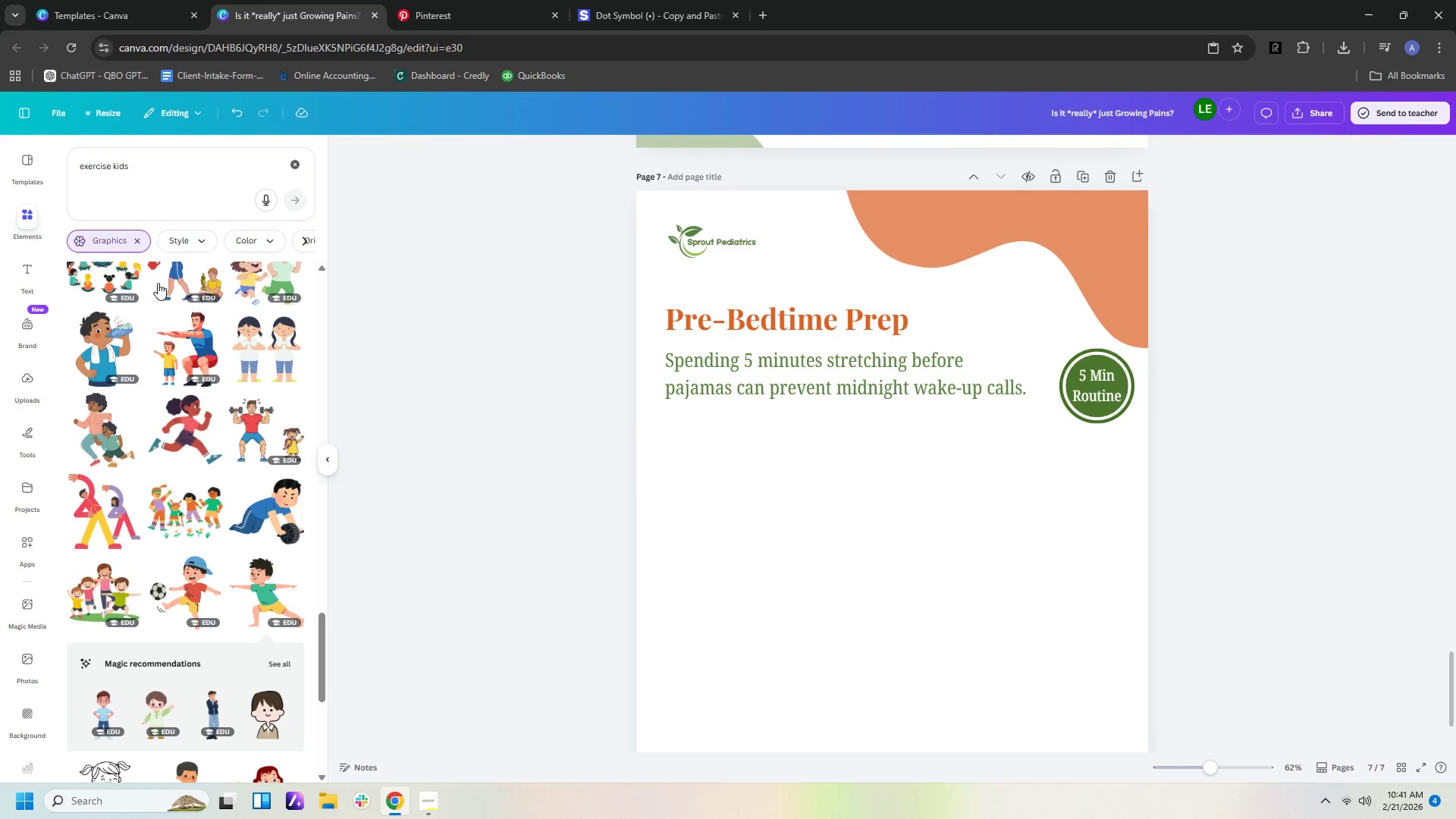 
scroll: coordinate [181, 424], scroll_direction: down, amount: 6.0
 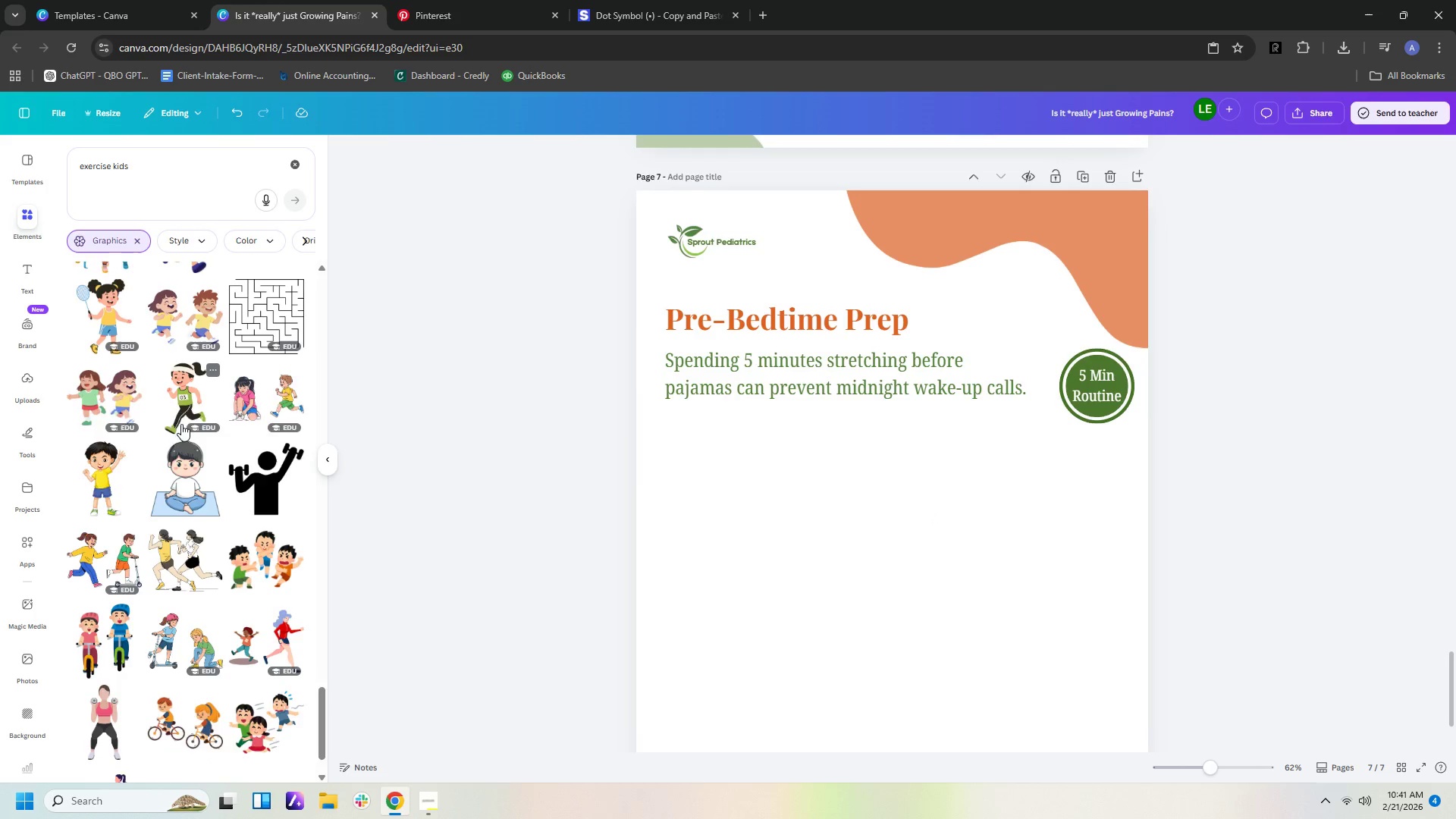 
left_click_drag(start_coordinate=[177, 160], to_coordinate=[164, 153])
 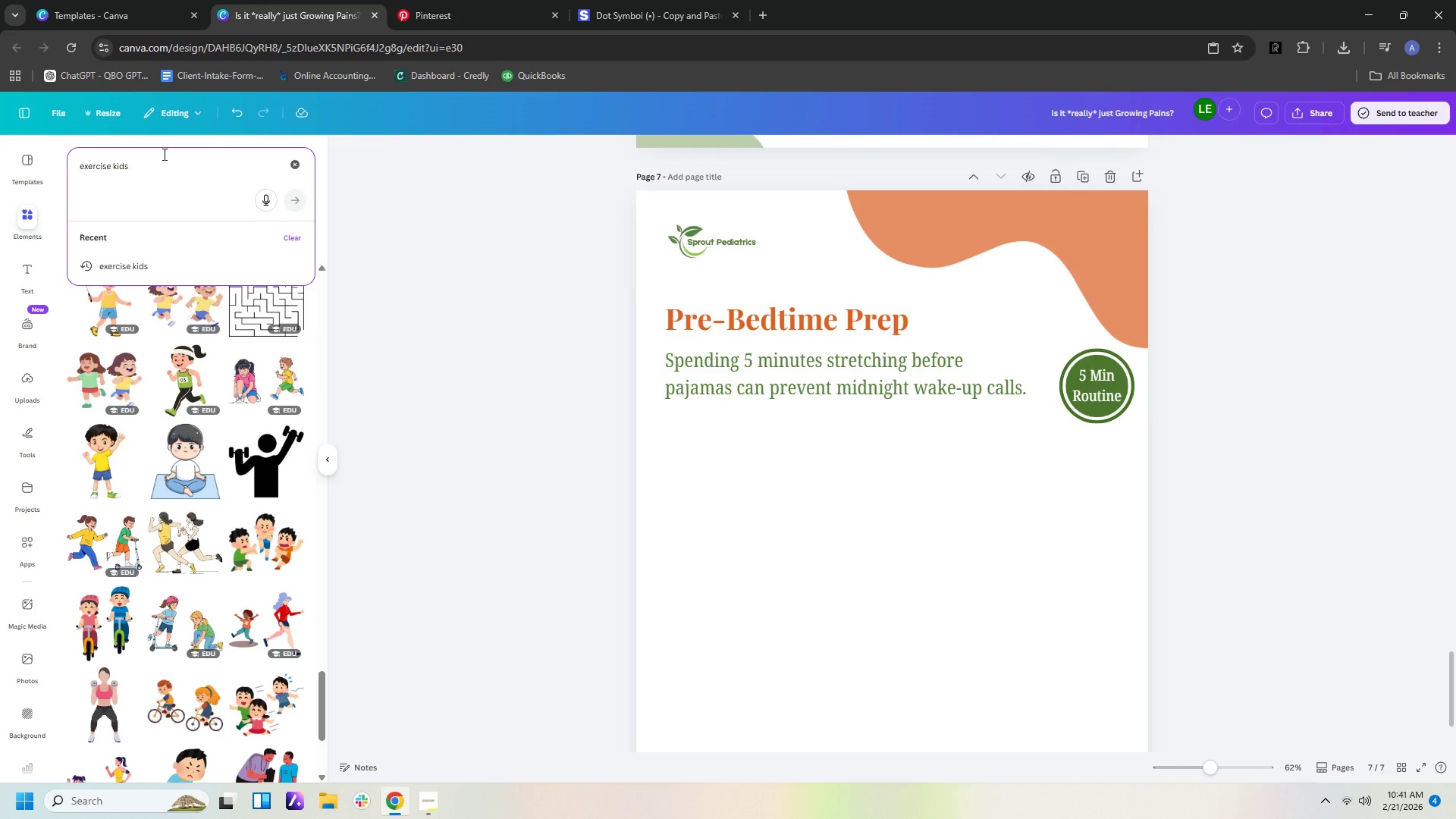 
type( touch knee)
 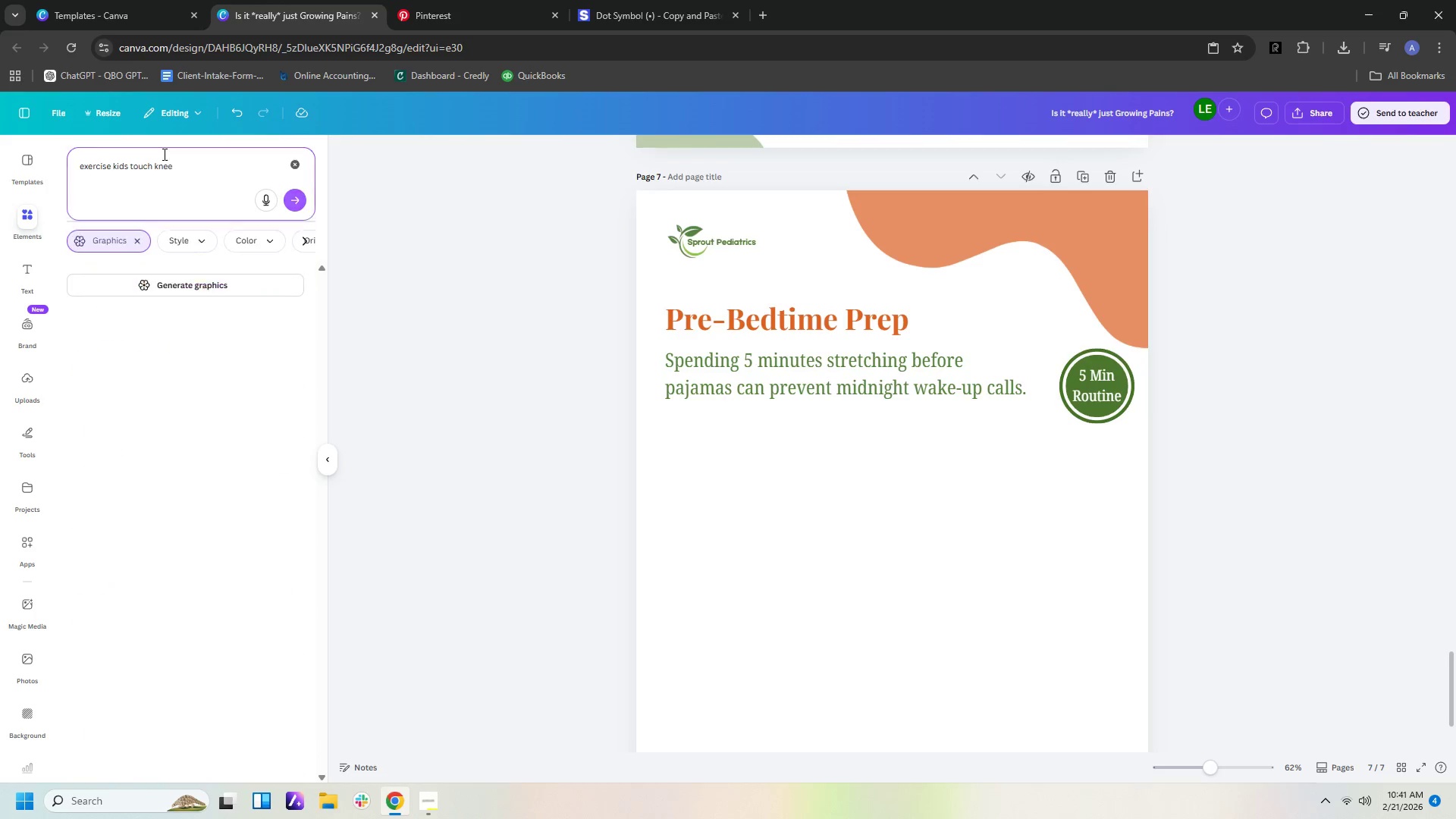 
key(Enter)
 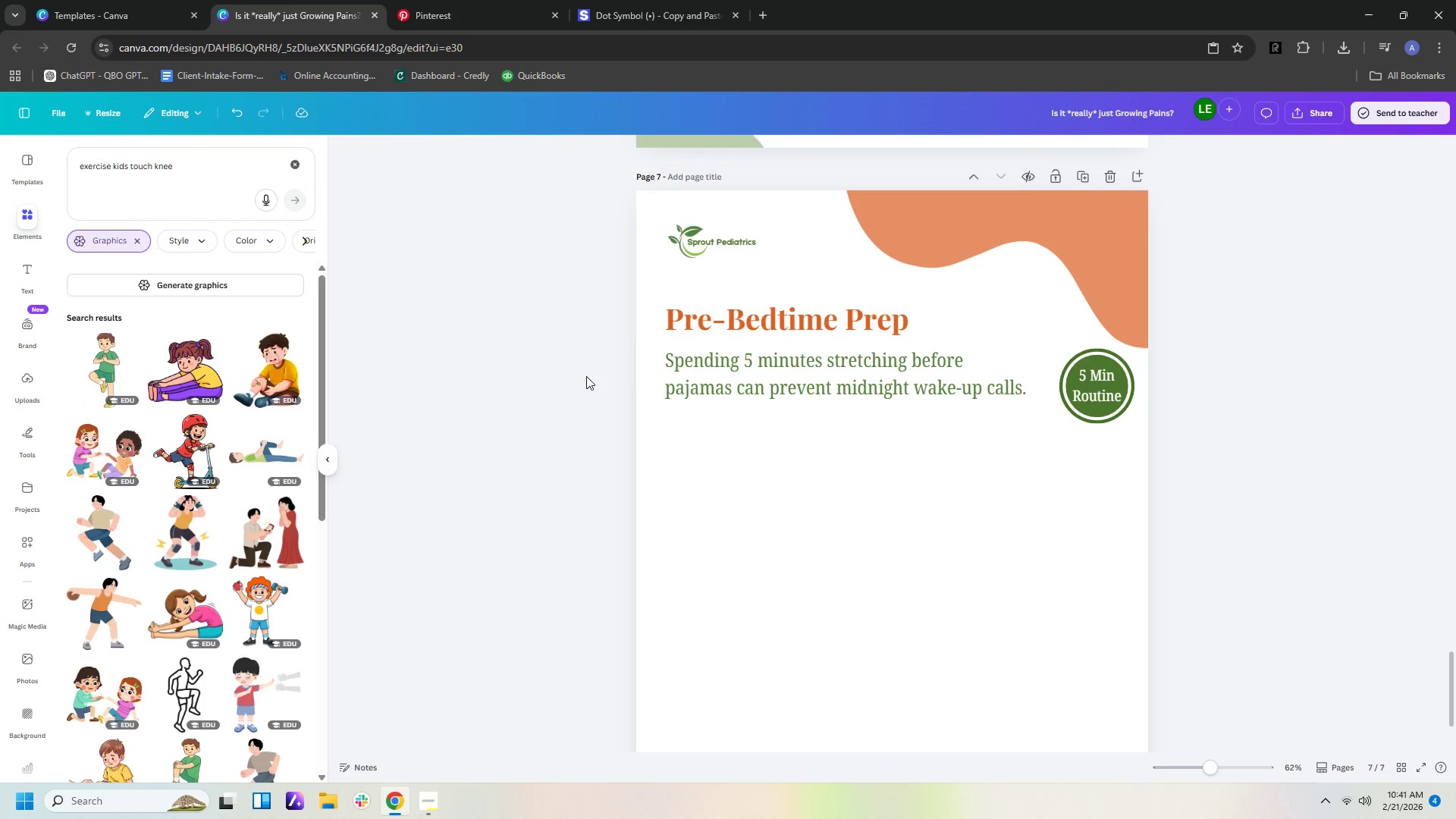 
wait(6.3)
 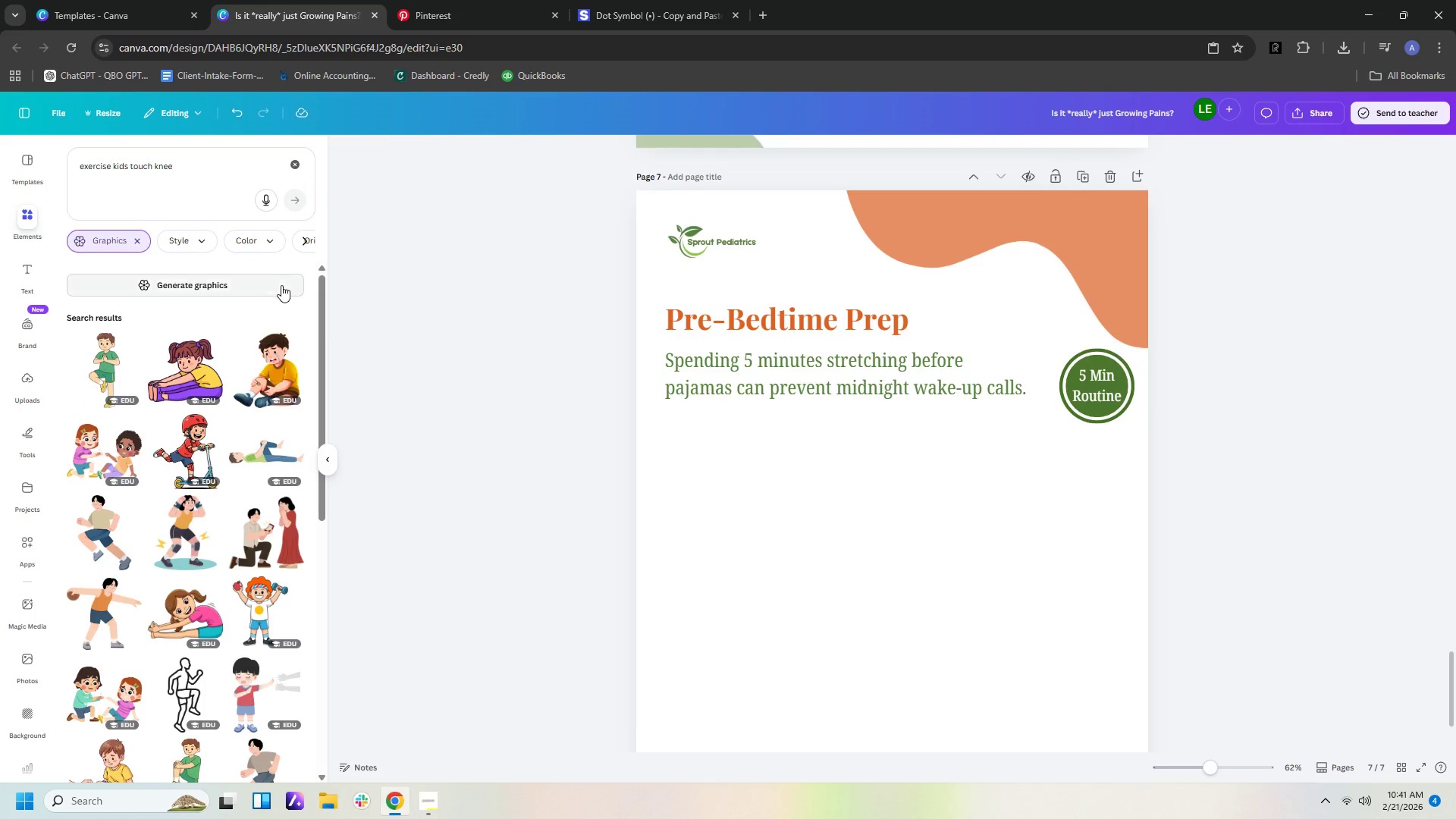 
scroll: coordinate [199, 545], scroll_direction: down, amount: 8.0
 